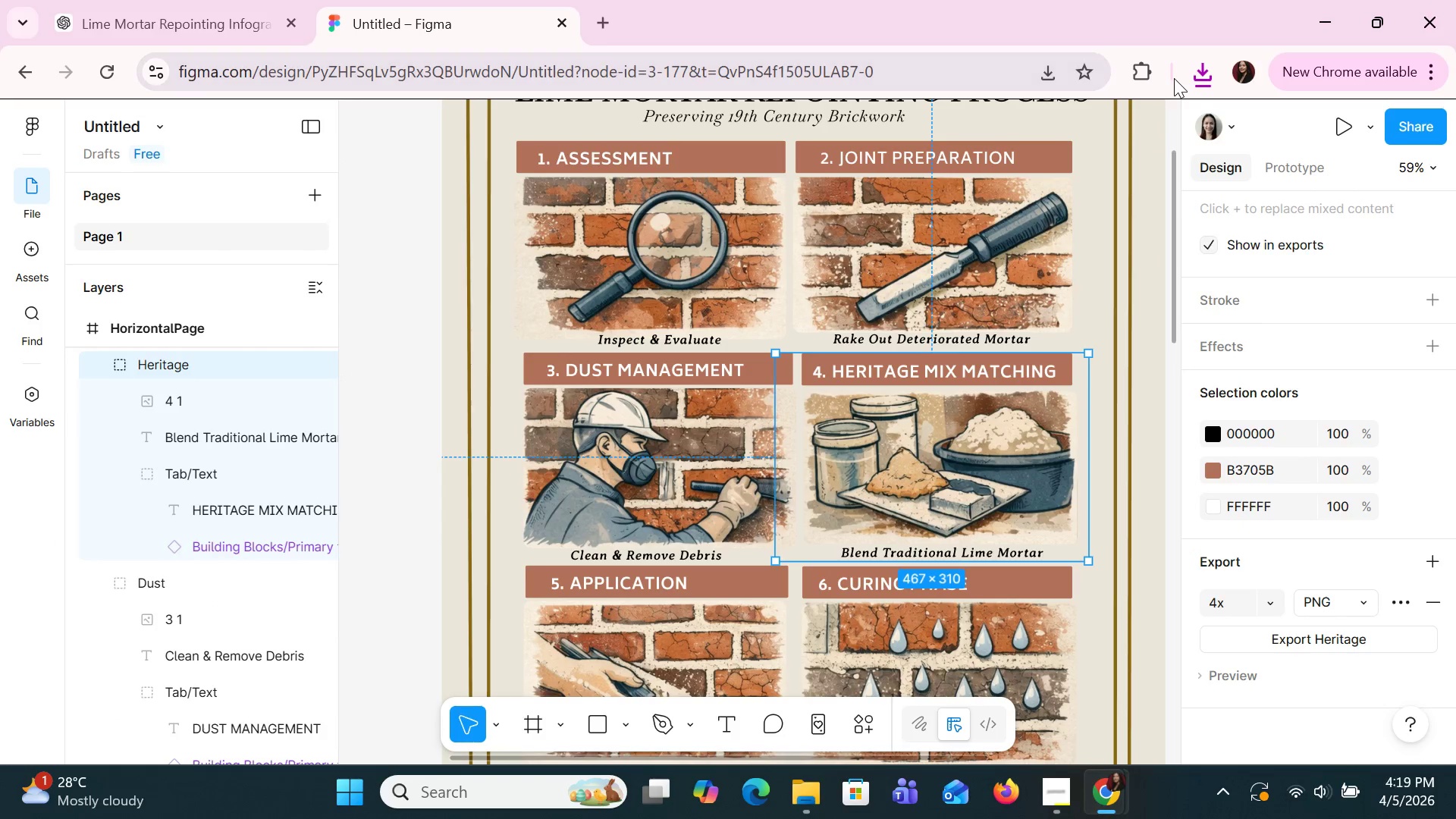 
left_click([1205, 85])
 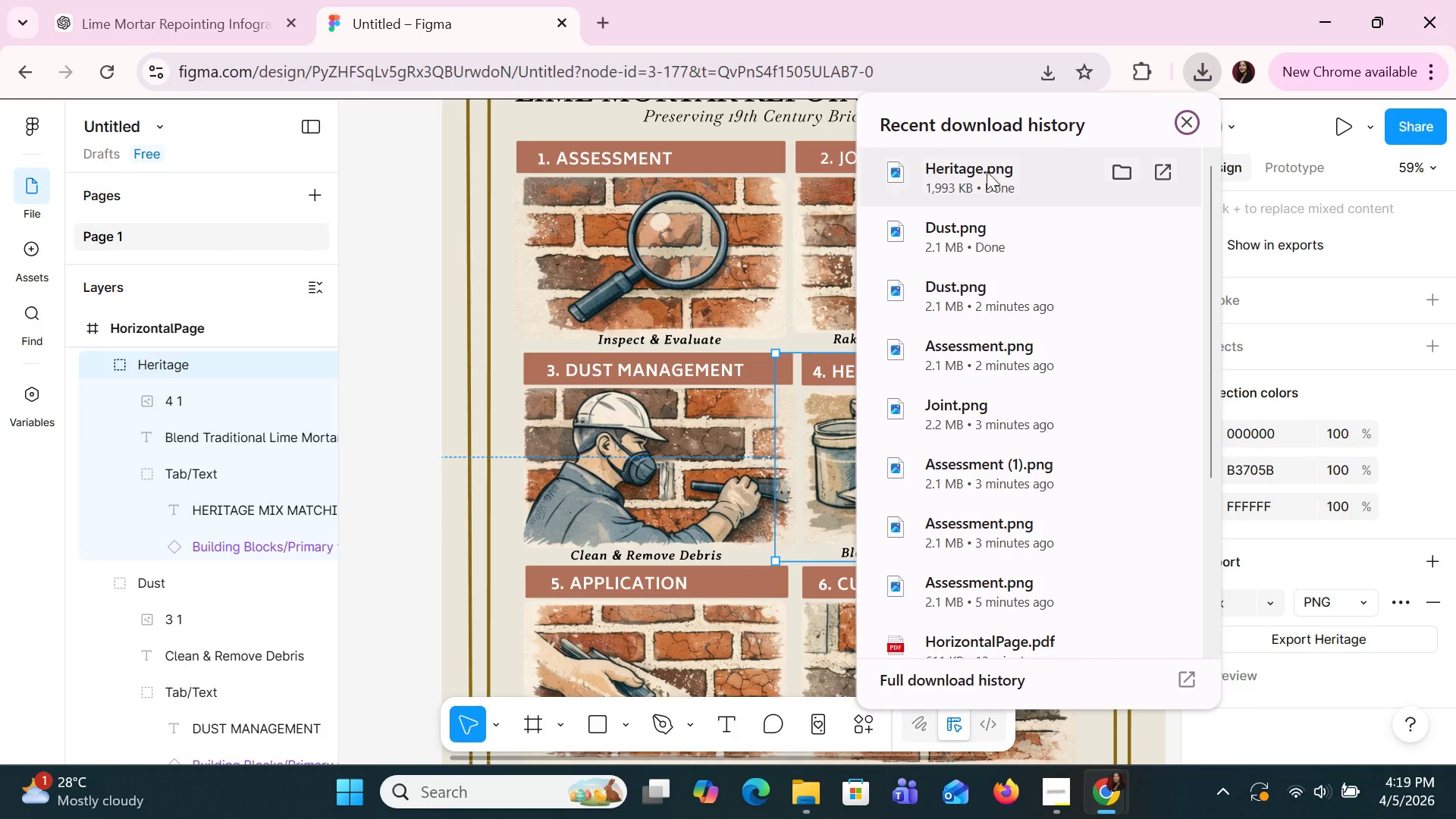 
left_click([978, 177])
 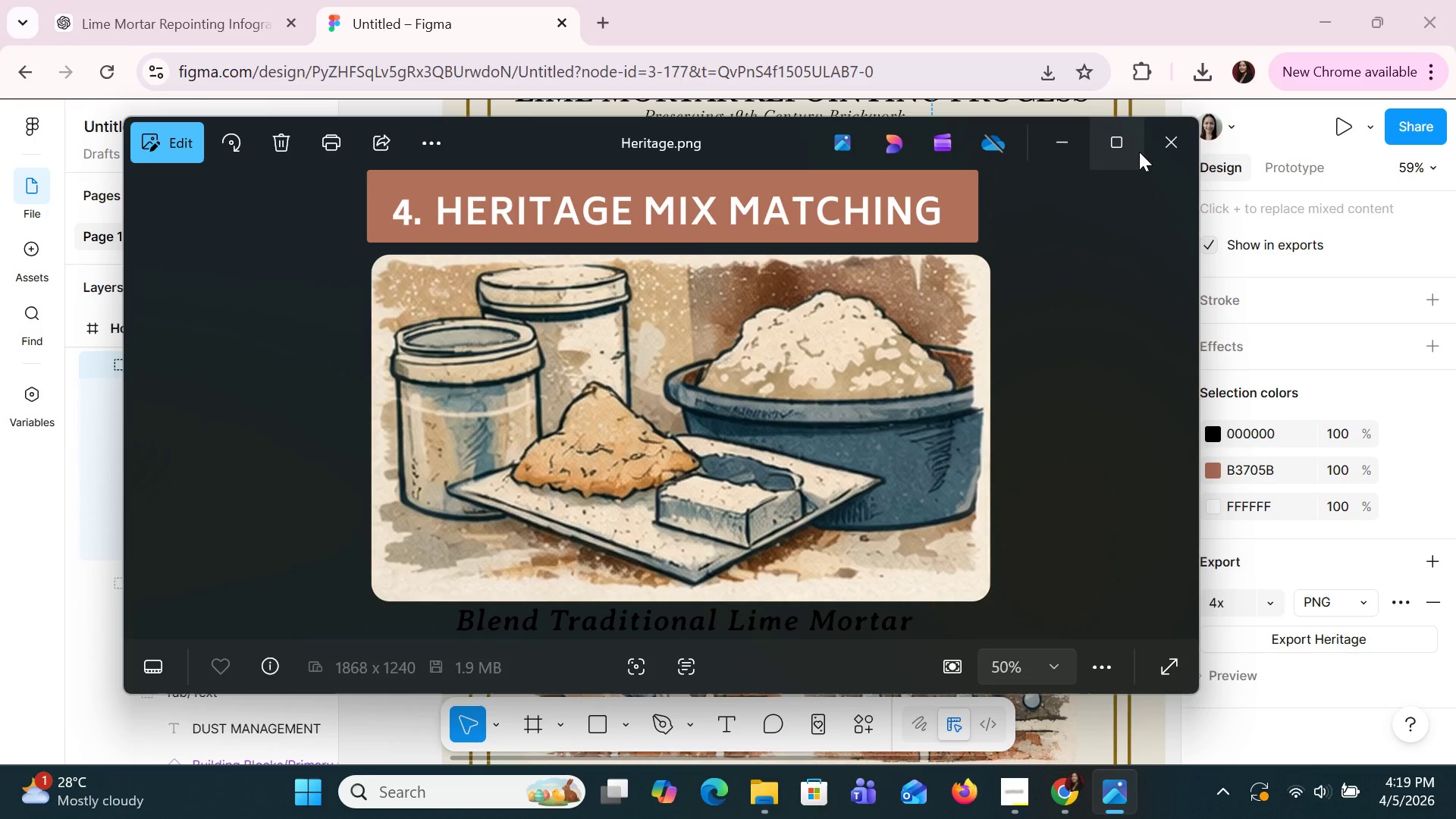 
wait(5.5)
 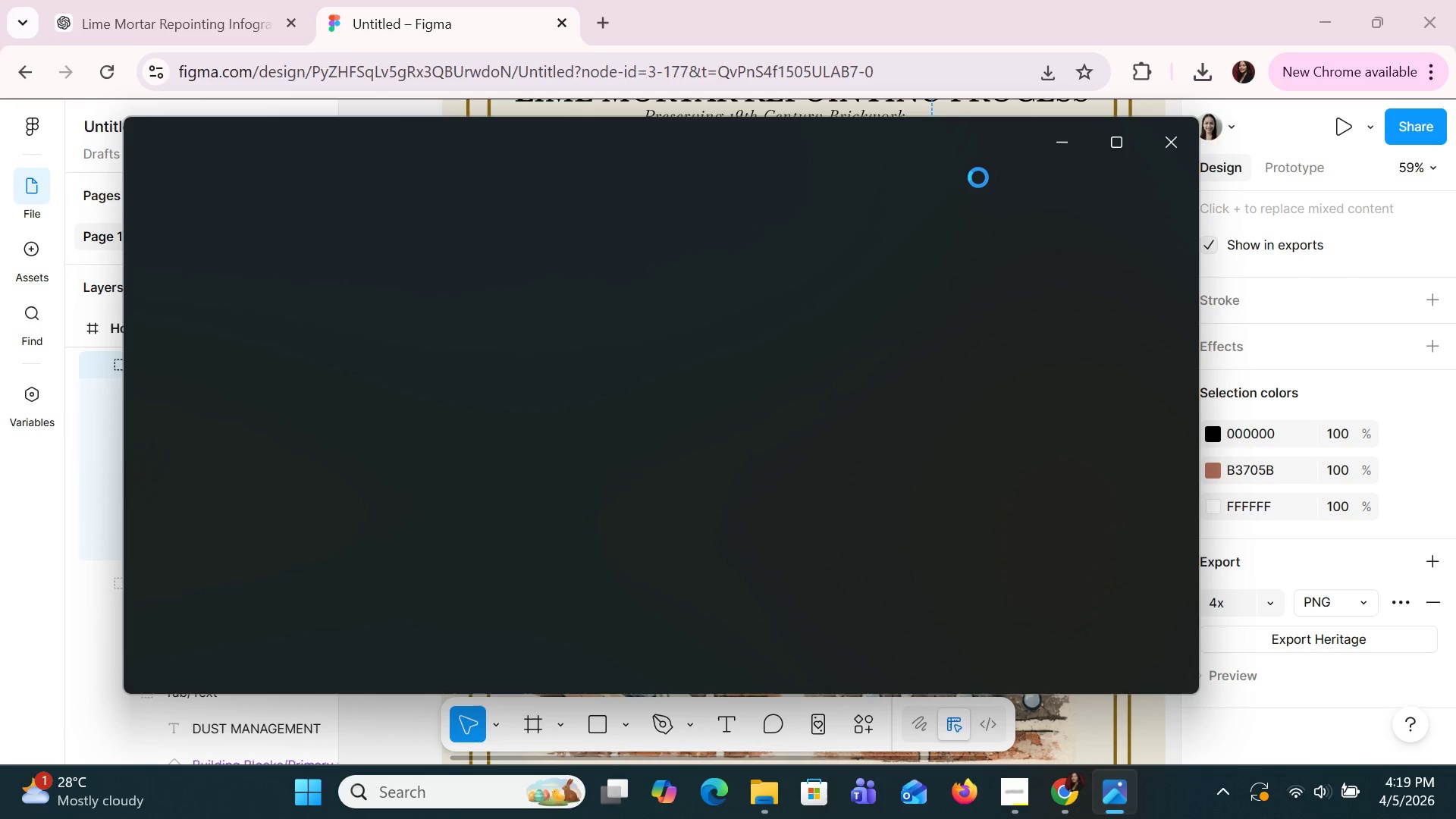 
left_click([1166, 159])
 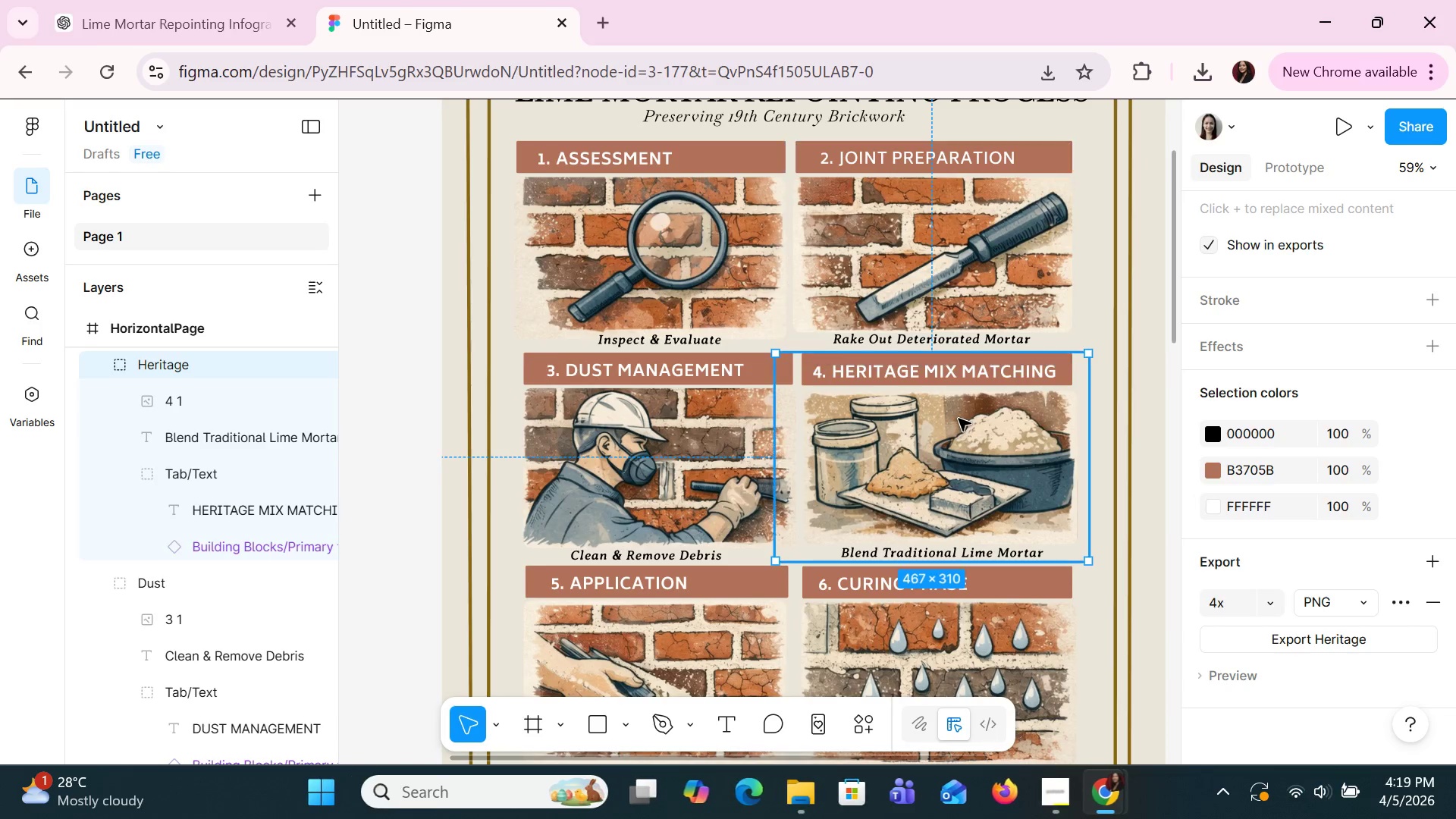 
scroll: coordinate [959, 419], scroll_direction: down, amount: 7.0
 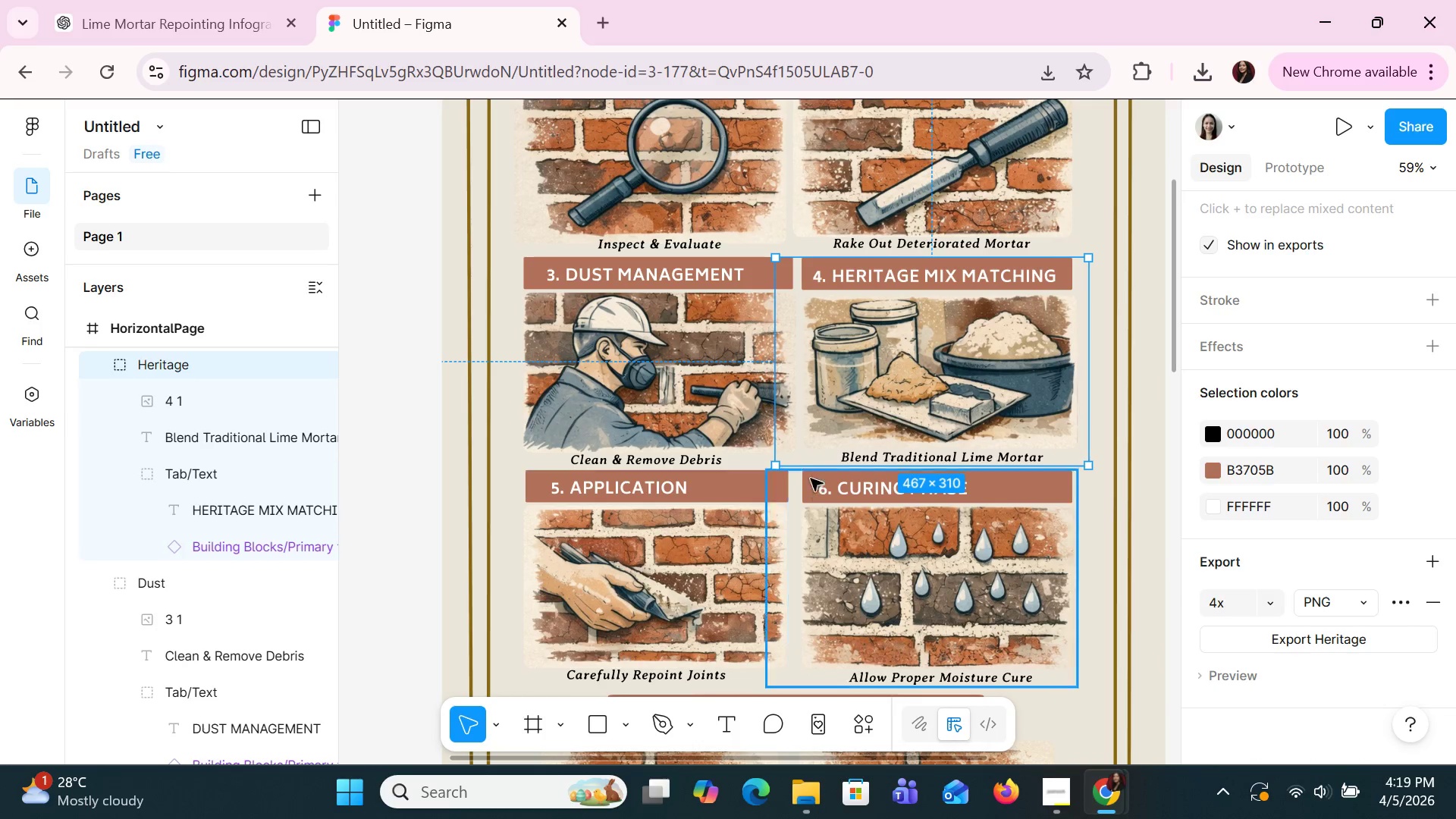 
left_click([730, 502])
 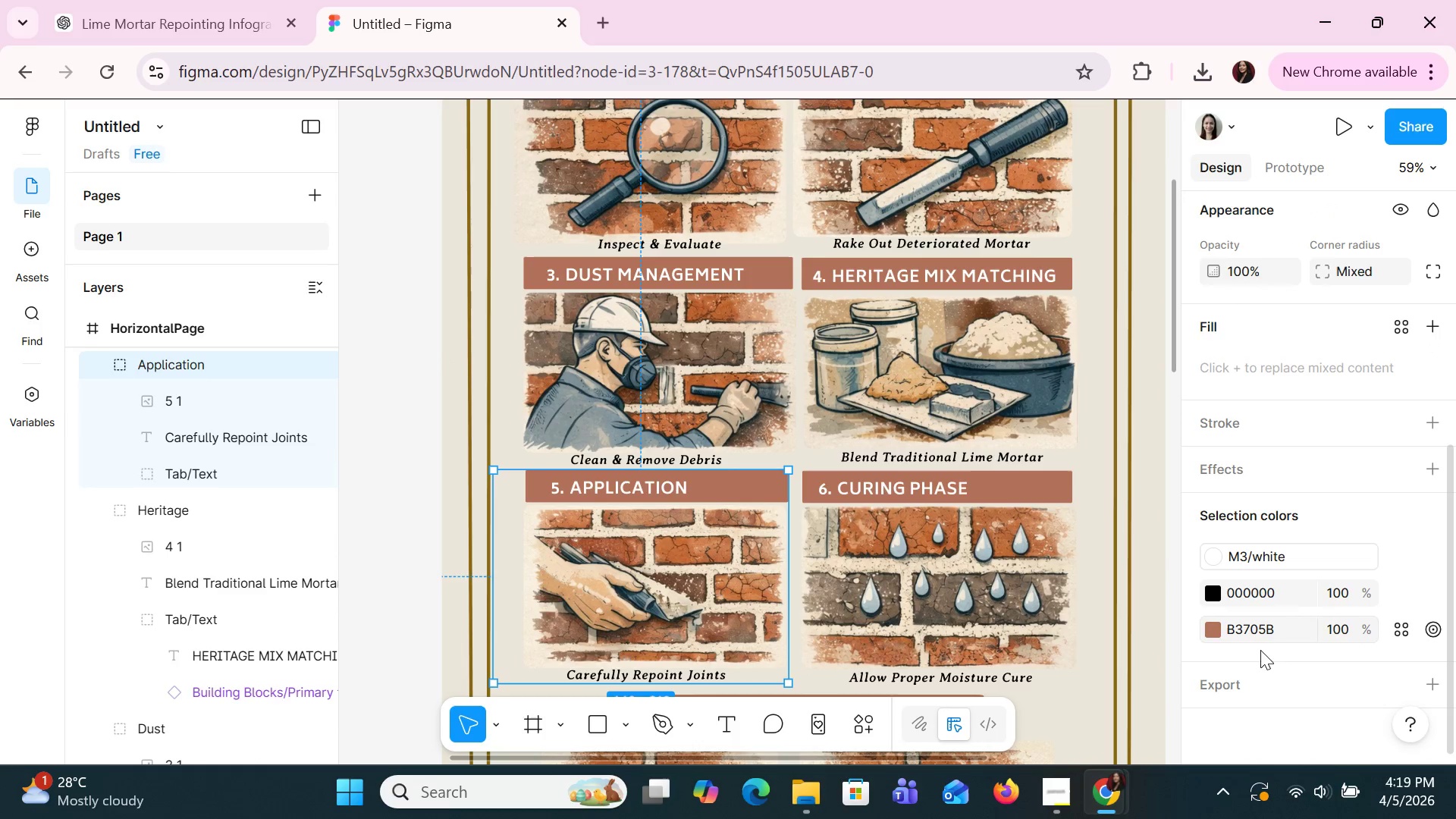 
scroll: coordinate [1269, 656], scroll_direction: down, amount: 7.0
 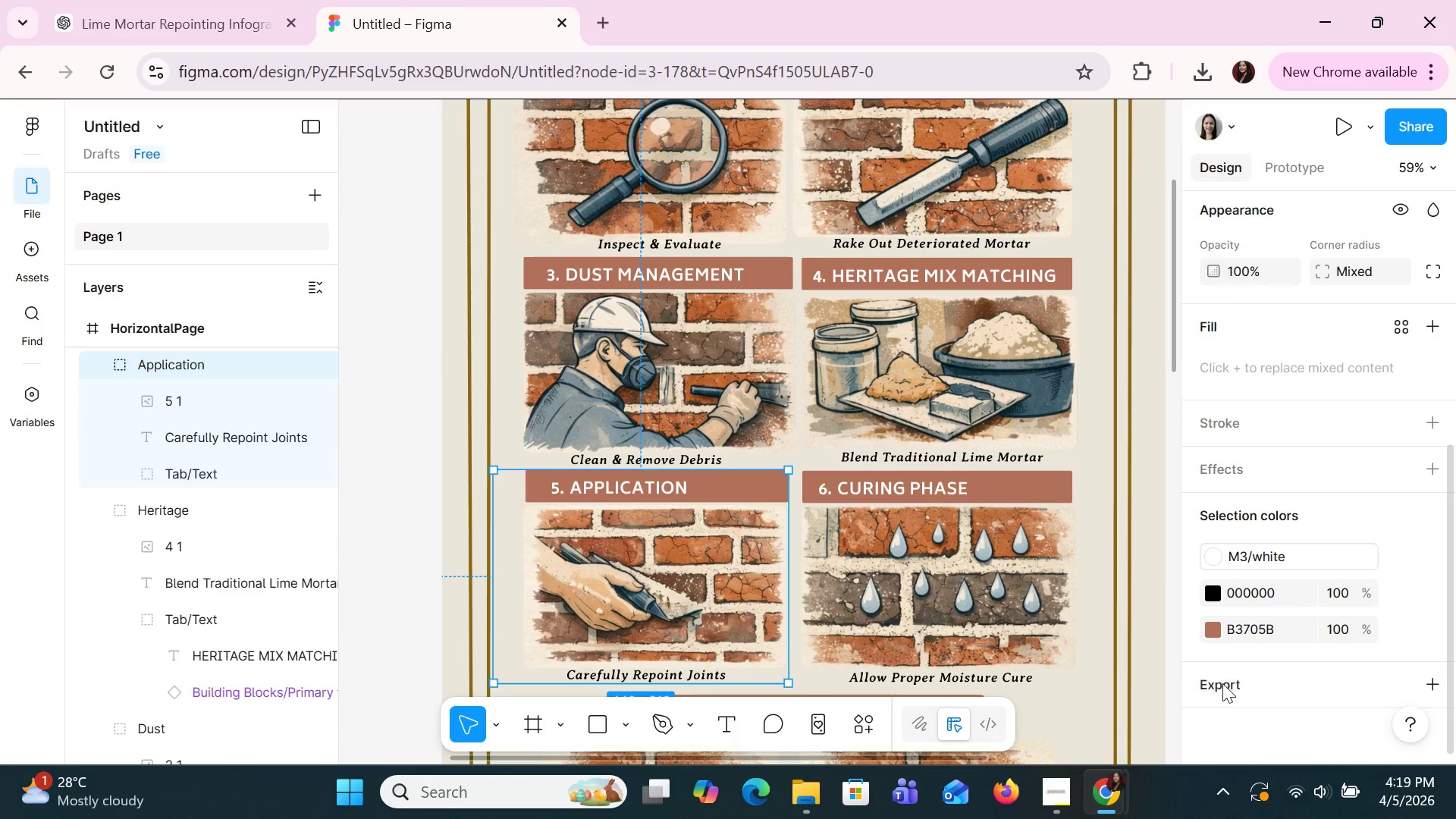 
left_click([1222, 685])
 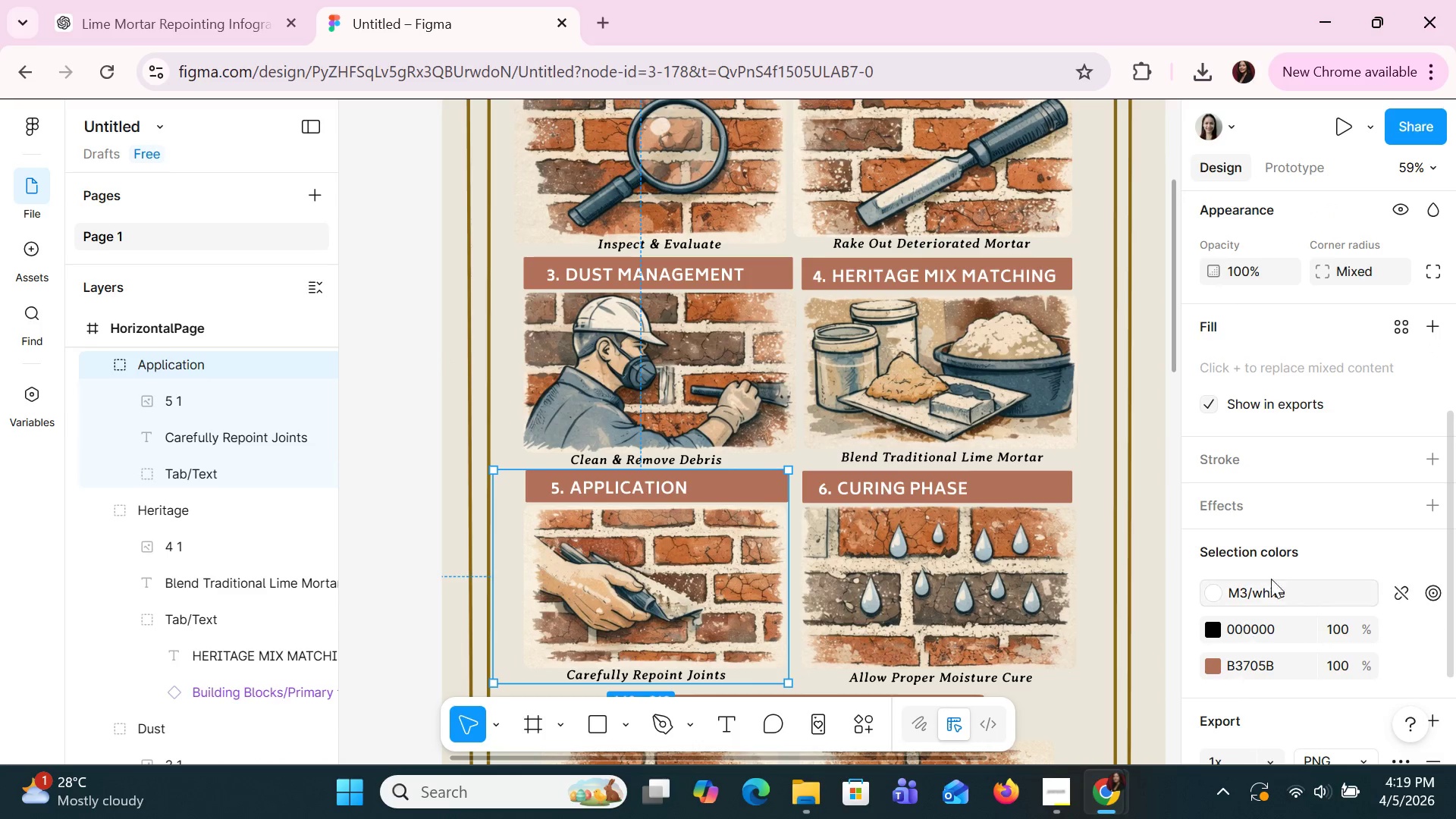 
scroll: coordinate [1272, 576], scroll_direction: down, amount: 2.0
 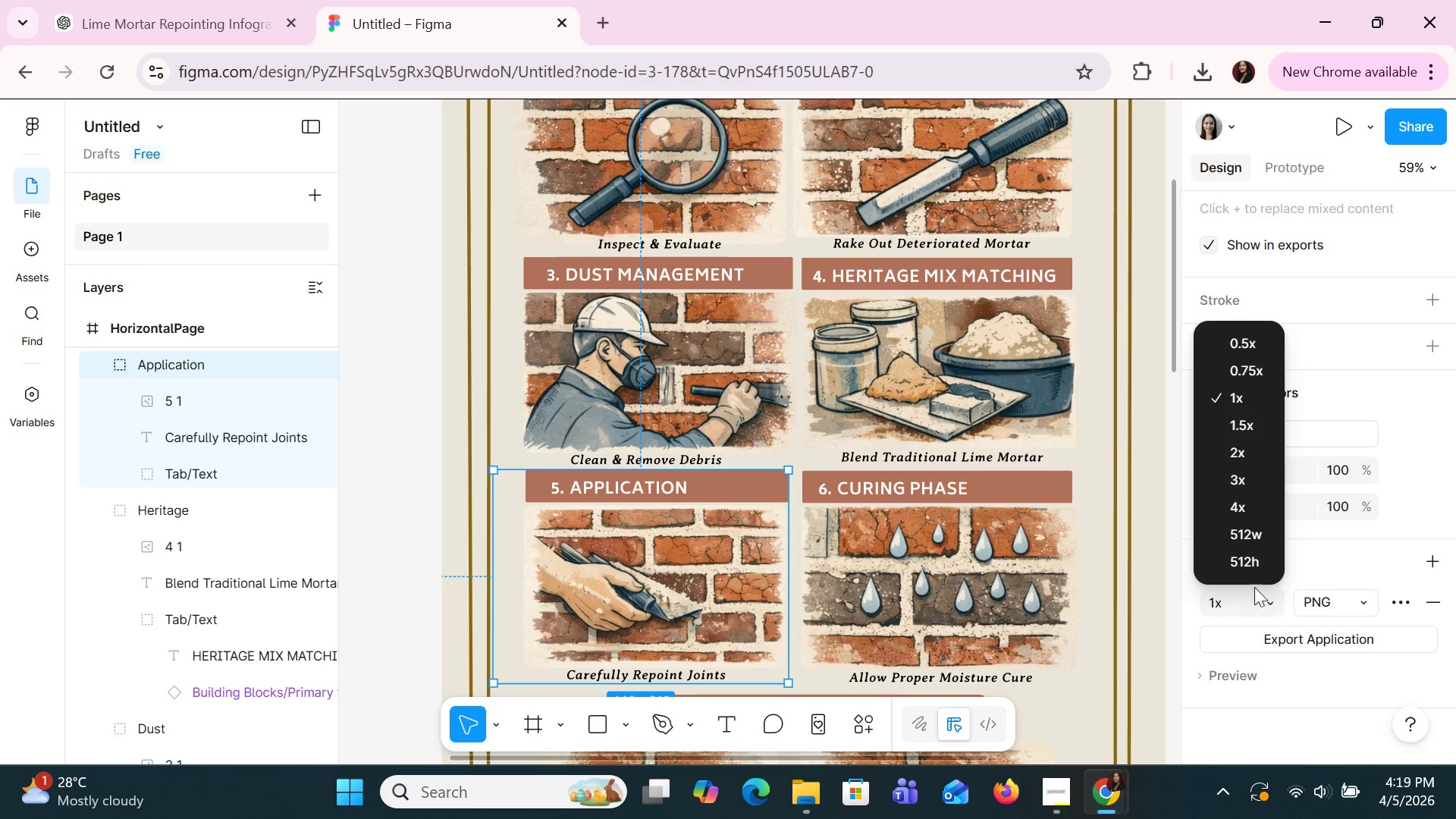 
left_click_drag(start_coordinate=[1251, 515], to_coordinate=[1245, 507])
 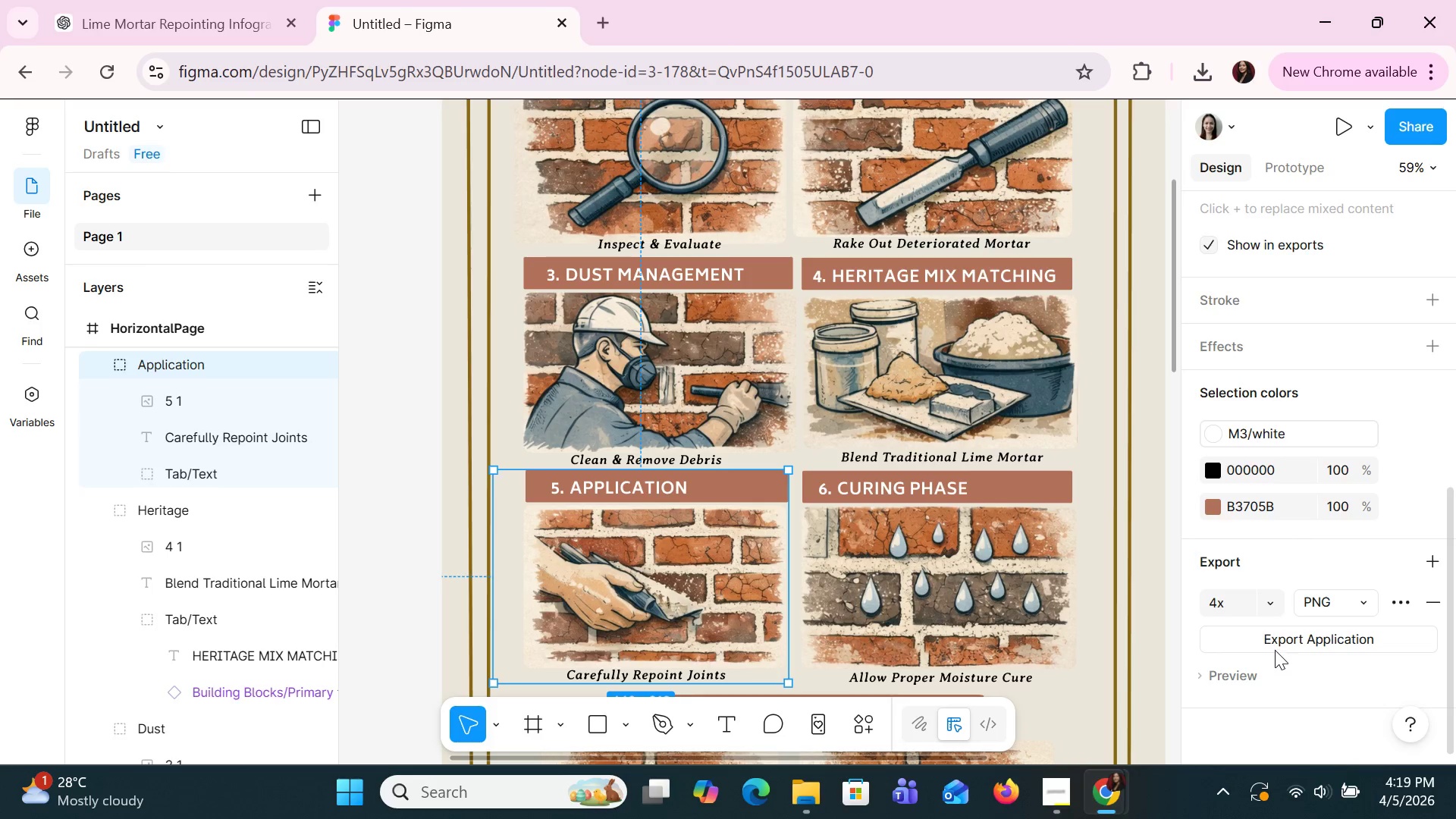 
left_click([1269, 635])
 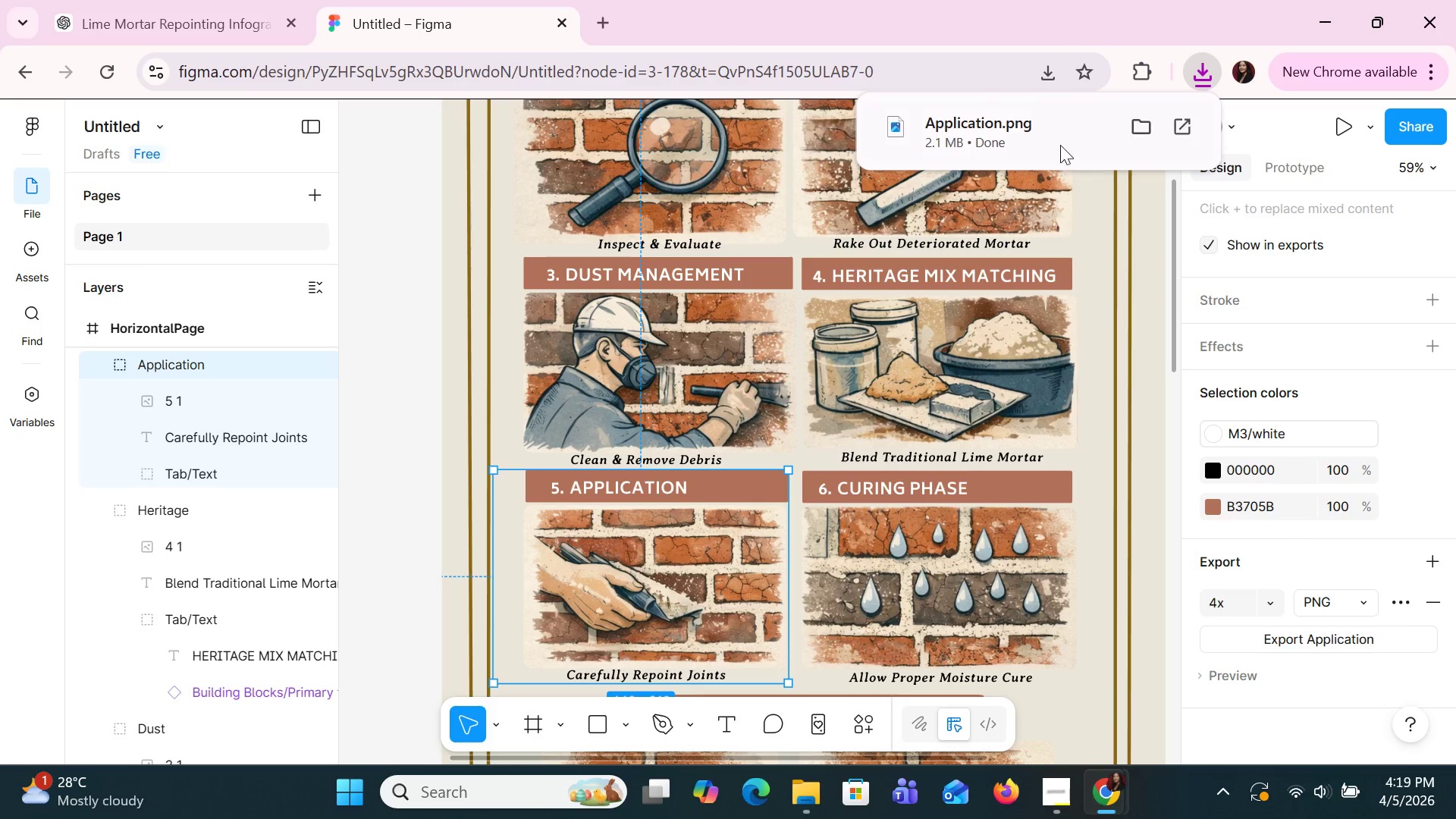 
wait(9.05)
 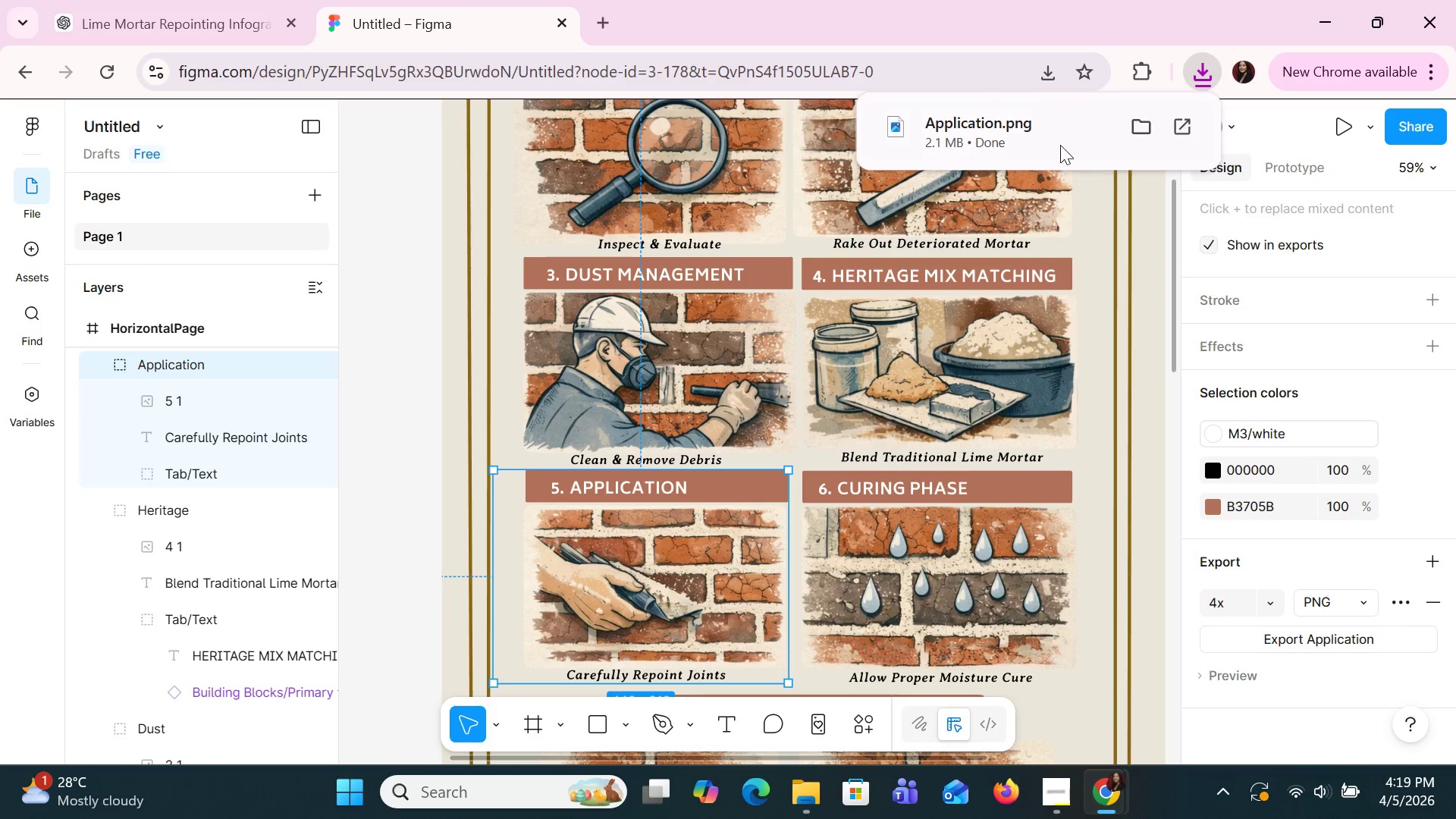 
left_click([853, 560])
 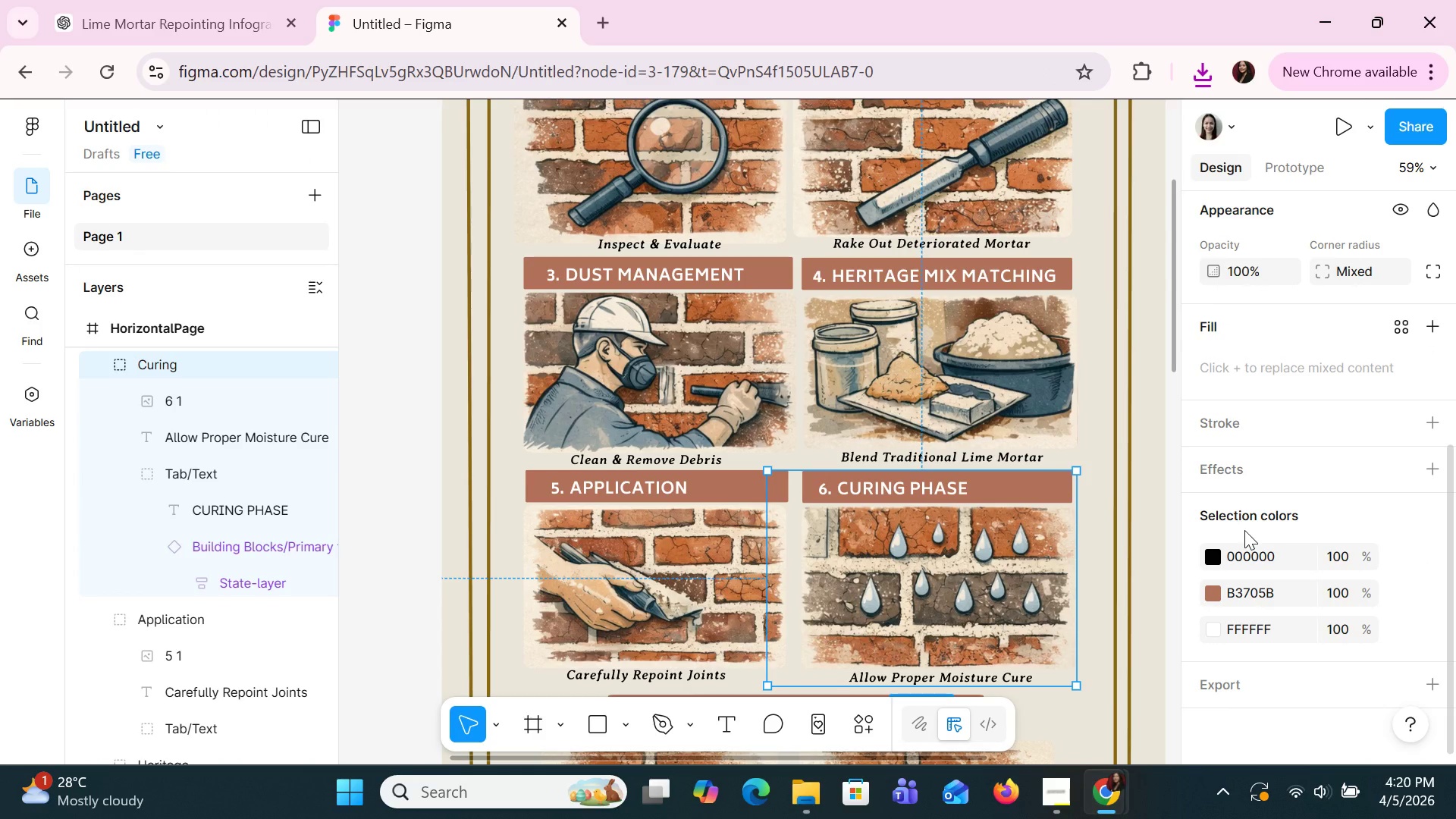 
scroll: coordinate [1244, 530], scroll_direction: down, amount: 6.0
 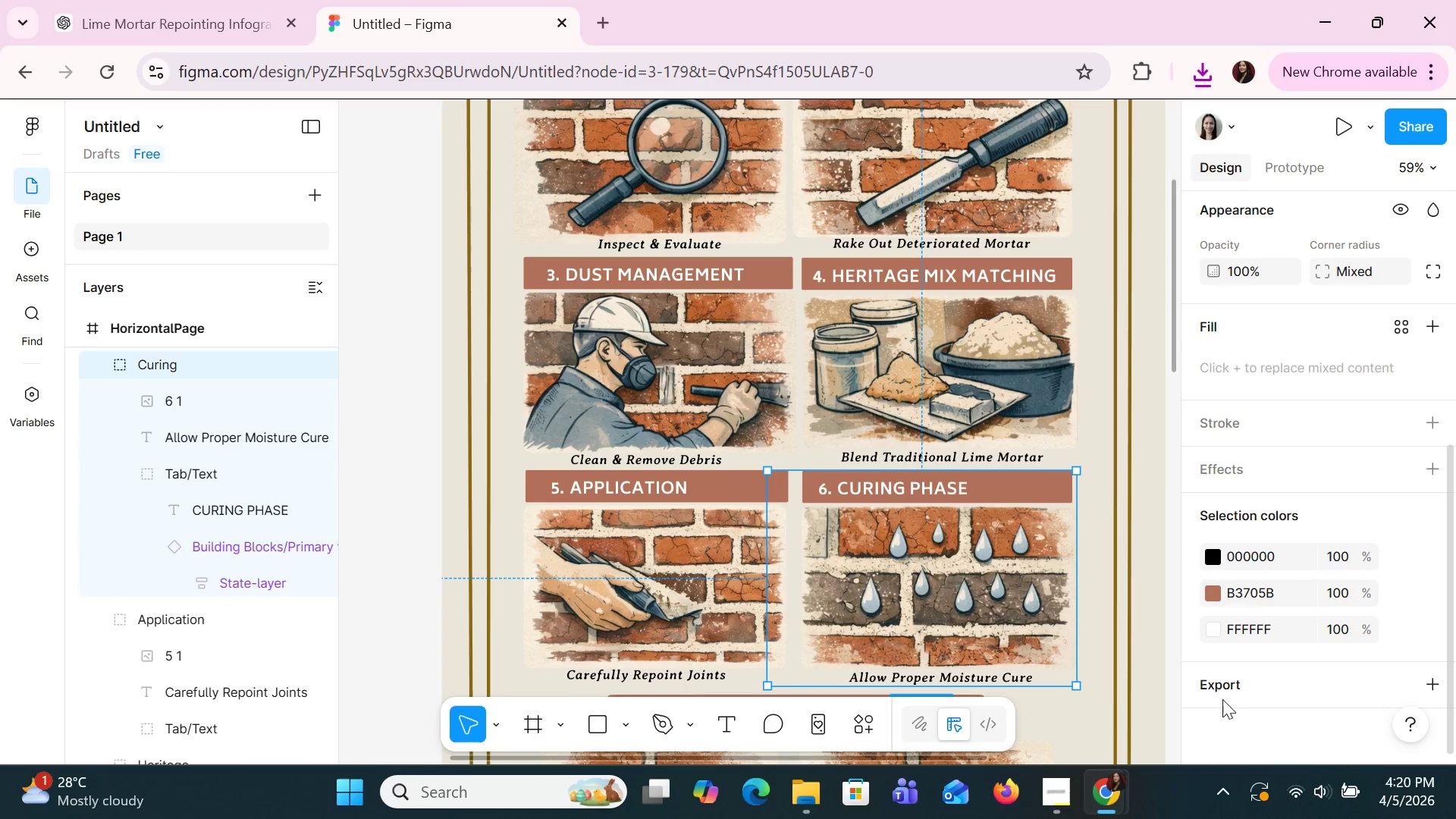 
left_click([1217, 680])
 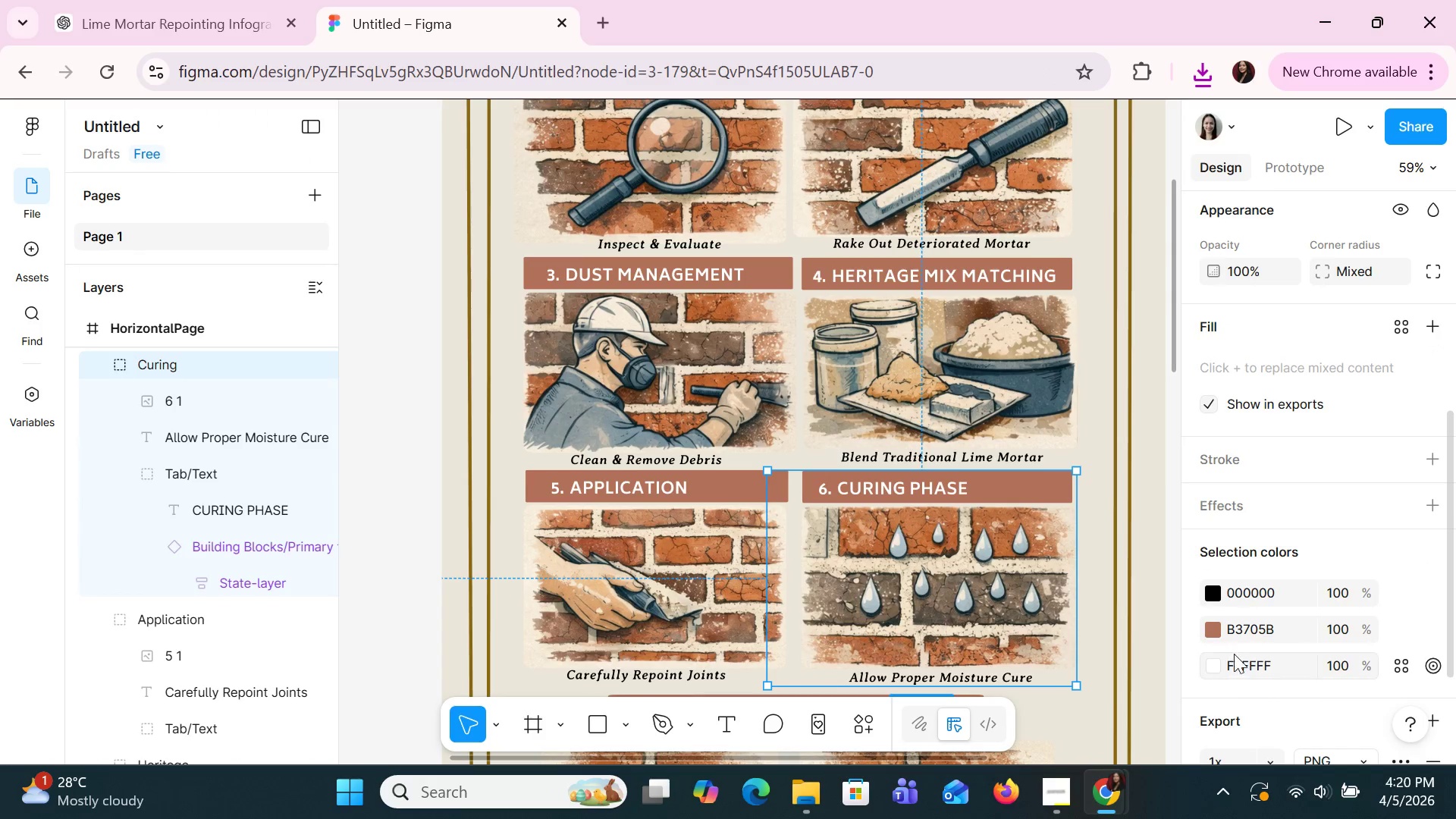 
scroll: coordinate [1234, 654], scroll_direction: down, amount: 4.0
 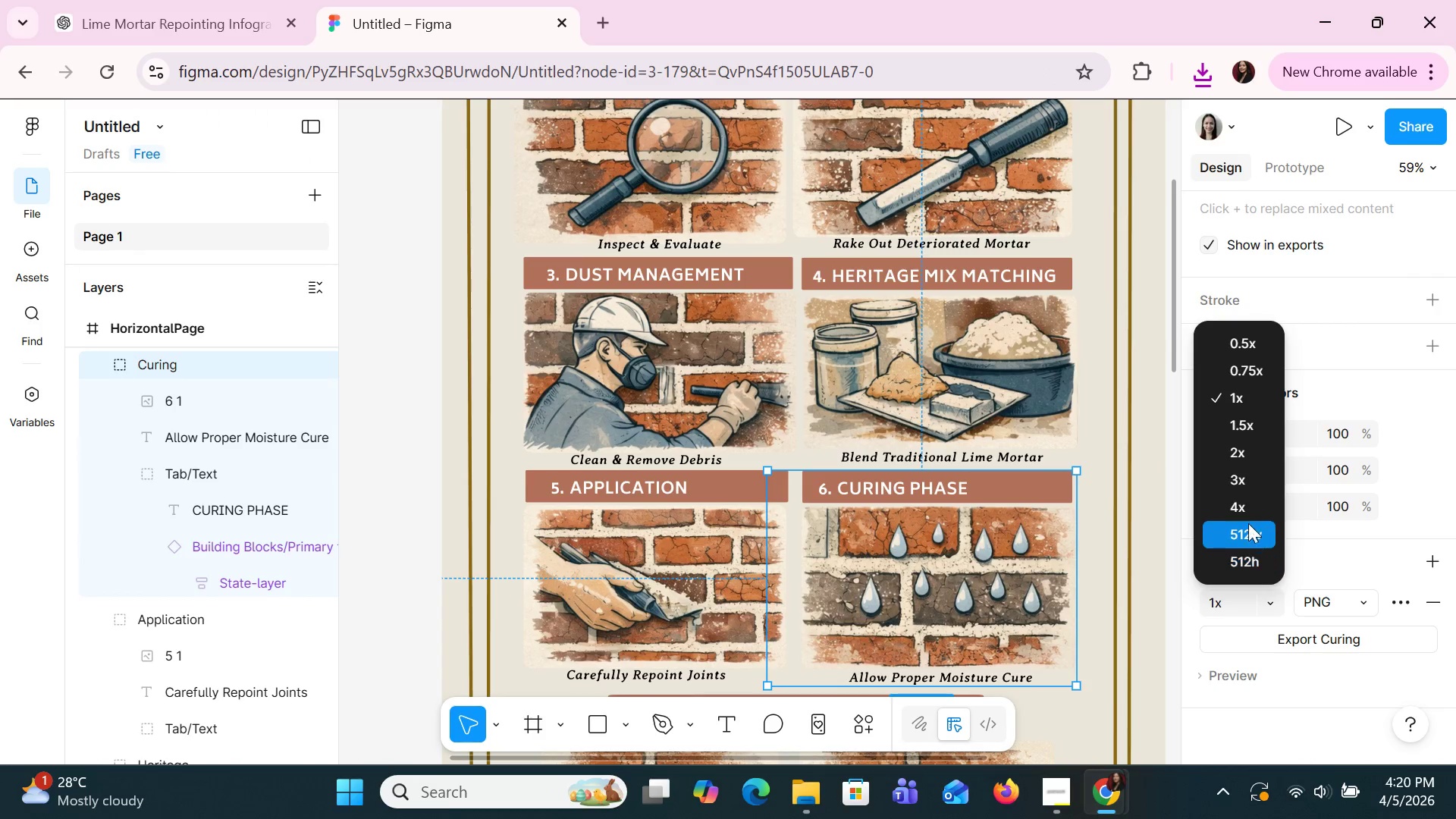 
left_click([1248, 513])
 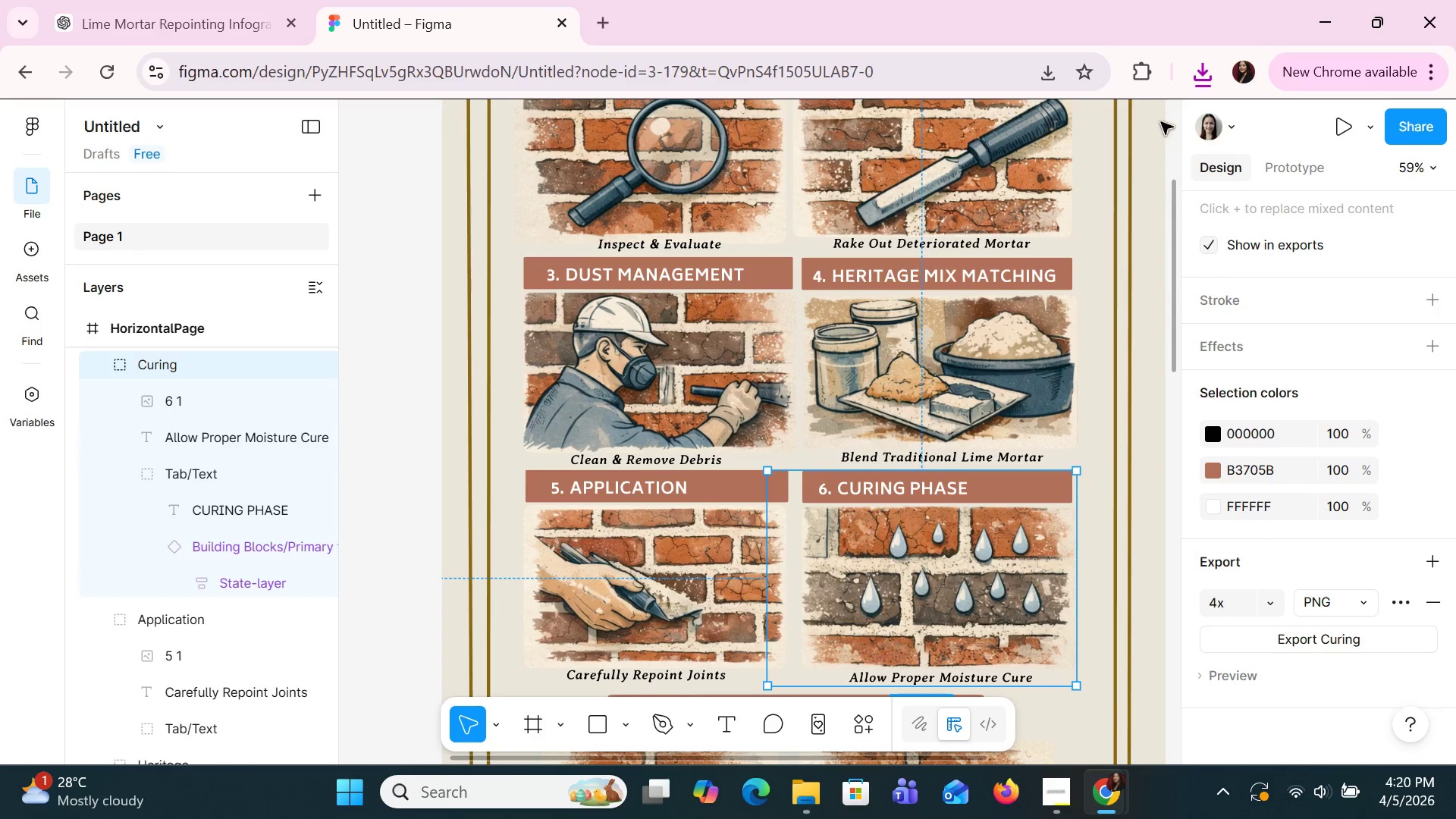 
wait(6.16)
 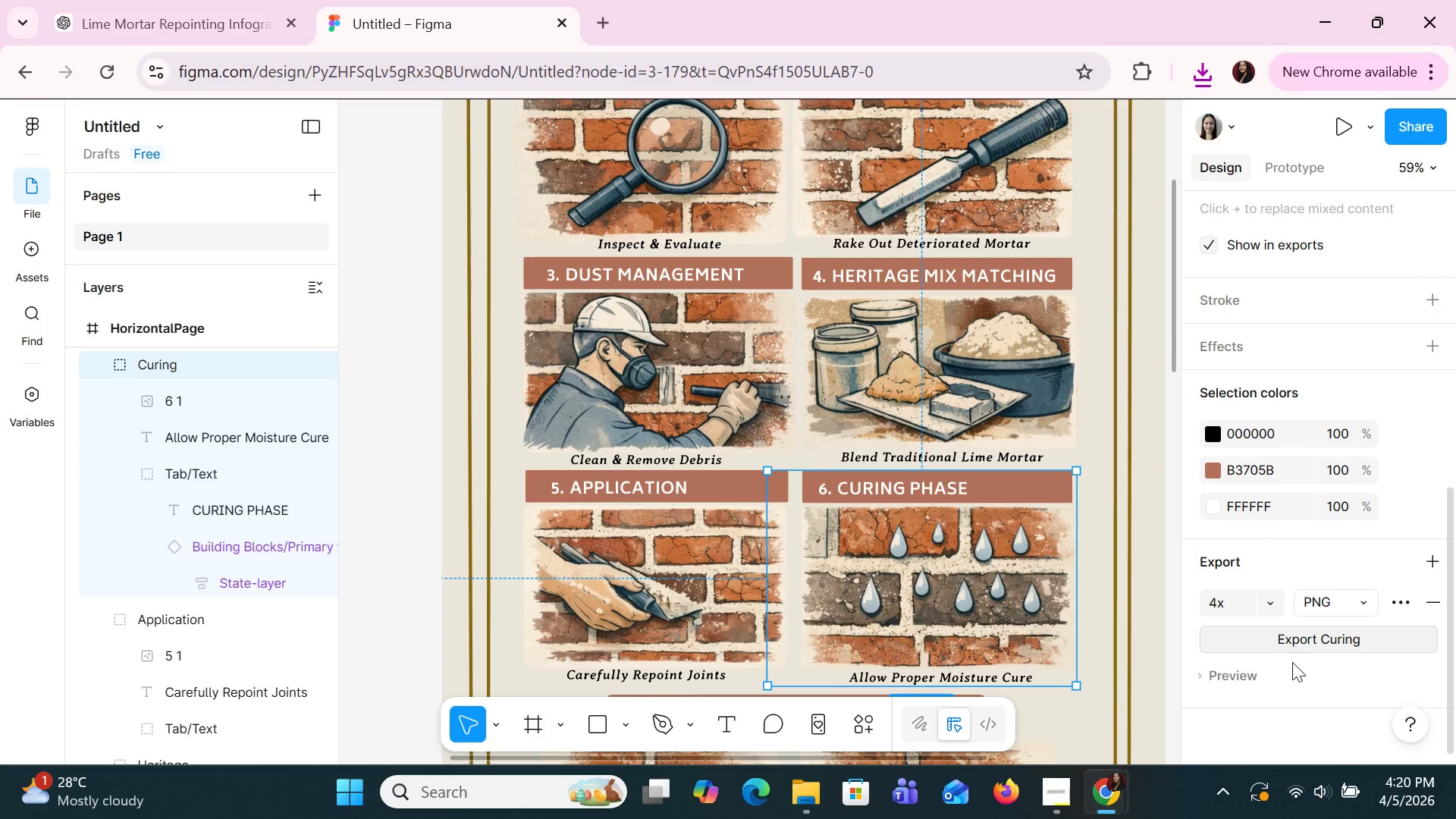 
left_click([1194, 76])
 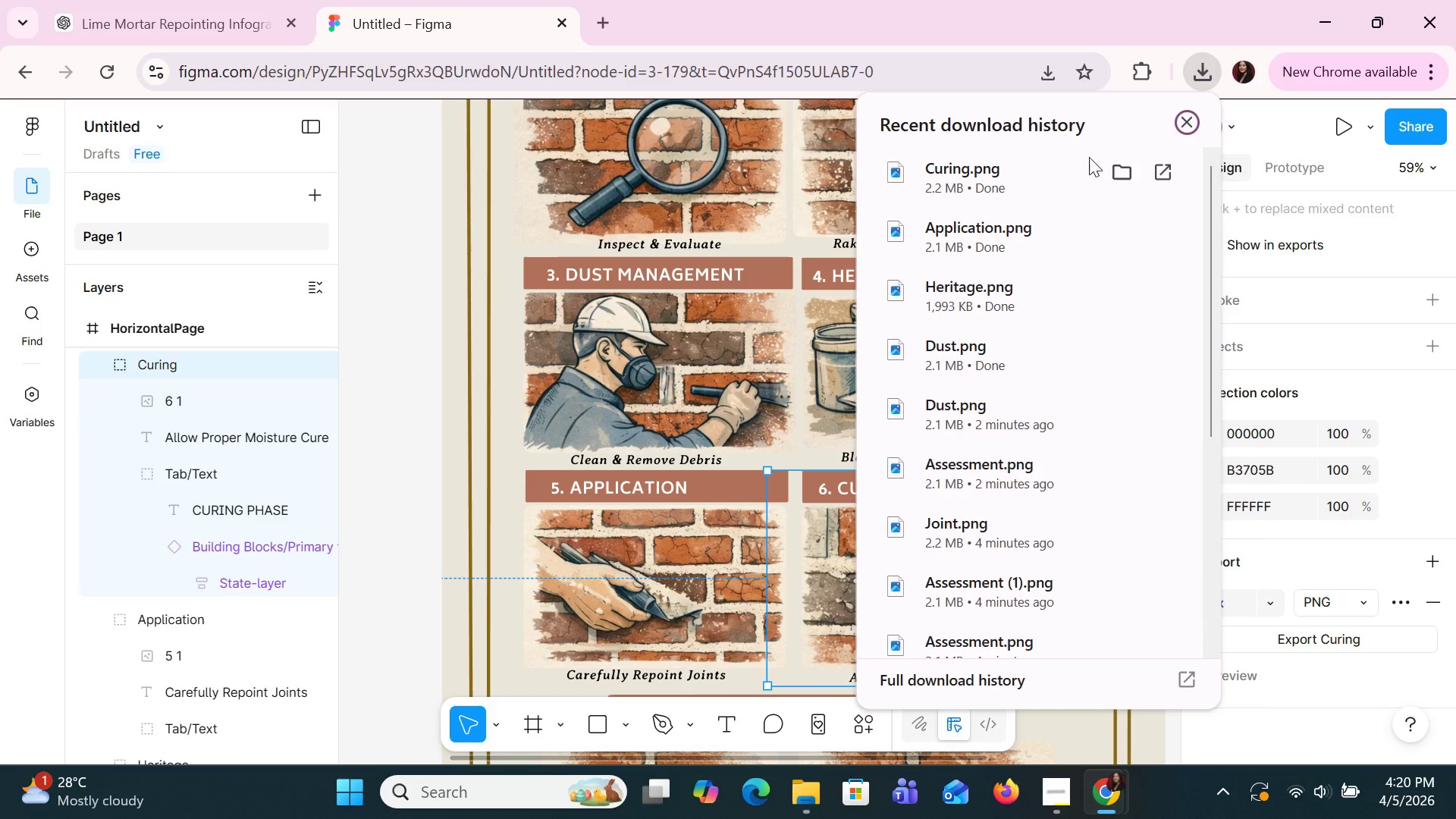 
left_click([1068, 164])
 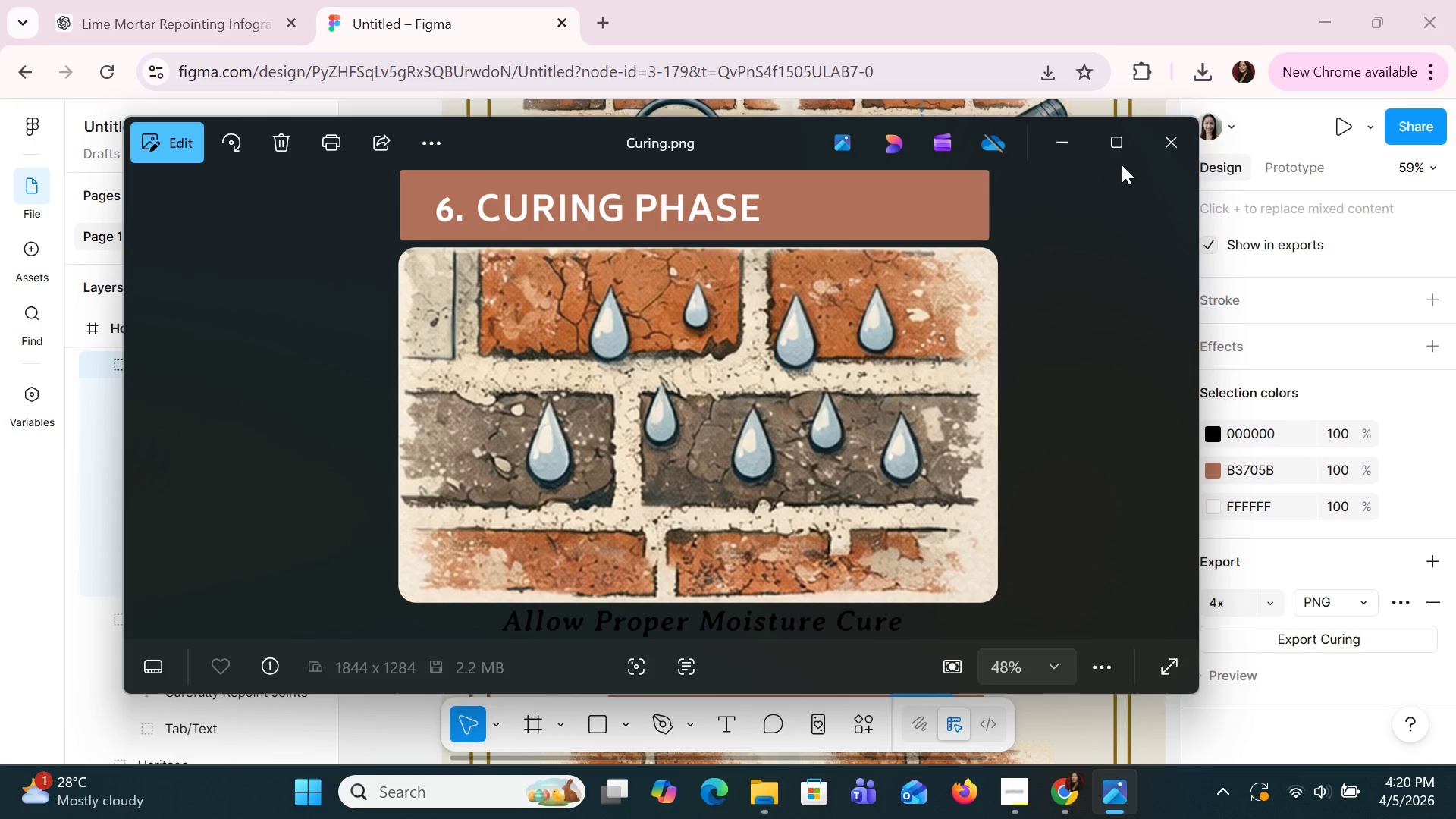 
scroll: coordinate [1277, 492], scroll_direction: down, amount: 22.0
 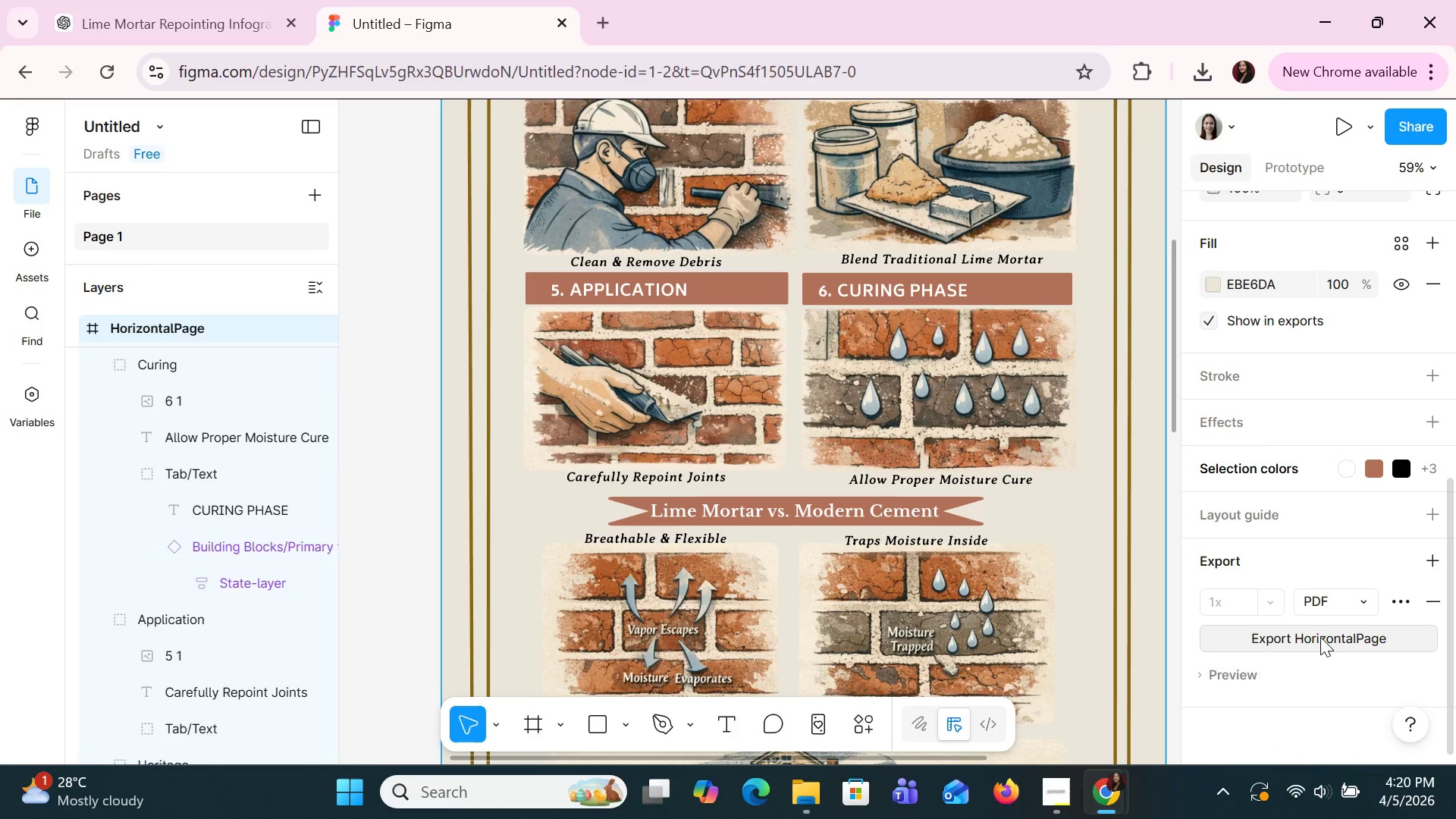 
left_click([1320, 639])
 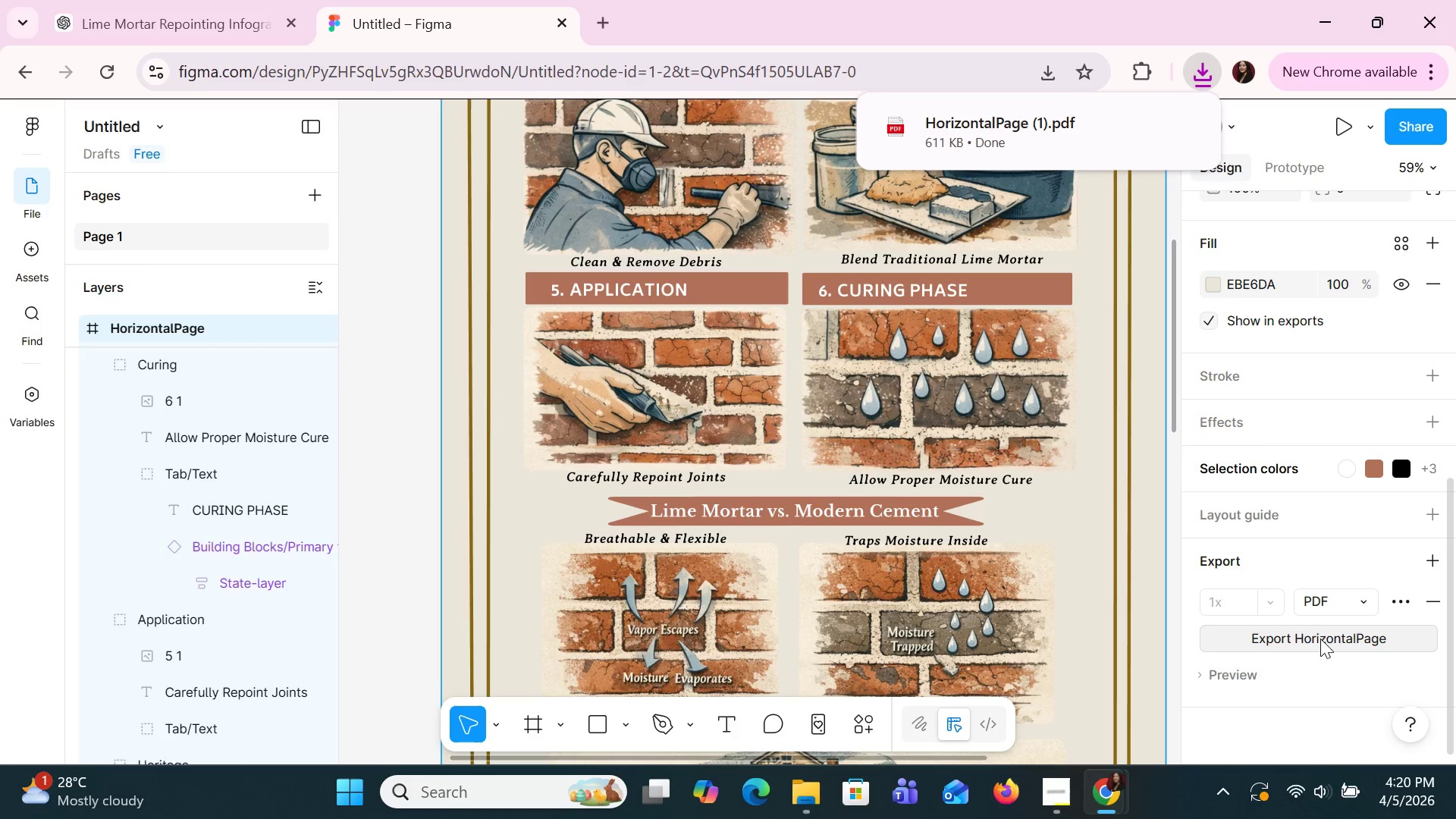 
scroll: coordinate [286, 466], scroll_direction: down, amount: 6.0
 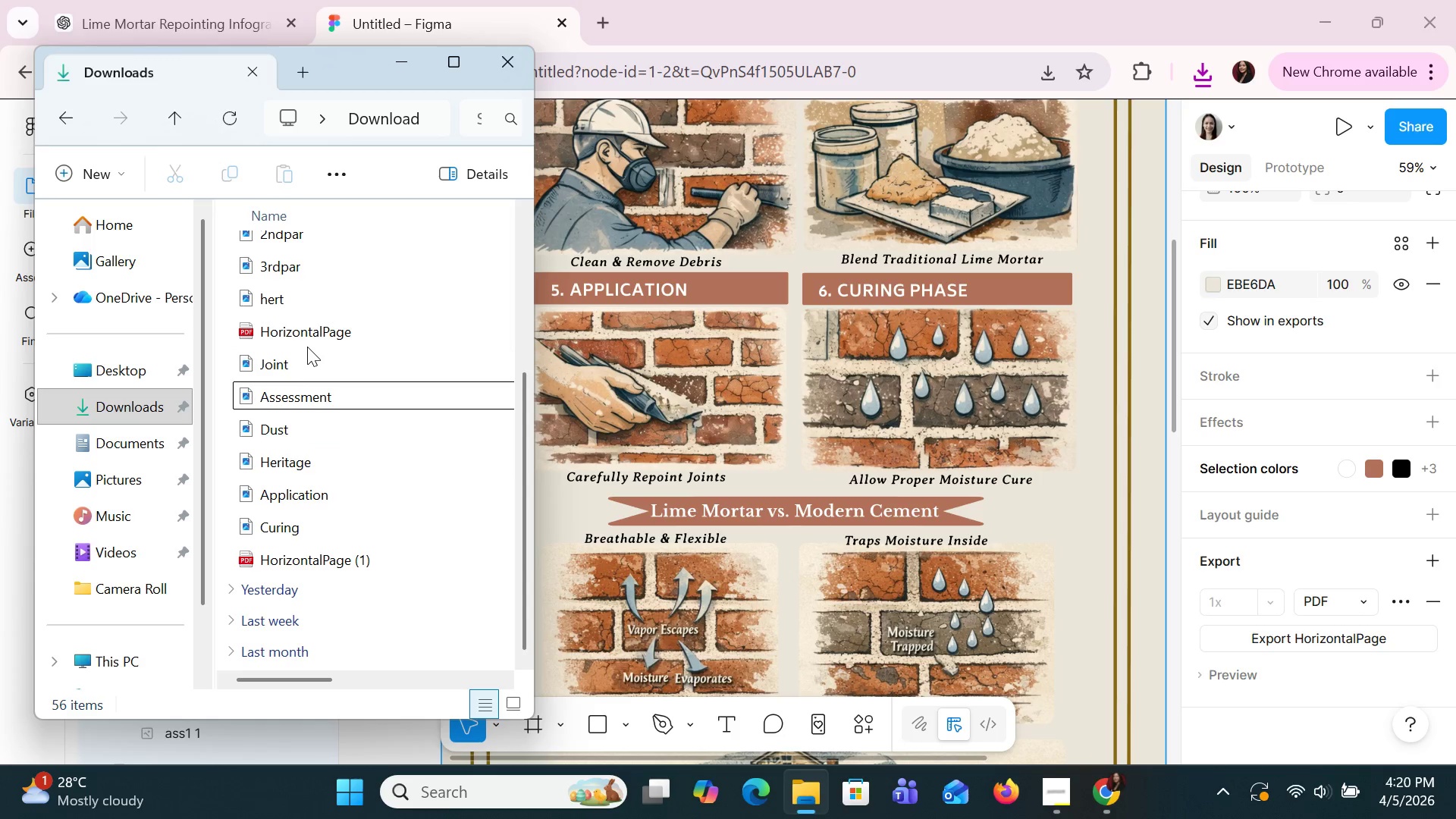 
double_click([309, 336])
 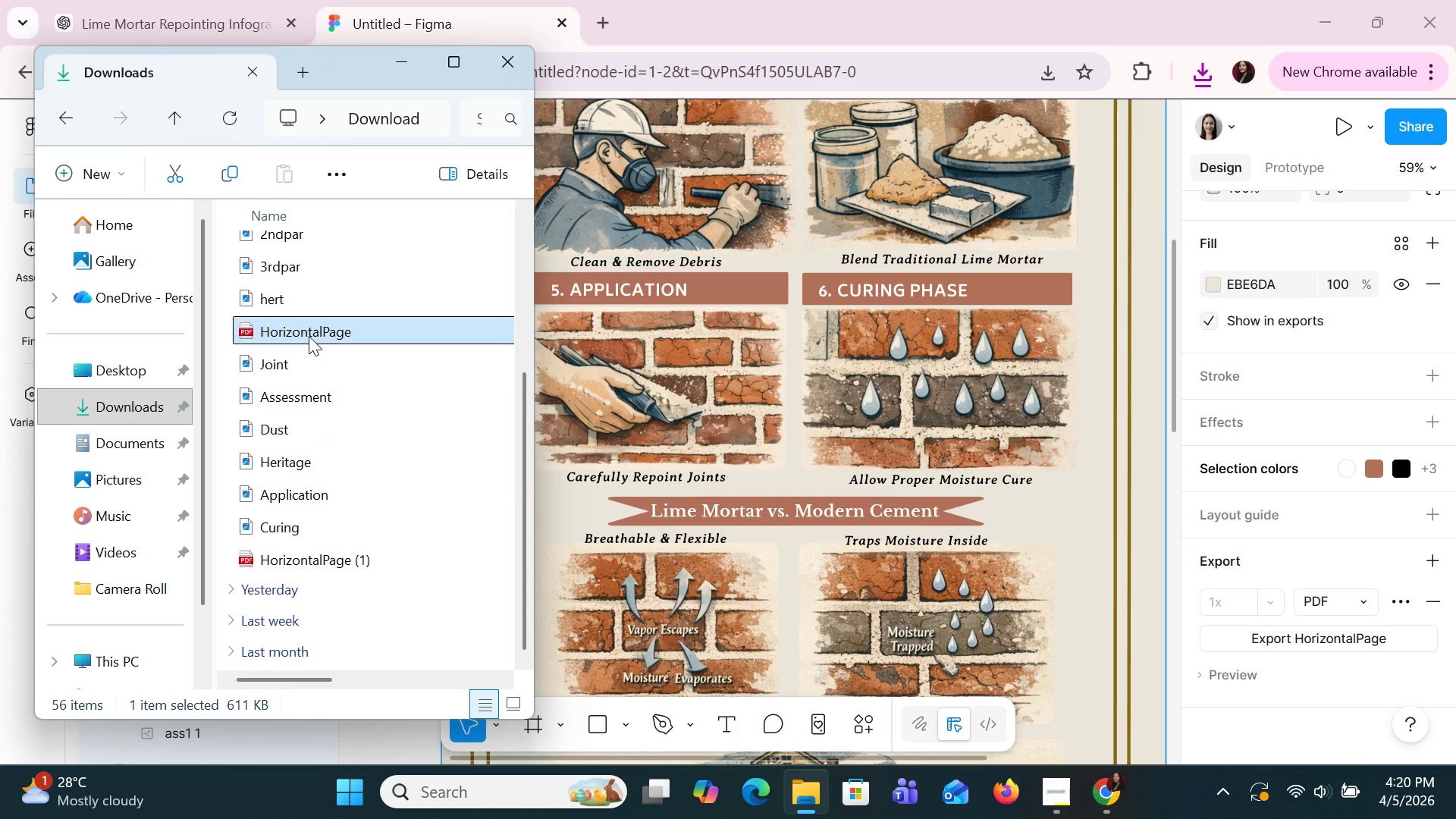 
key(Delete)
 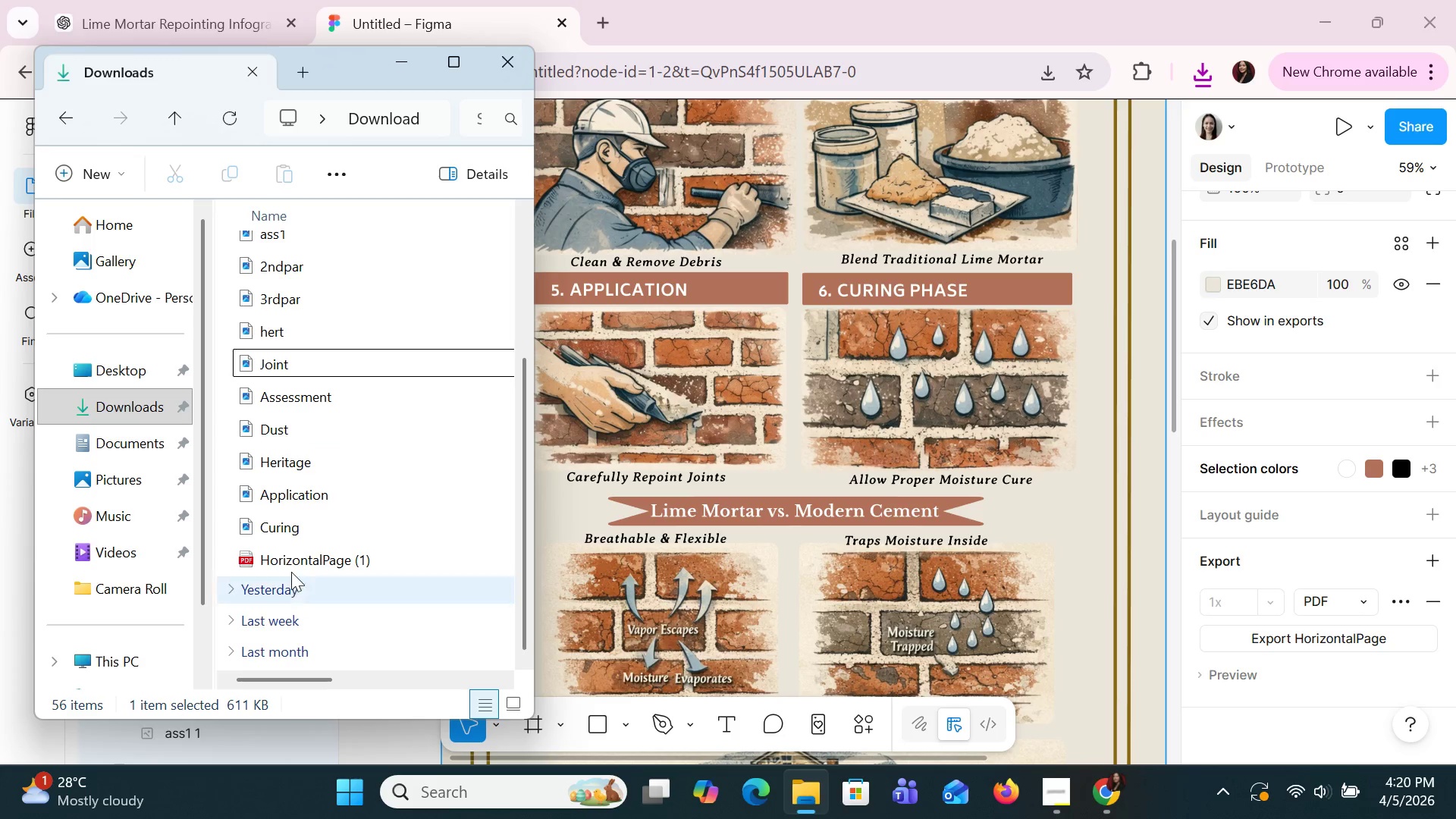 
double_click([290, 569])
 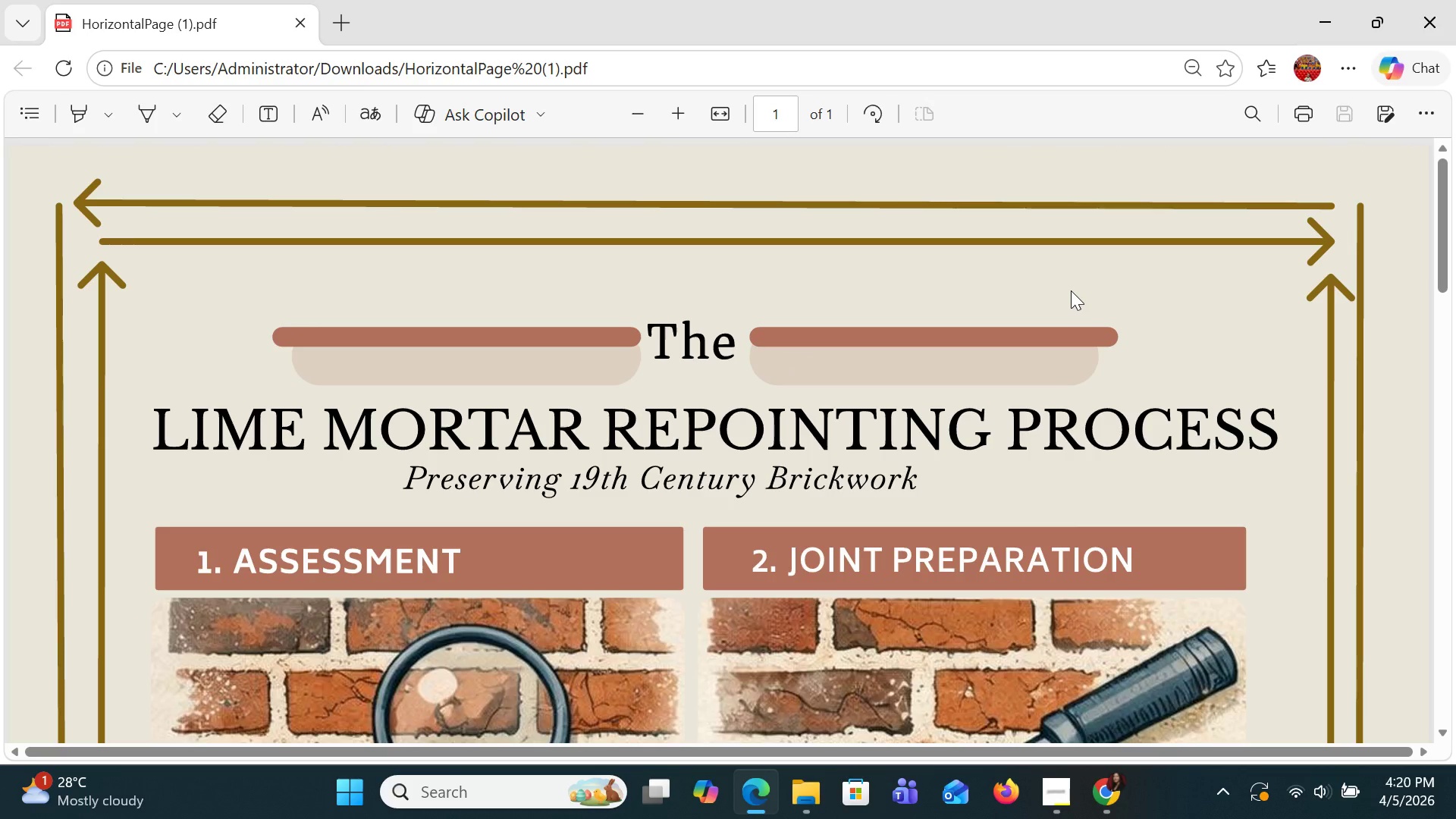 
scroll: coordinate [1071, 290], scroll_direction: down, amount: 1.0
 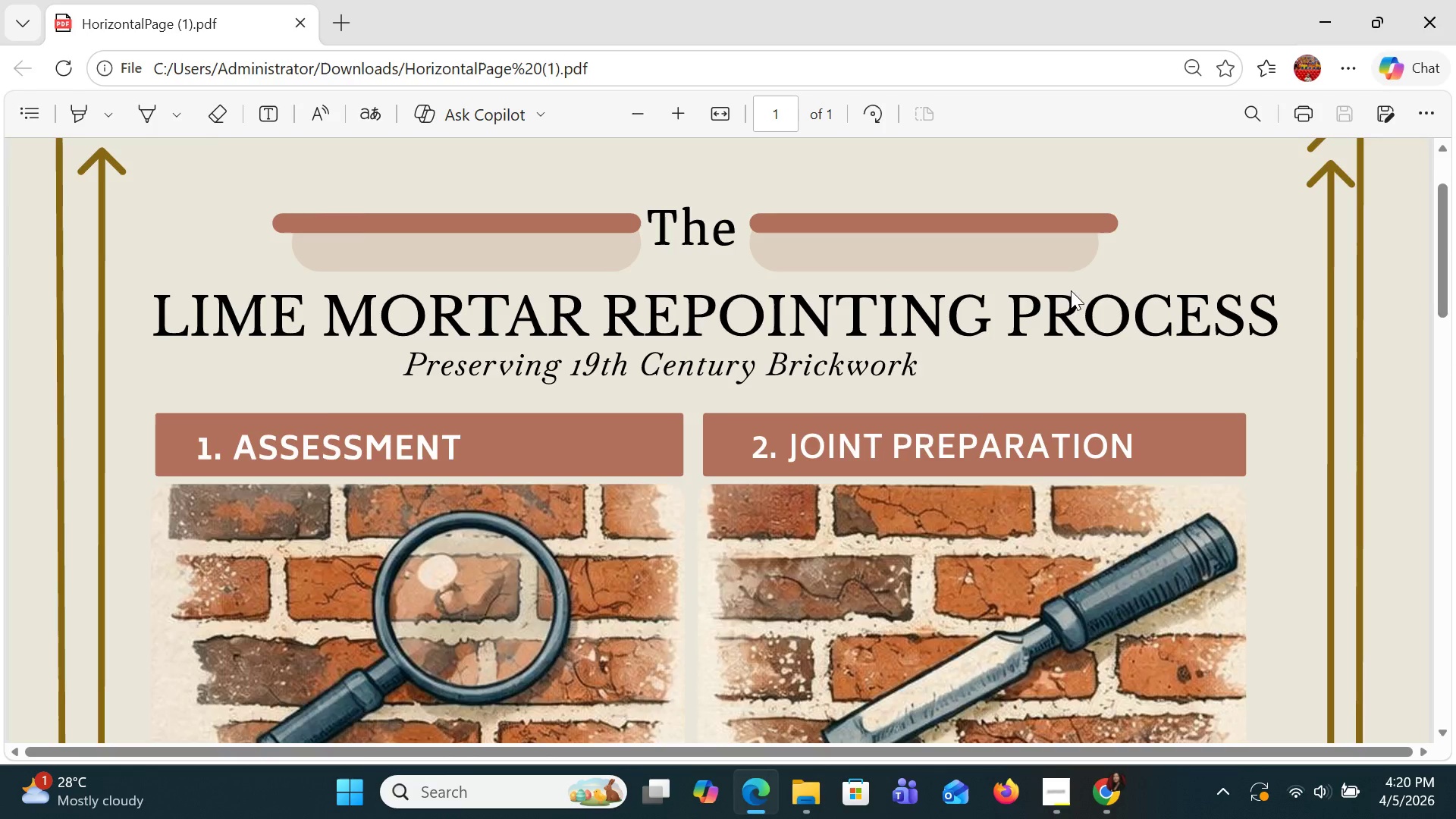 
hold_key(key=ControlLeft, duration=0.89)
 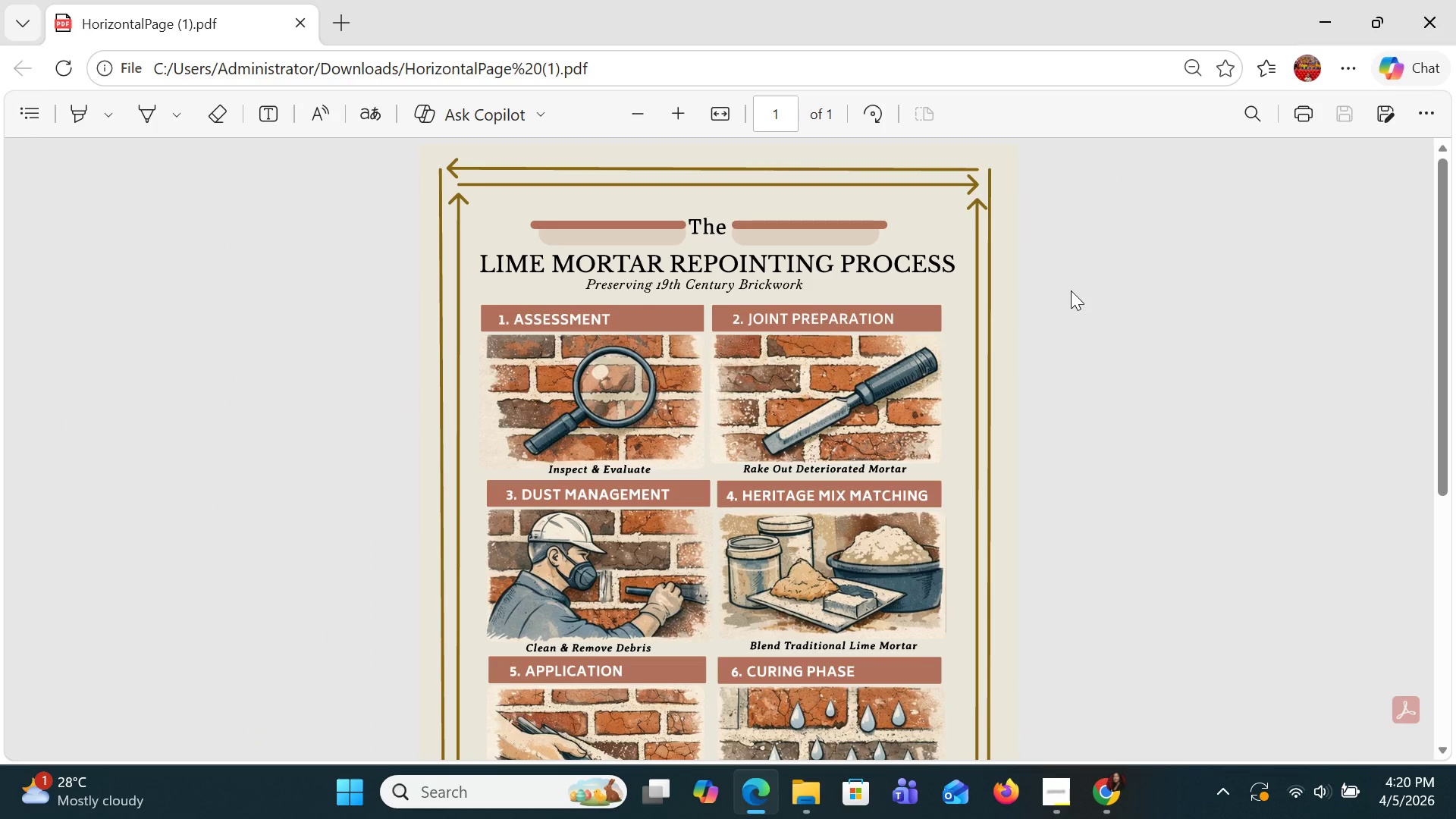 
scroll: coordinate [1071, 290], scroll_direction: down, amount: 4.0
 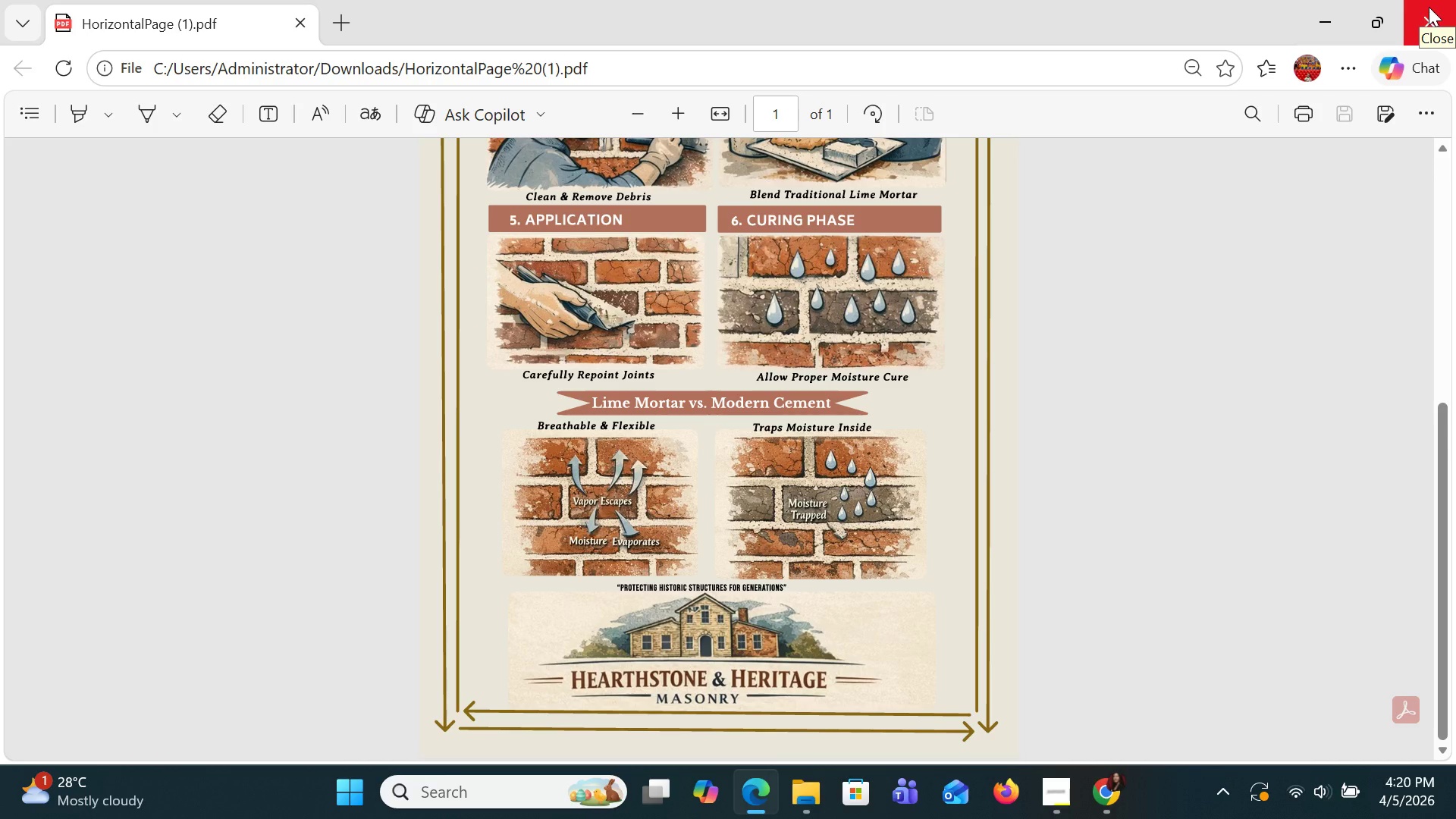 
wait(11.45)
 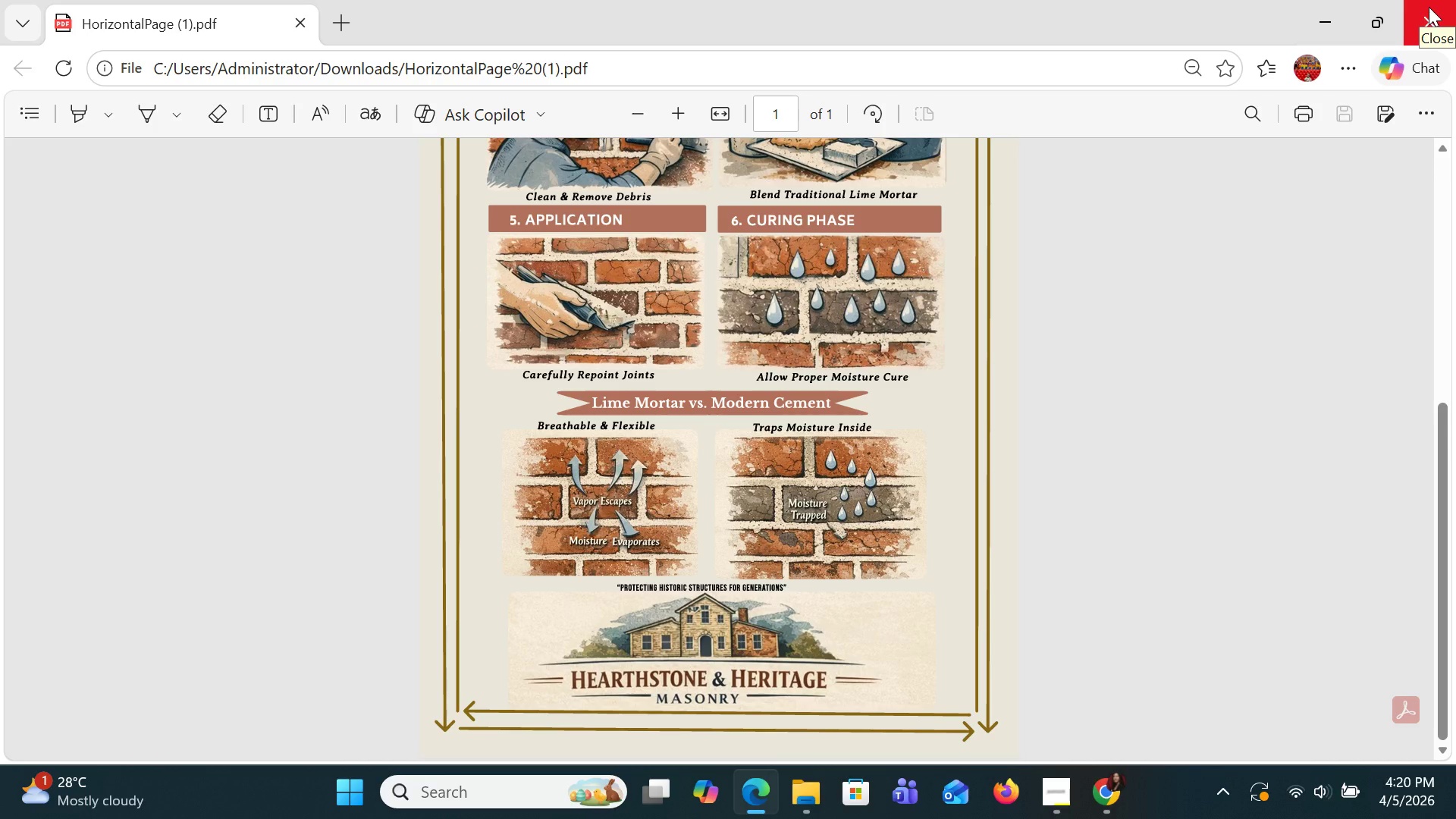 
left_click([1429, 7])
 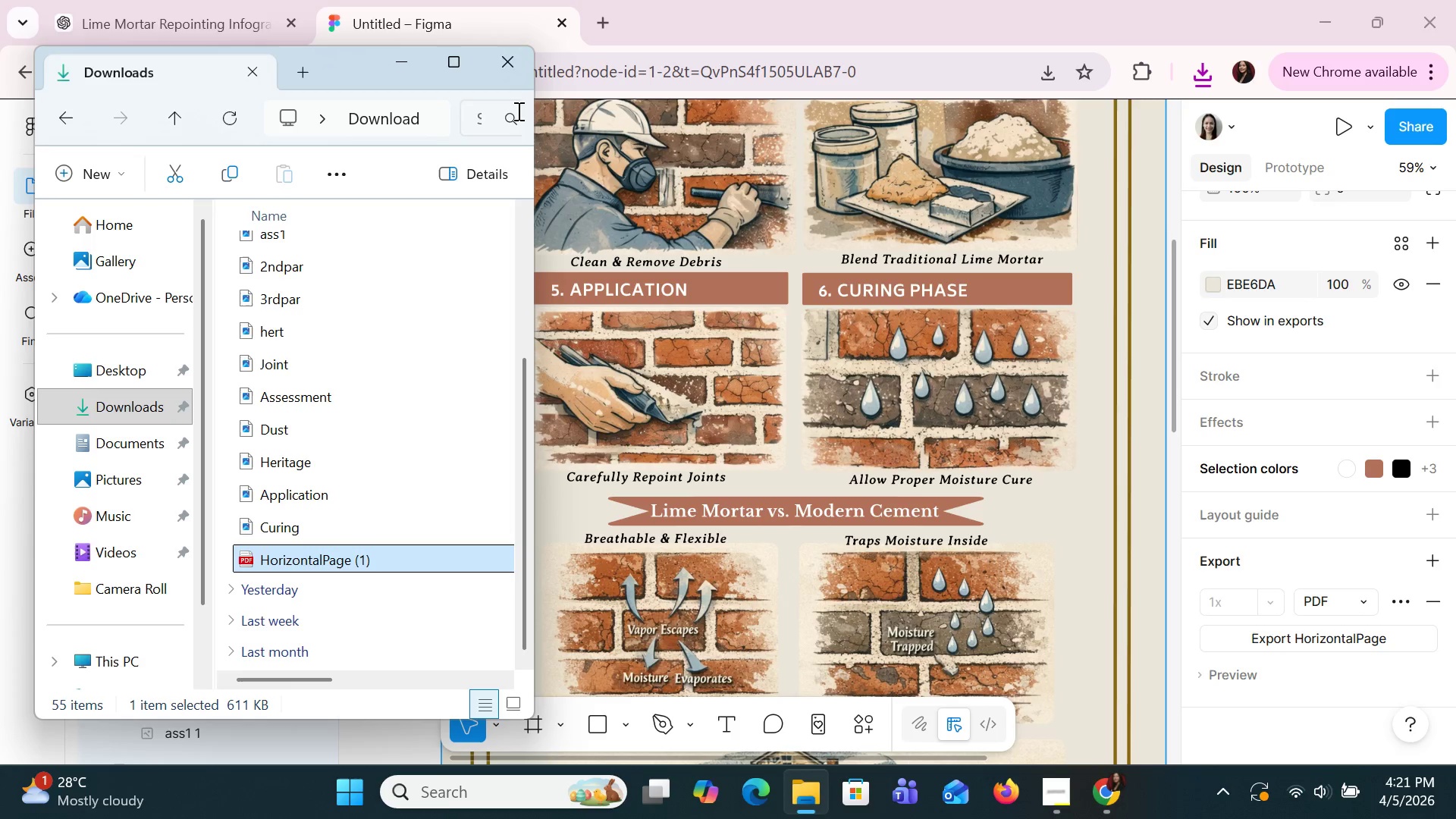 
left_click([854, 0])
 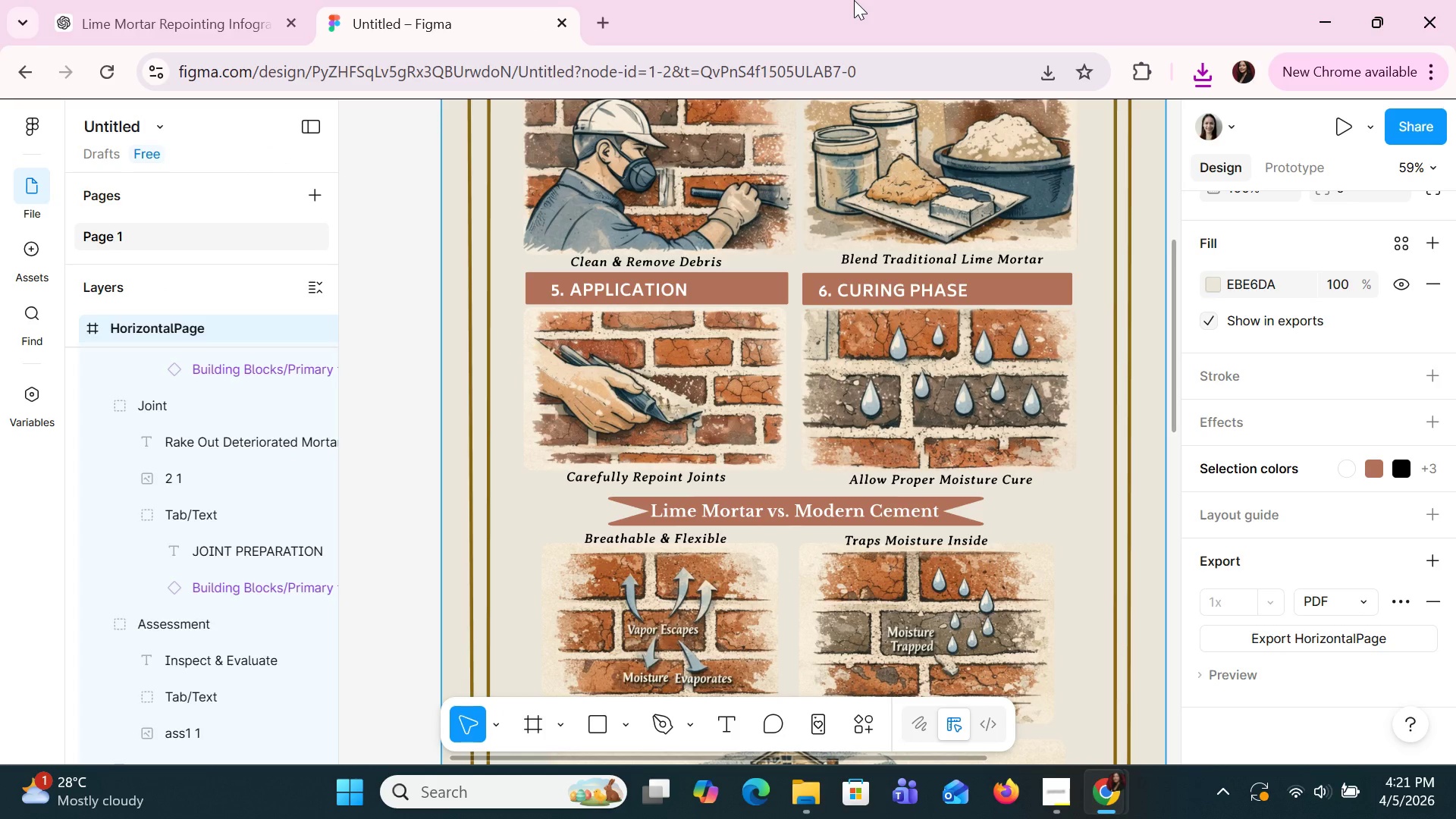 
wait(8.09)
 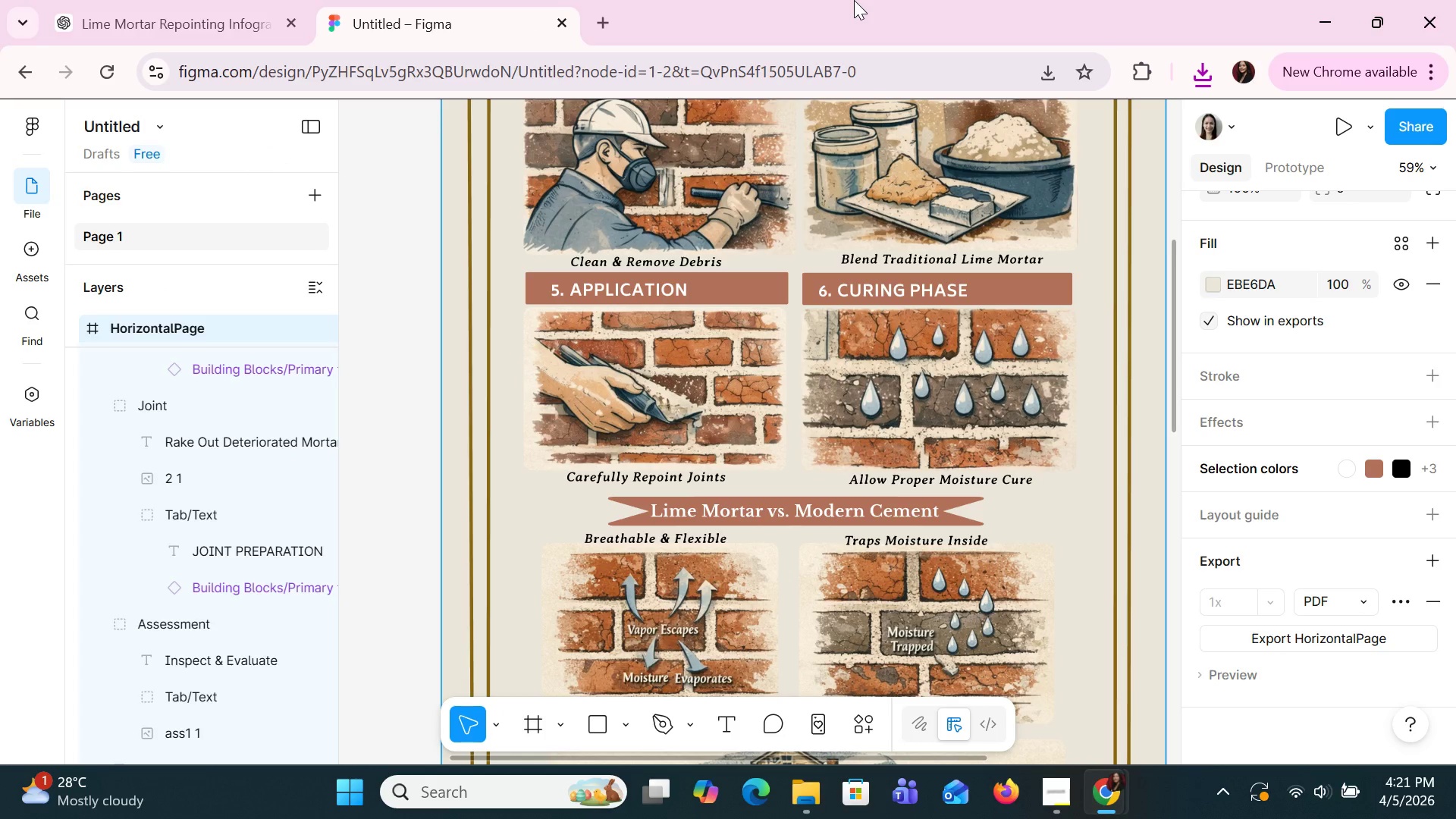 
scroll: coordinate [893, 475], scroll_direction: down, amount: 12.0
 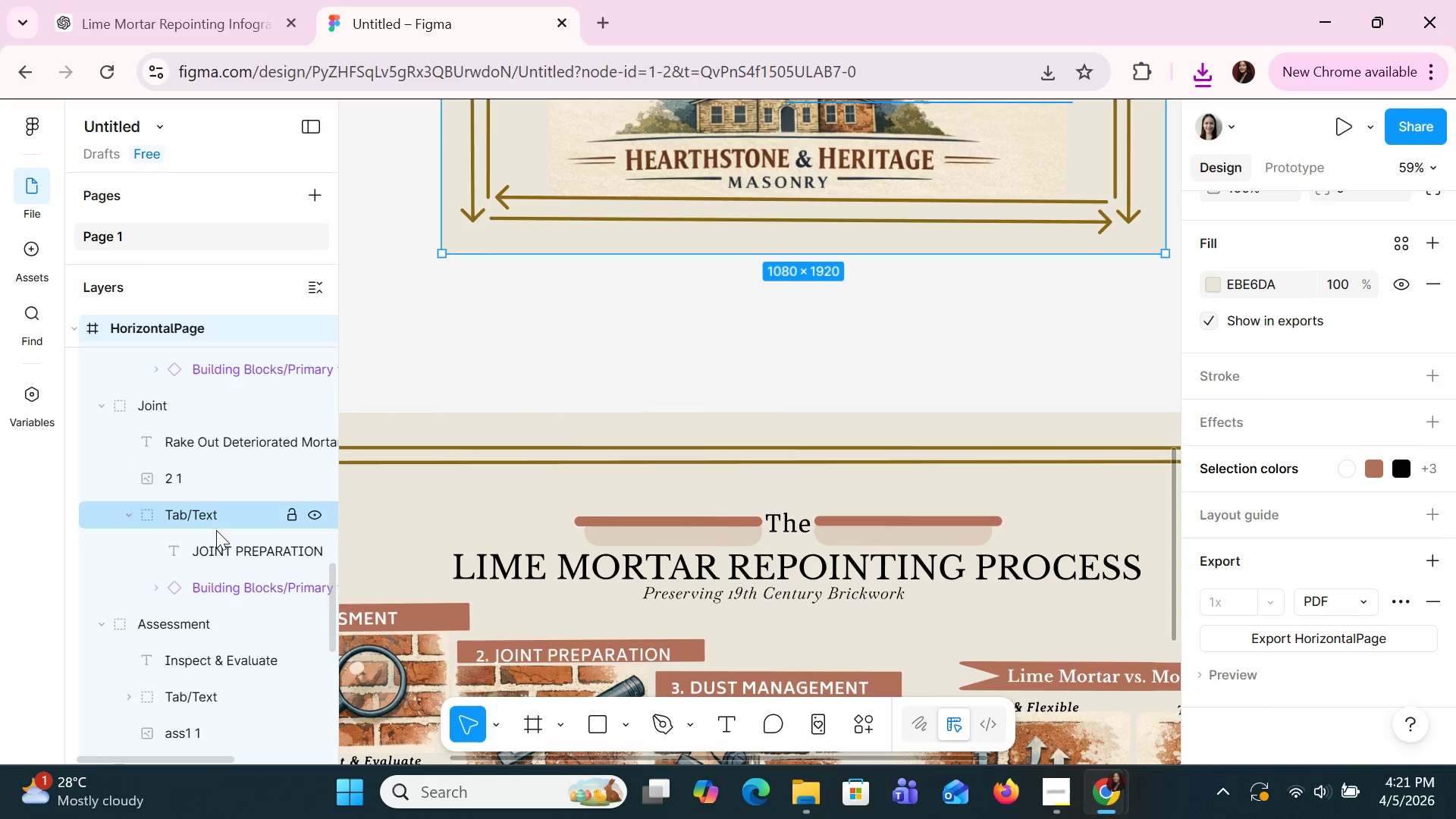 
scroll: coordinate [218, 526], scroll_direction: up, amount: 14.0
 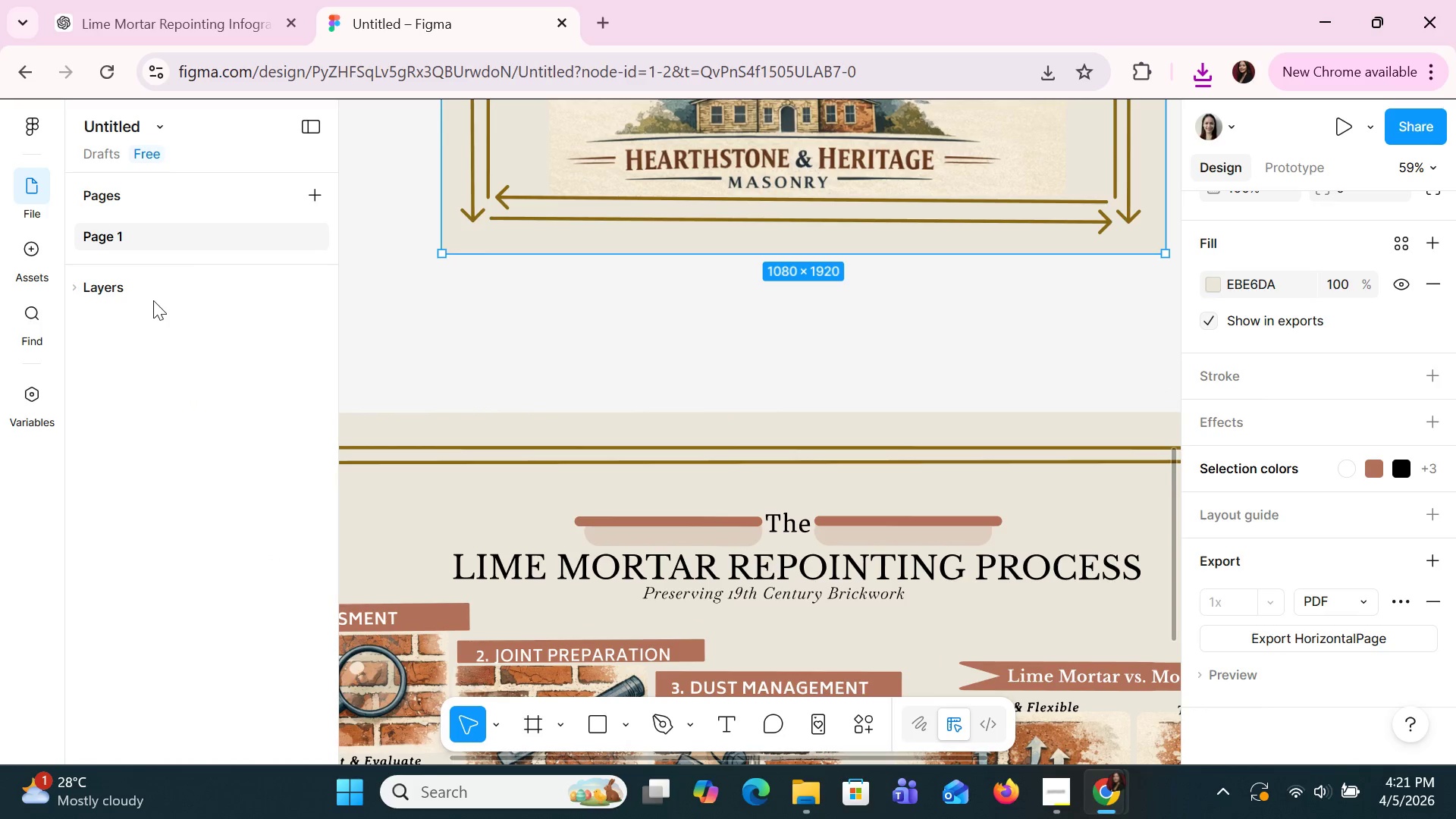 
left_click([122, 293])
 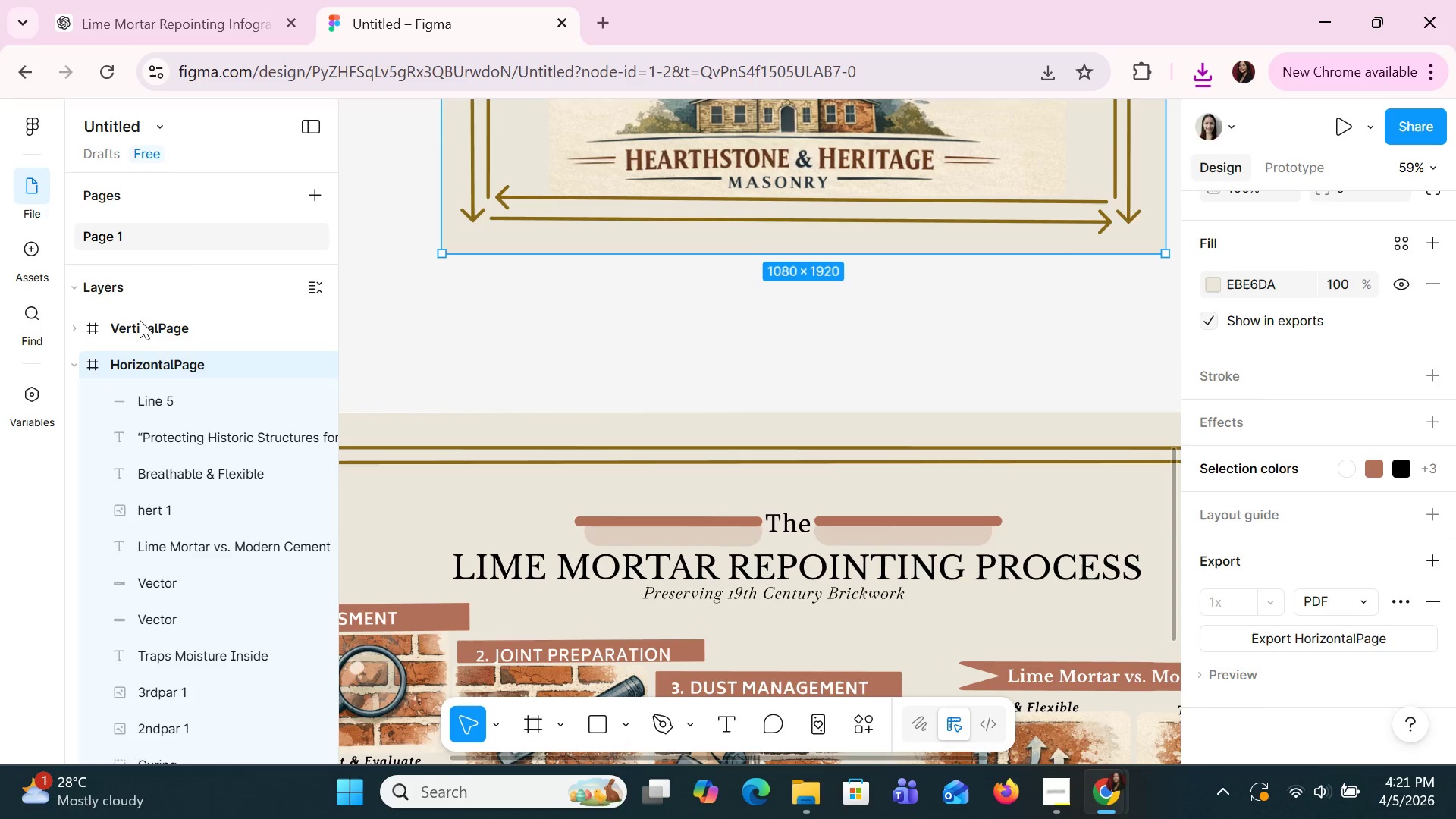 
left_click([146, 337])
 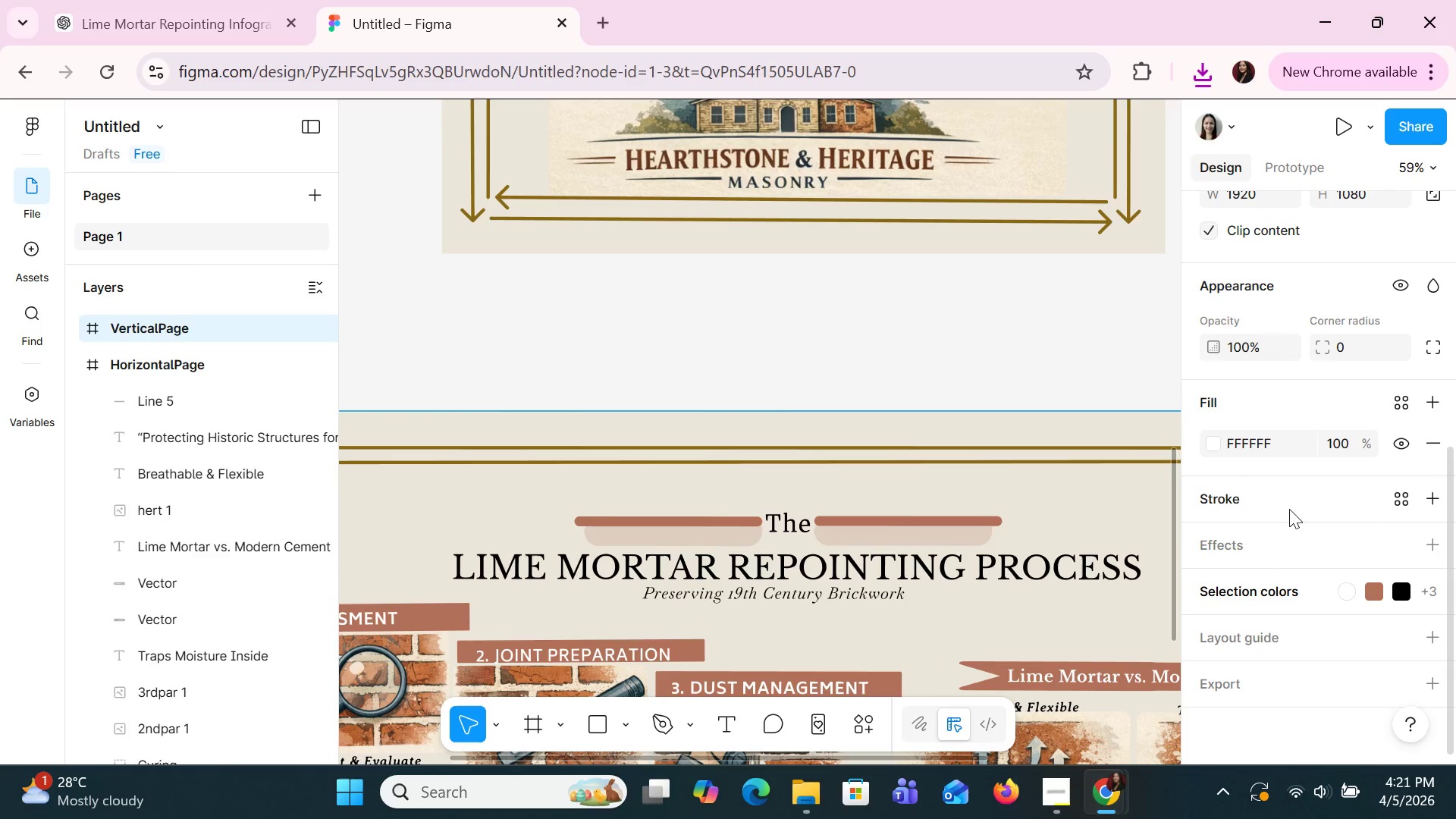 
left_click([1221, 689])
 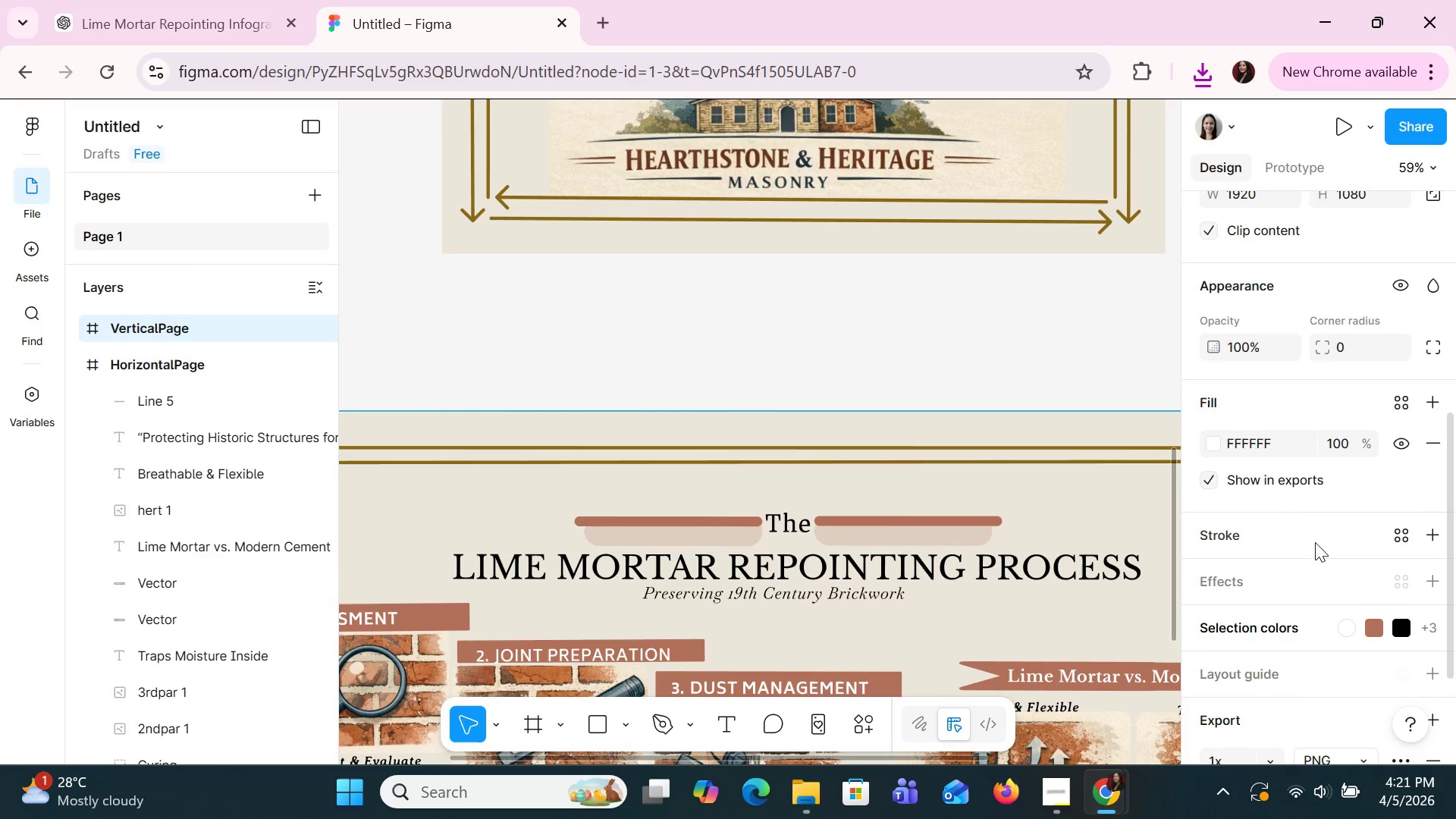 
scroll: coordinate [1315, 542], scroll_direction: down, amount: 6.0
 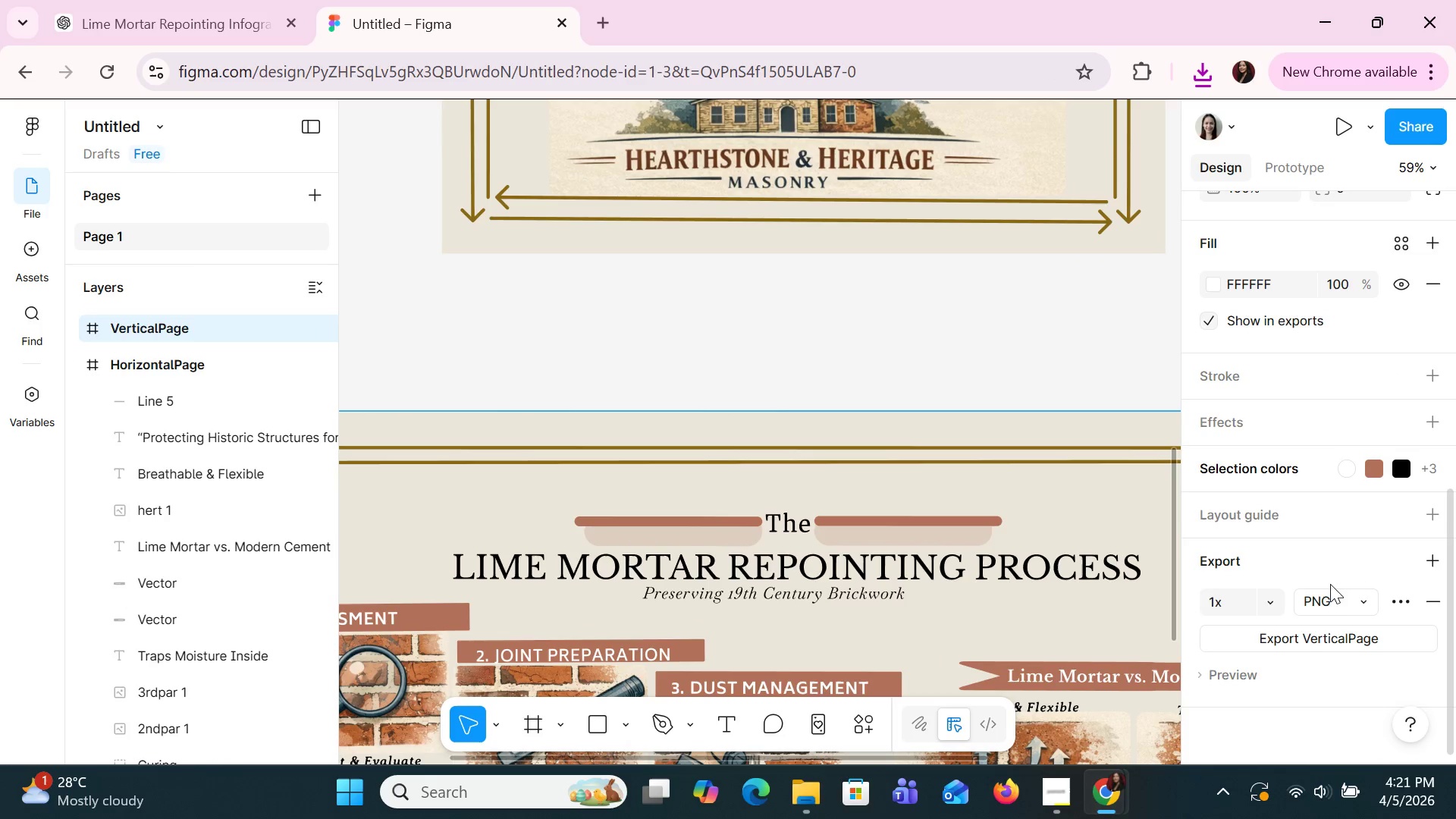 
left_click([1333, 601])
 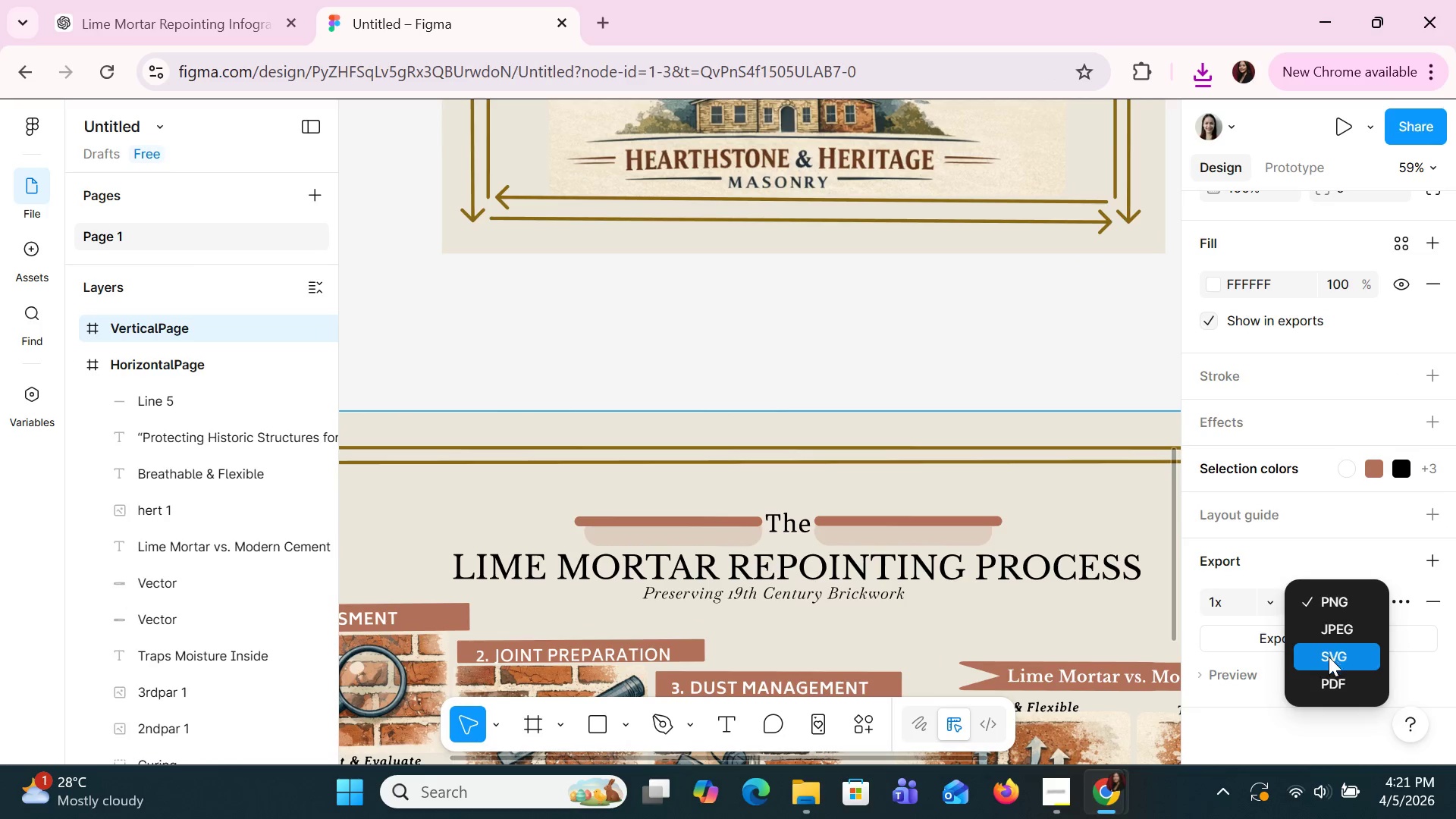 
left_click([1325, 680])
 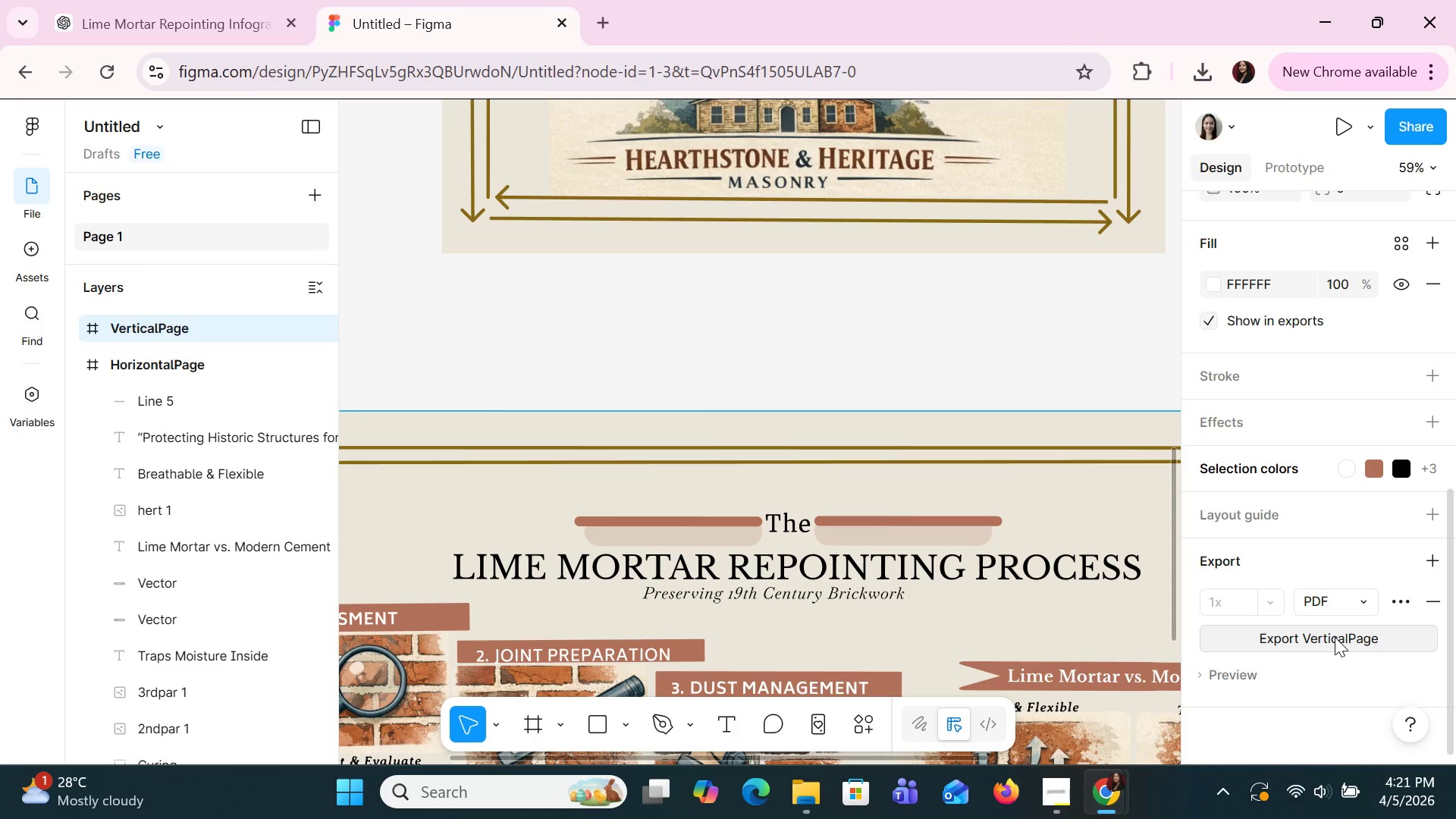 
wait(6.75)
 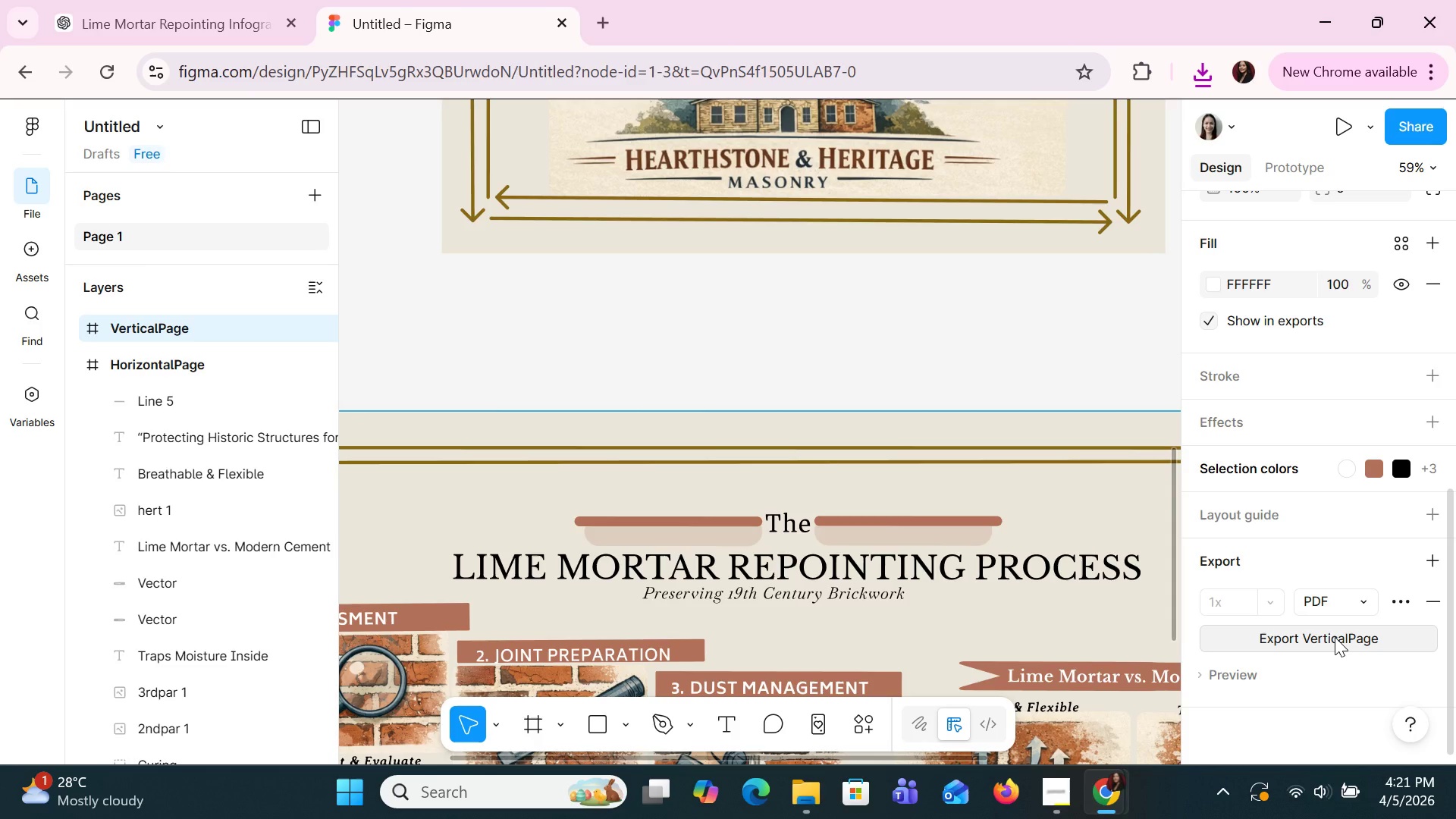 
left_click([1335, 637])
 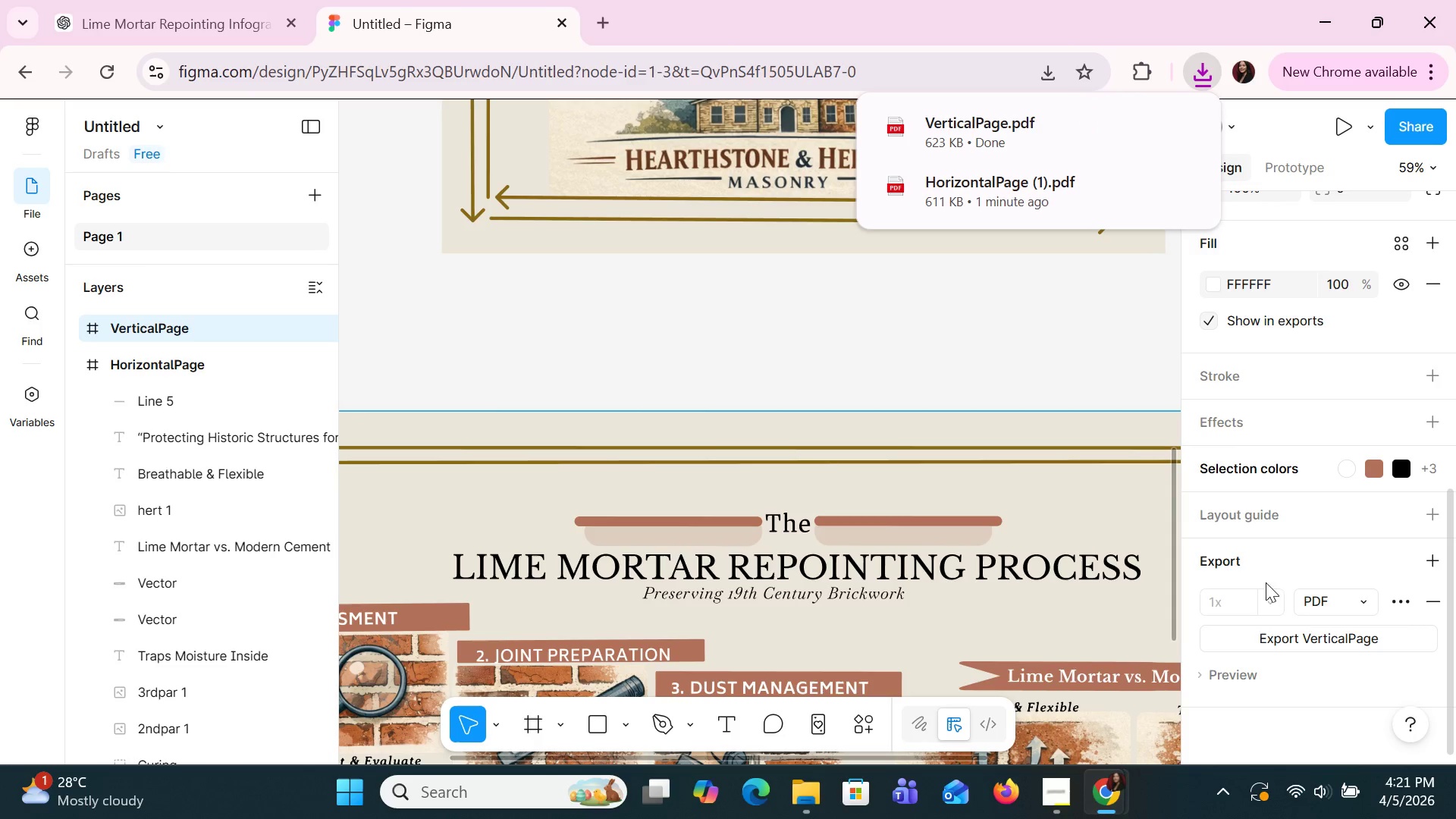 
wait(5.08)
 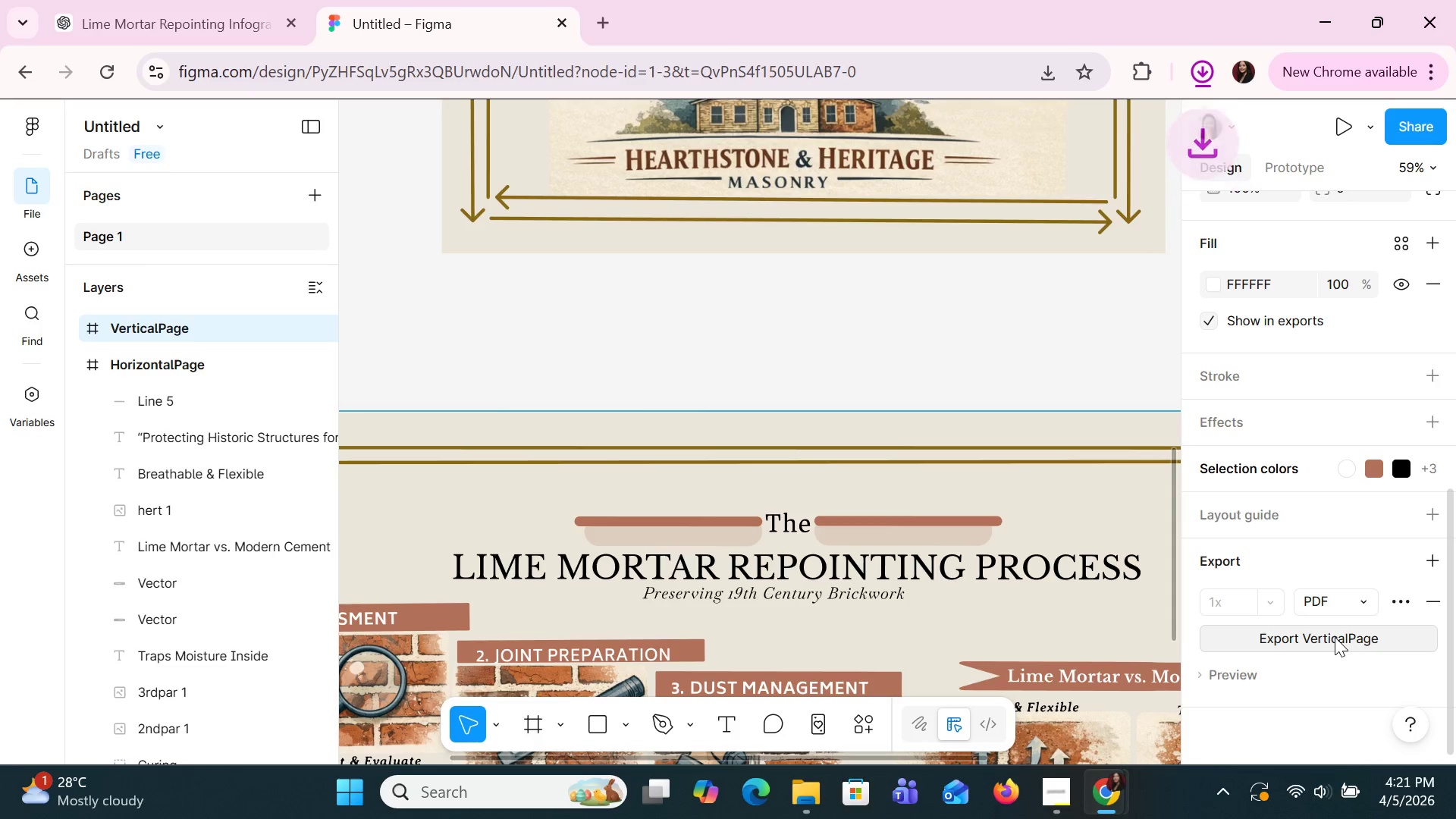 
left_click([997, 133])
 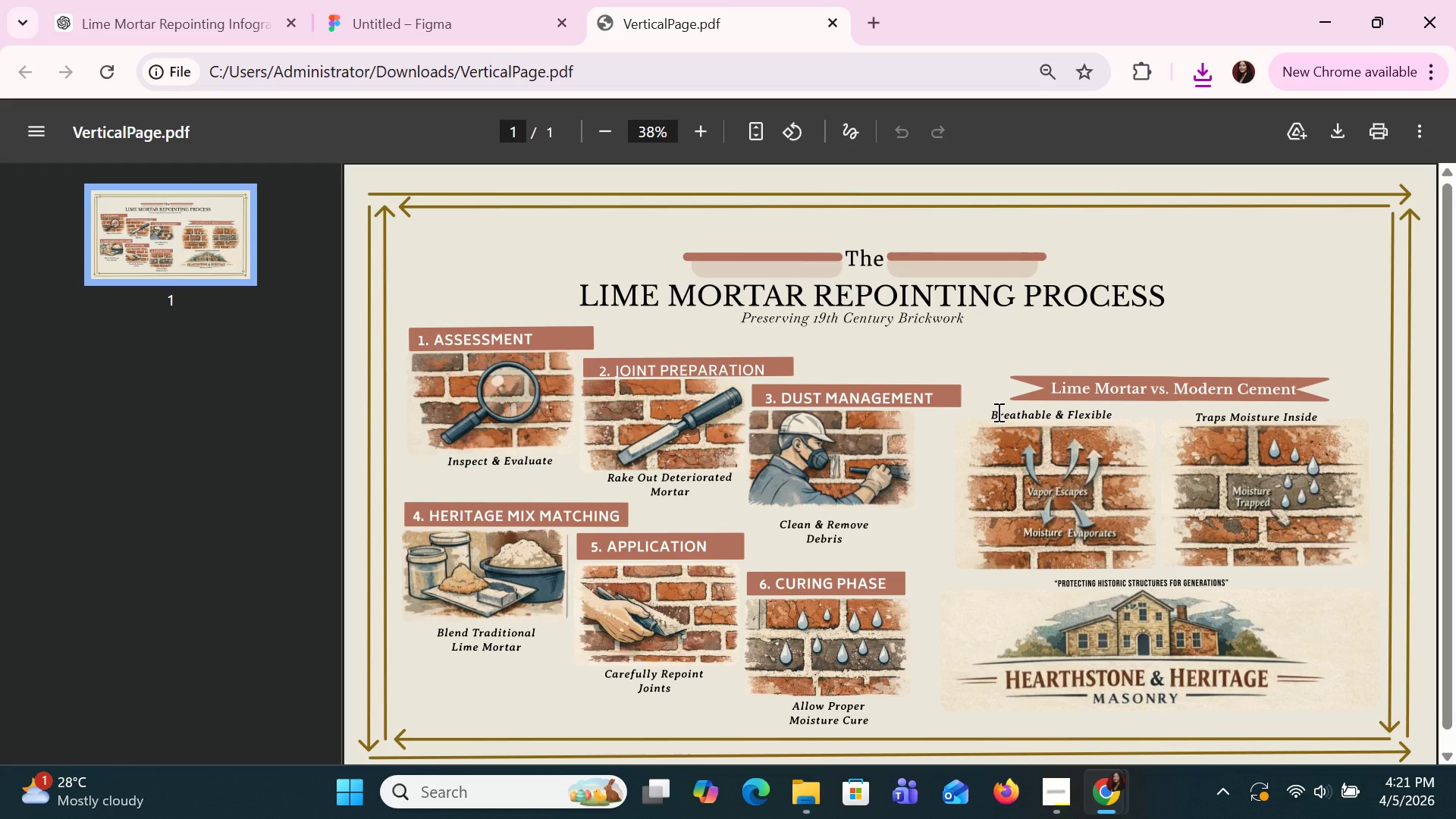 
wait(5.91)
 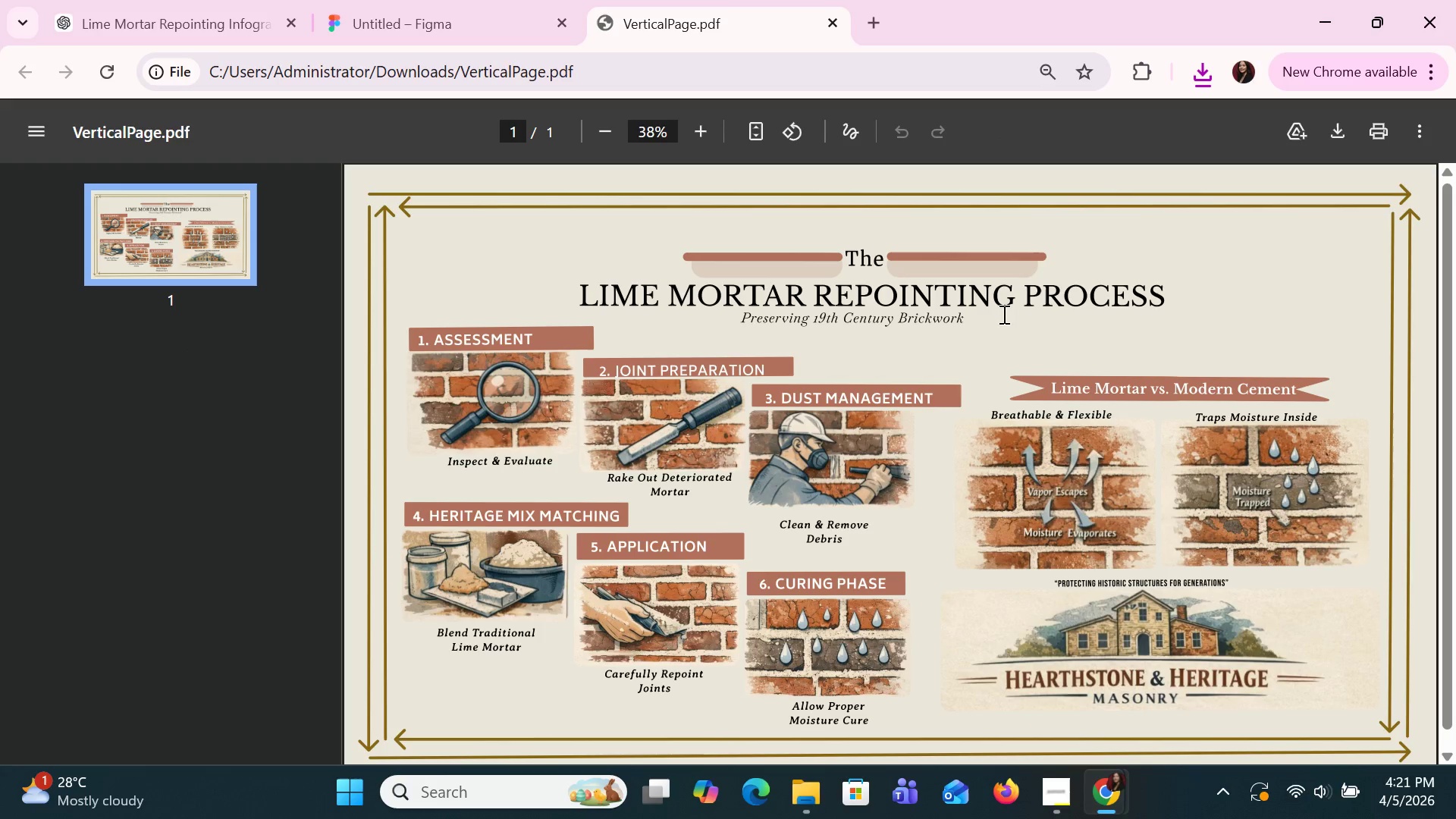 
scroll: coordinate [997, 412], scroll_direction: down, amount: 1.0
 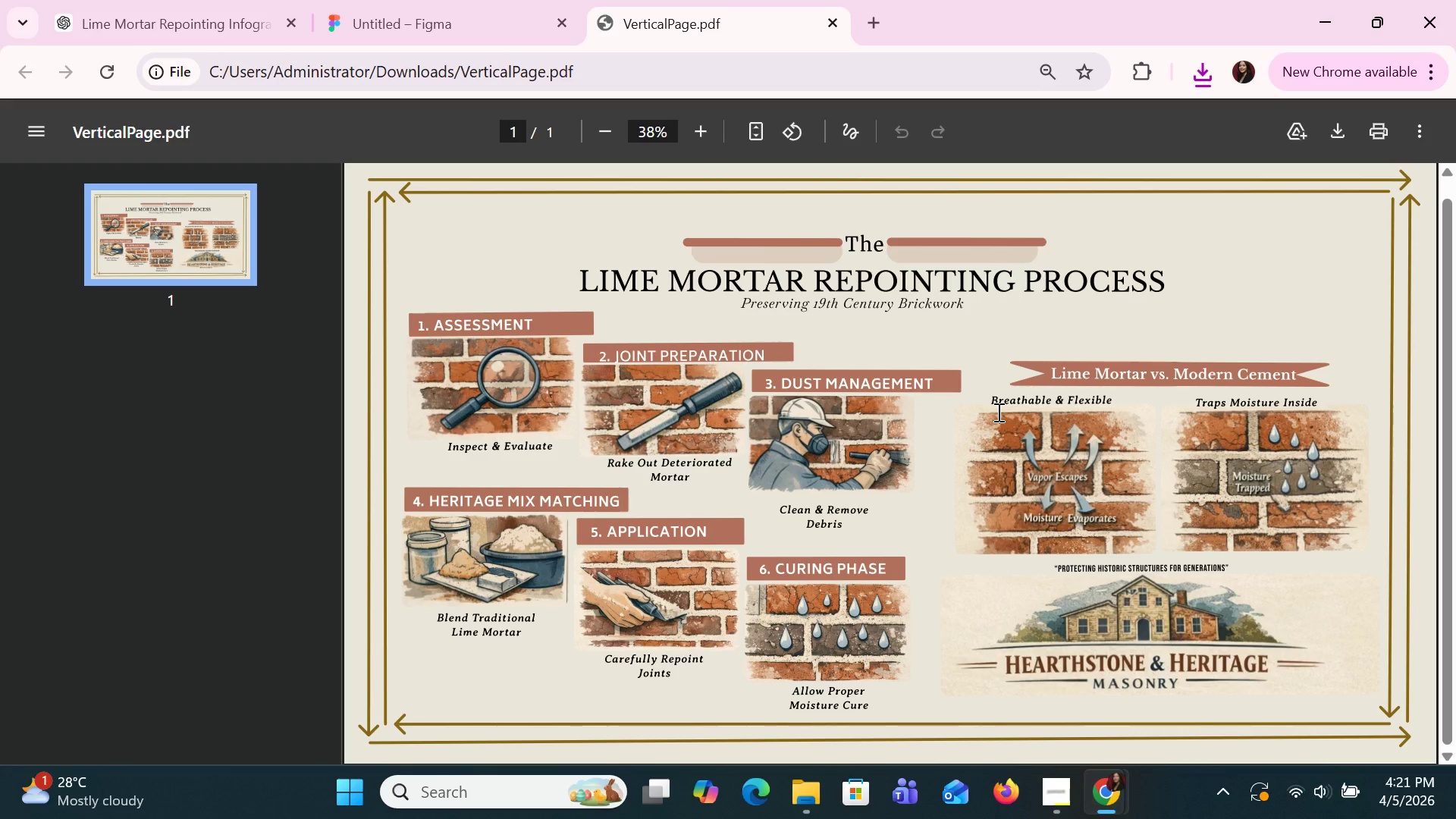 
scroll: coordinate [997, 412], scroll_direction: up, amount: 2.0
 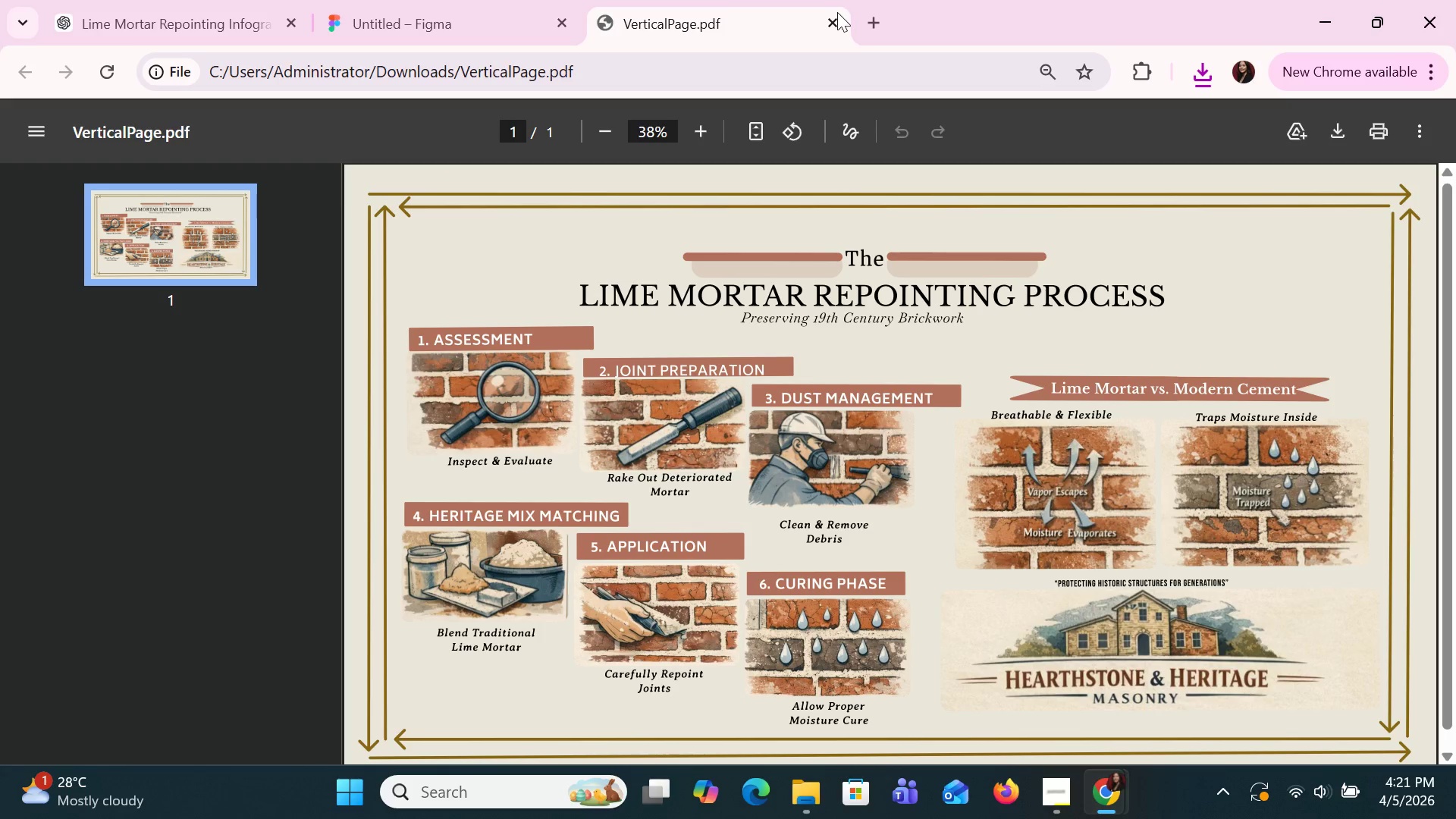 
left_click([837, 12])
 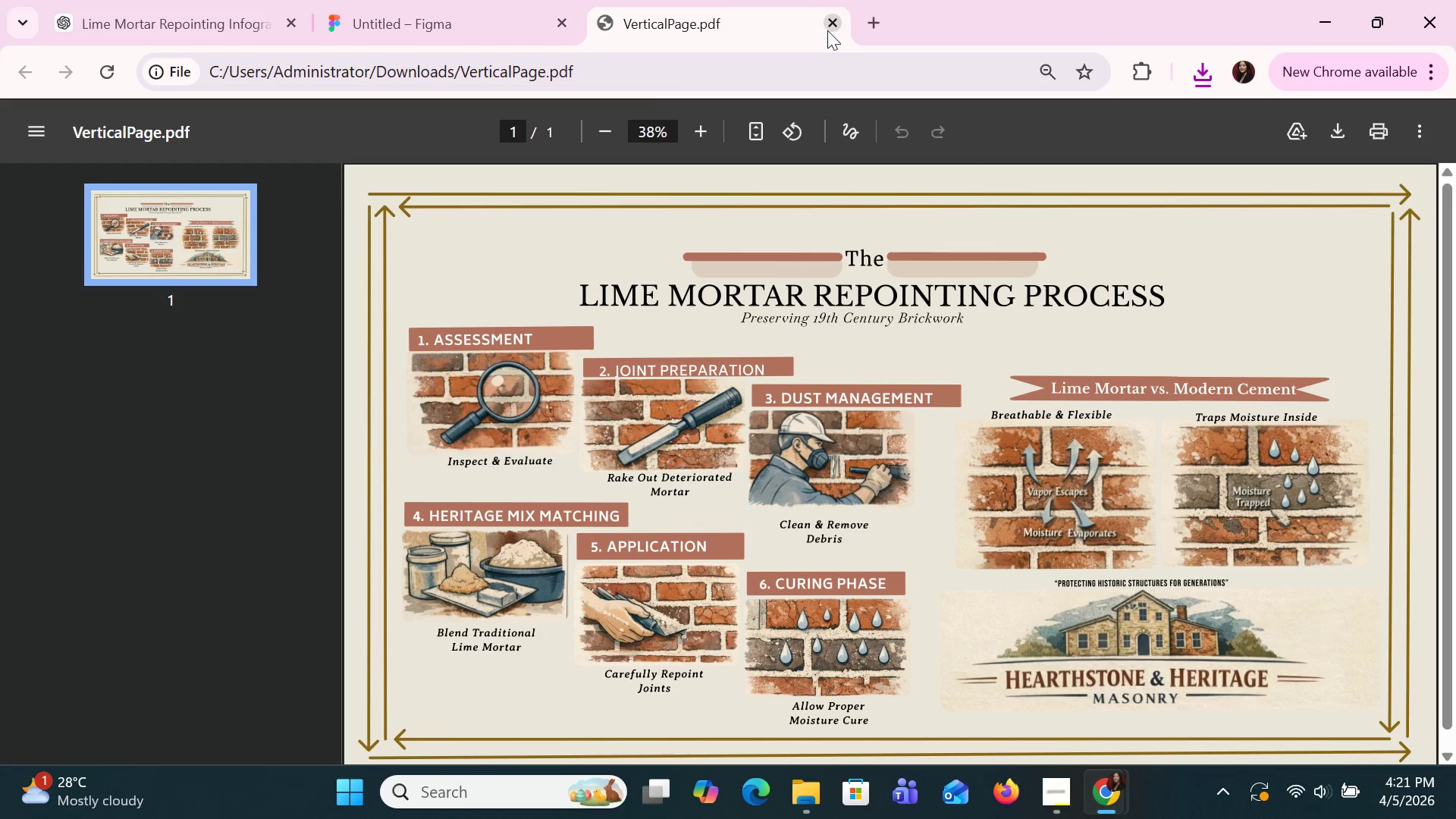 
left_click([827, 30])
 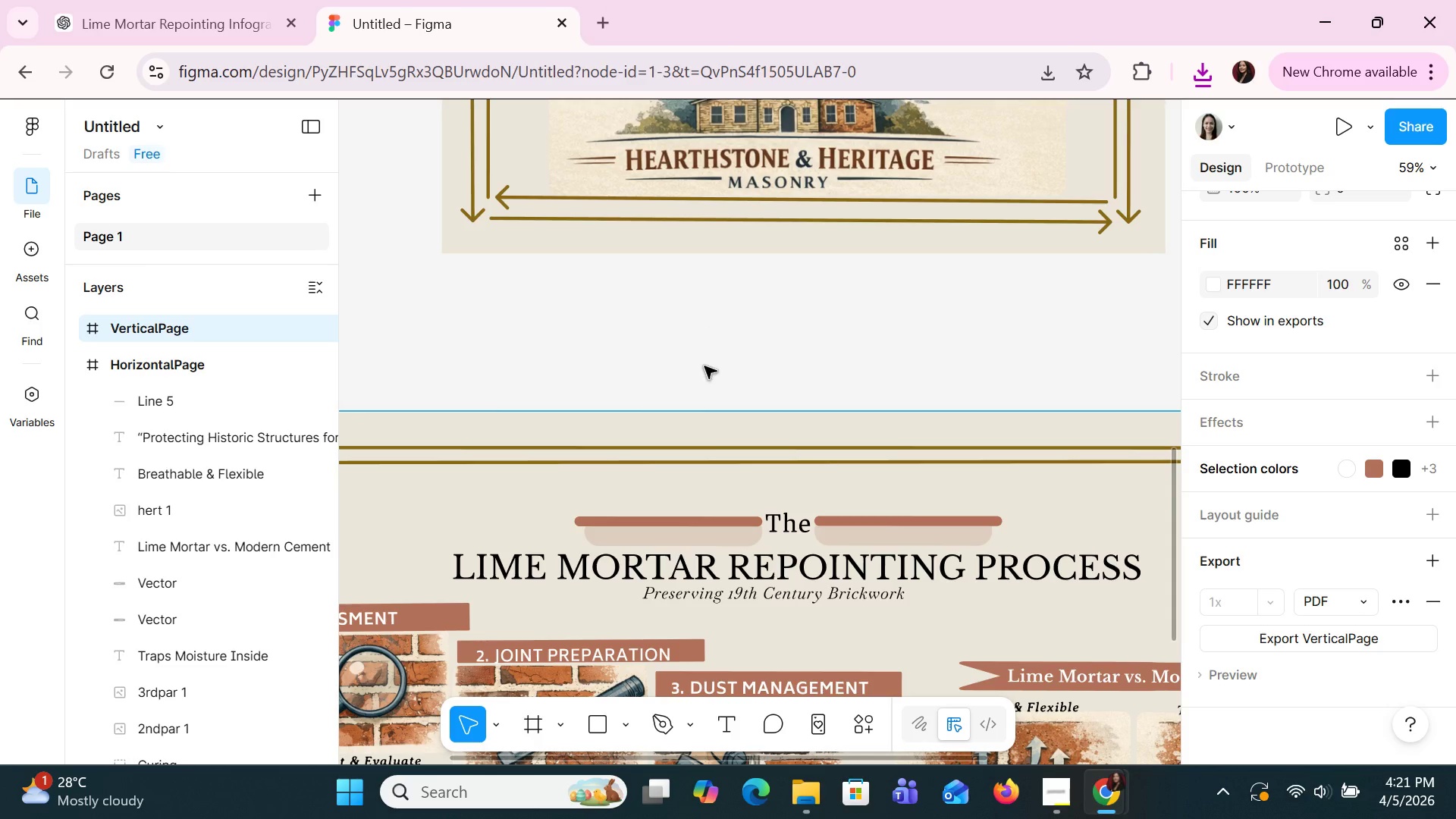 
scroll: coordinate [704, 369], scroll_direction: up, amount: 13.0
 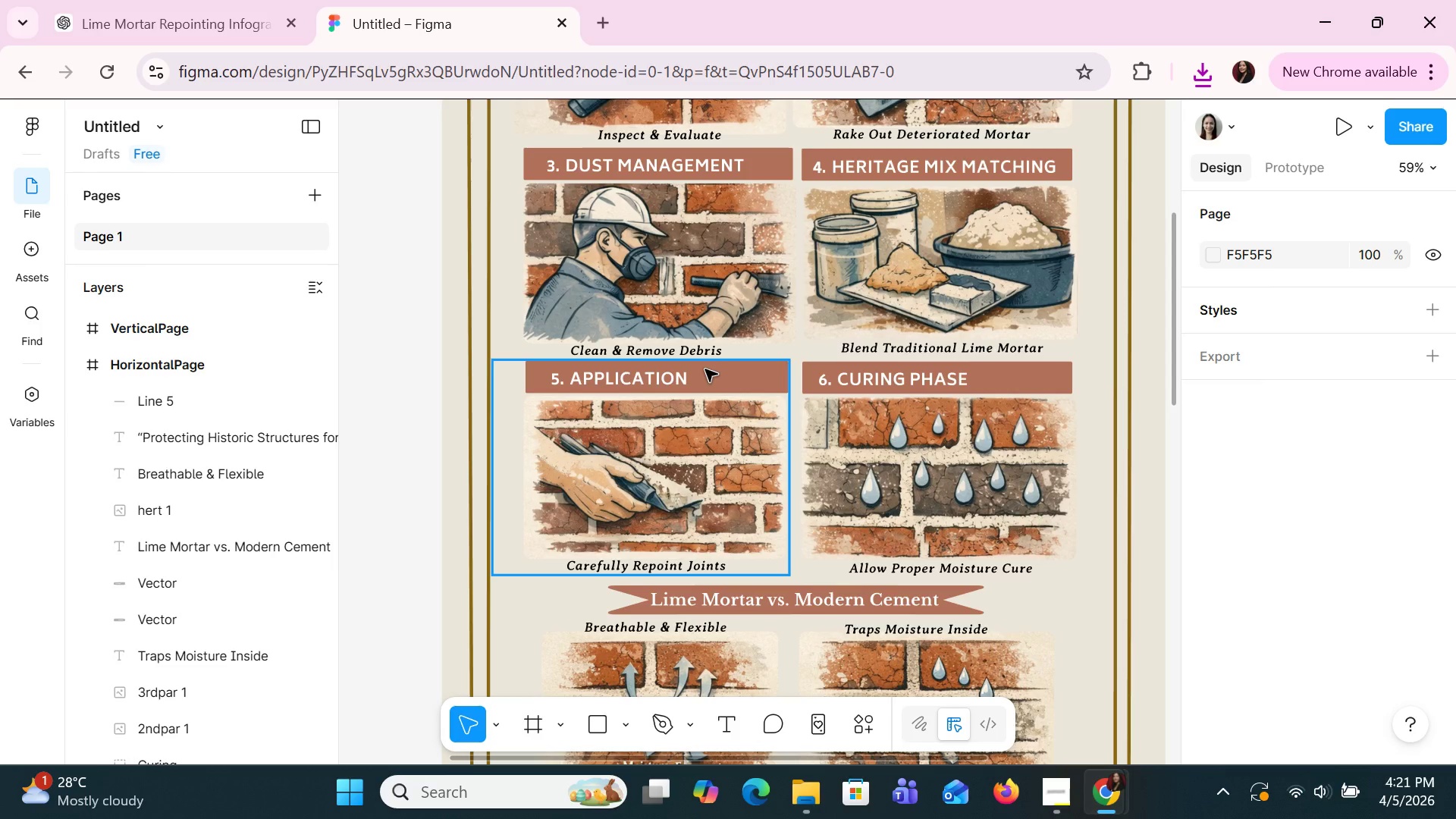 
left_click([900, 290])
 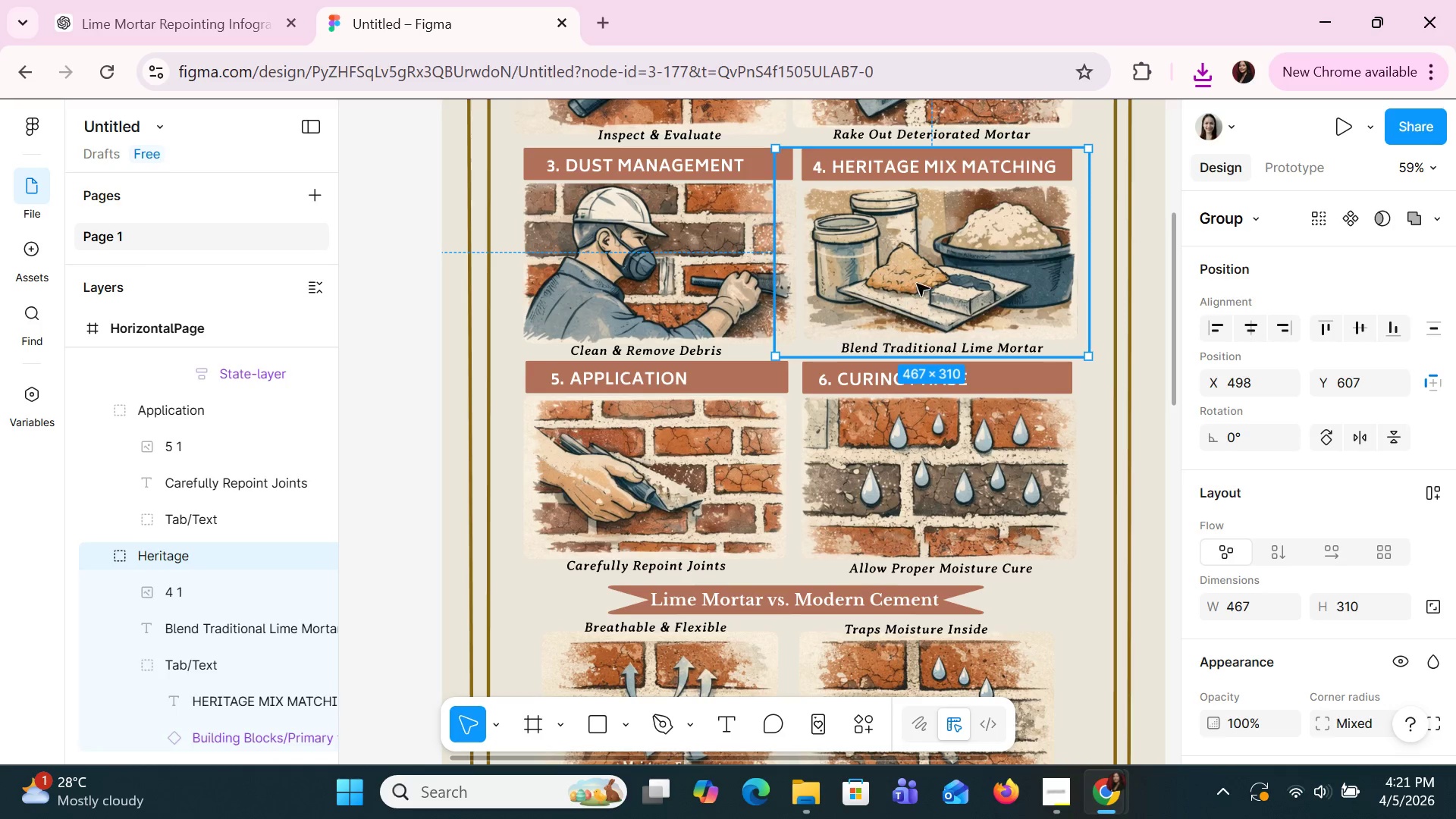 
left_click([965, 251])
 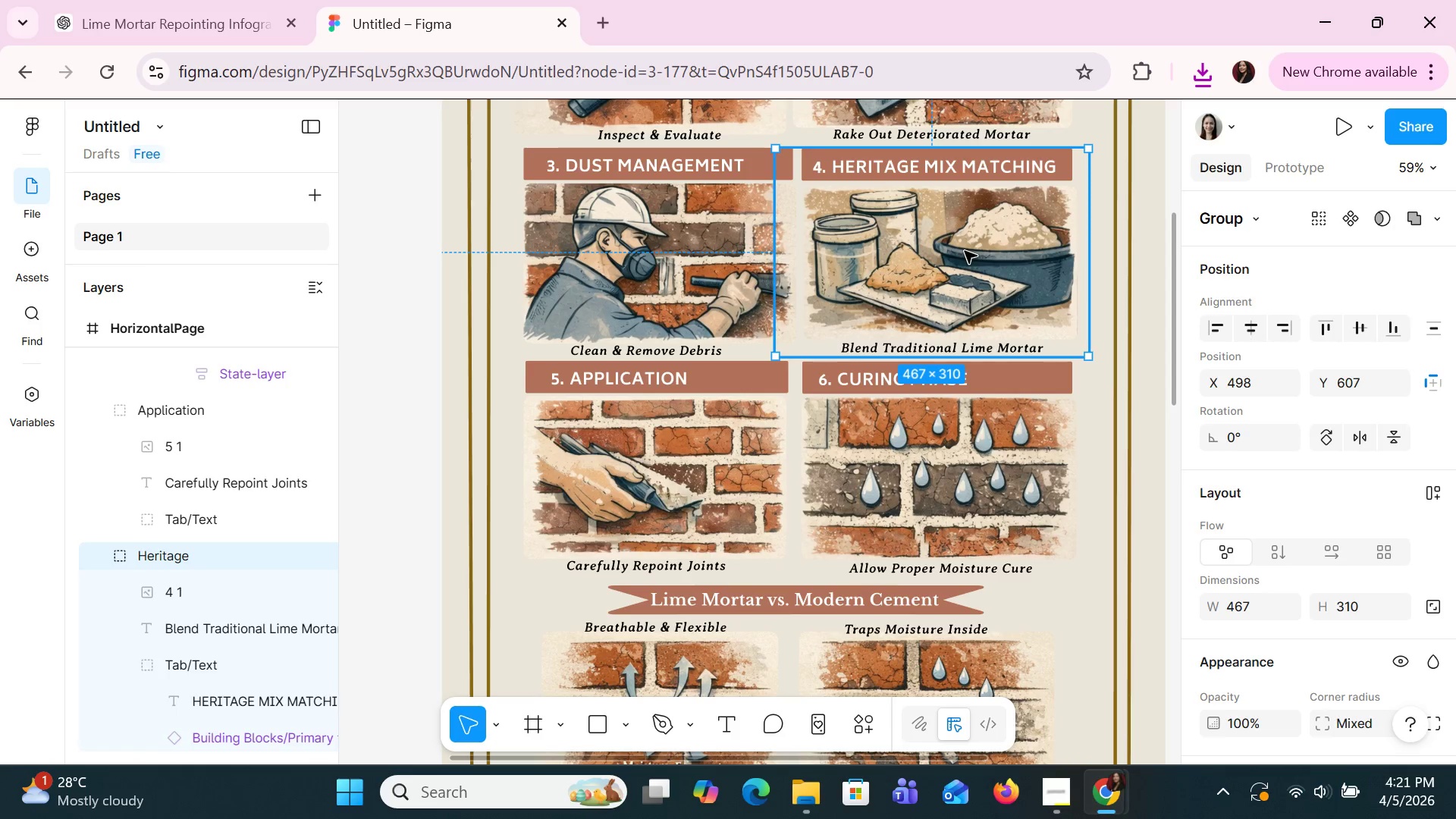 
double_click([965, 251])
 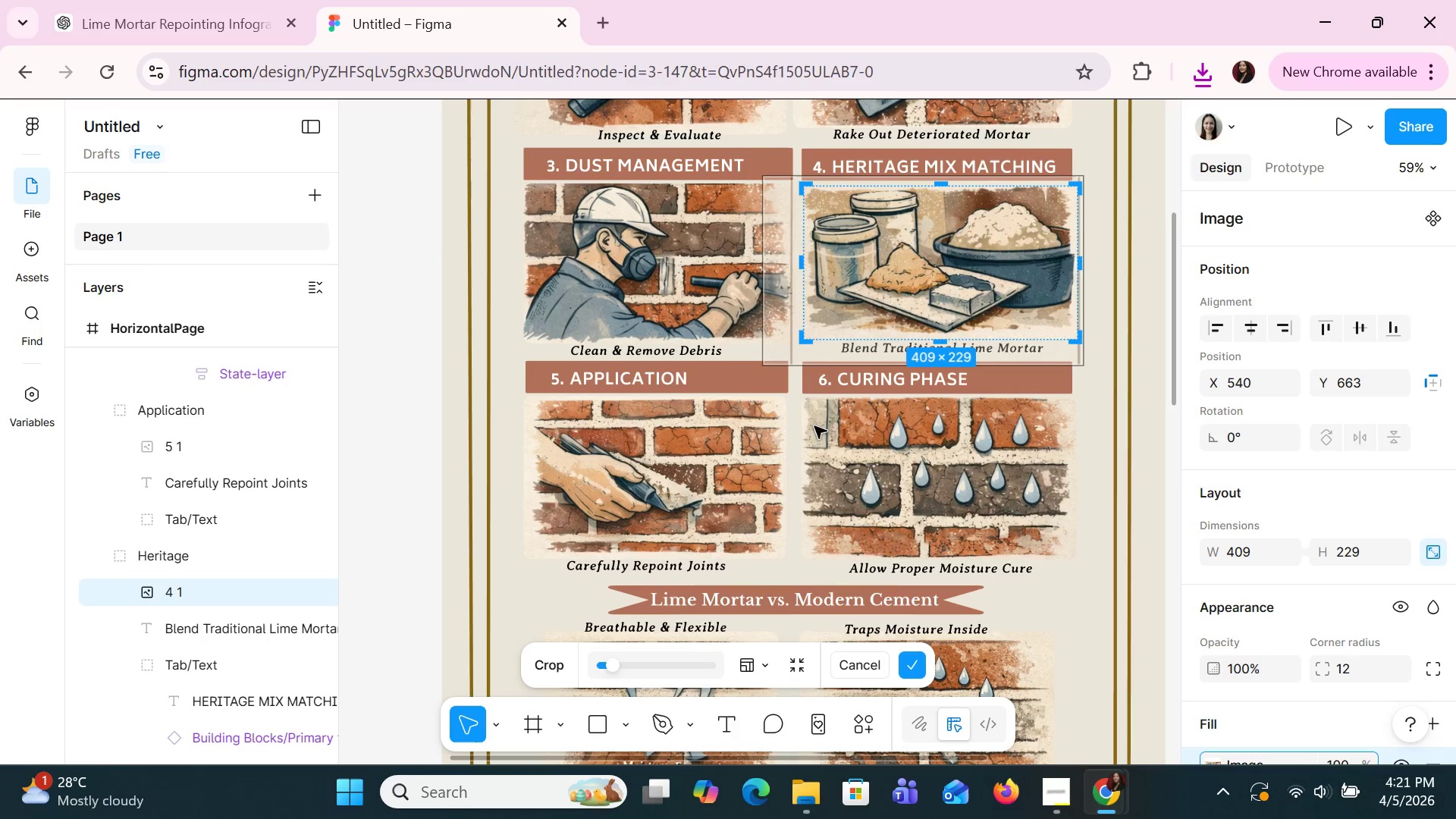 
left_click_drag(start_coordinate=[1078, 251], to_coordinate=[1072, 248])
 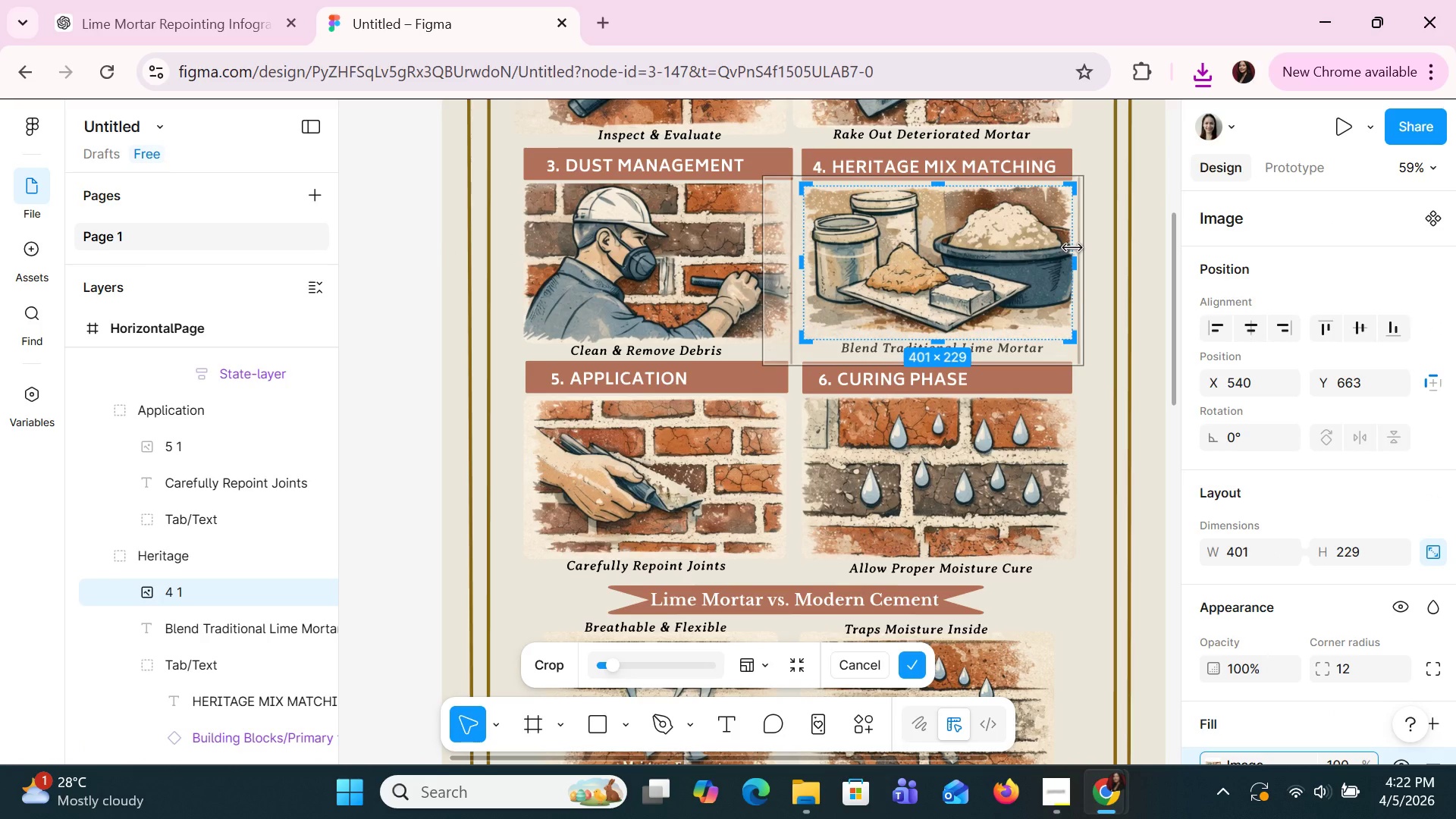 
key(Enter)
 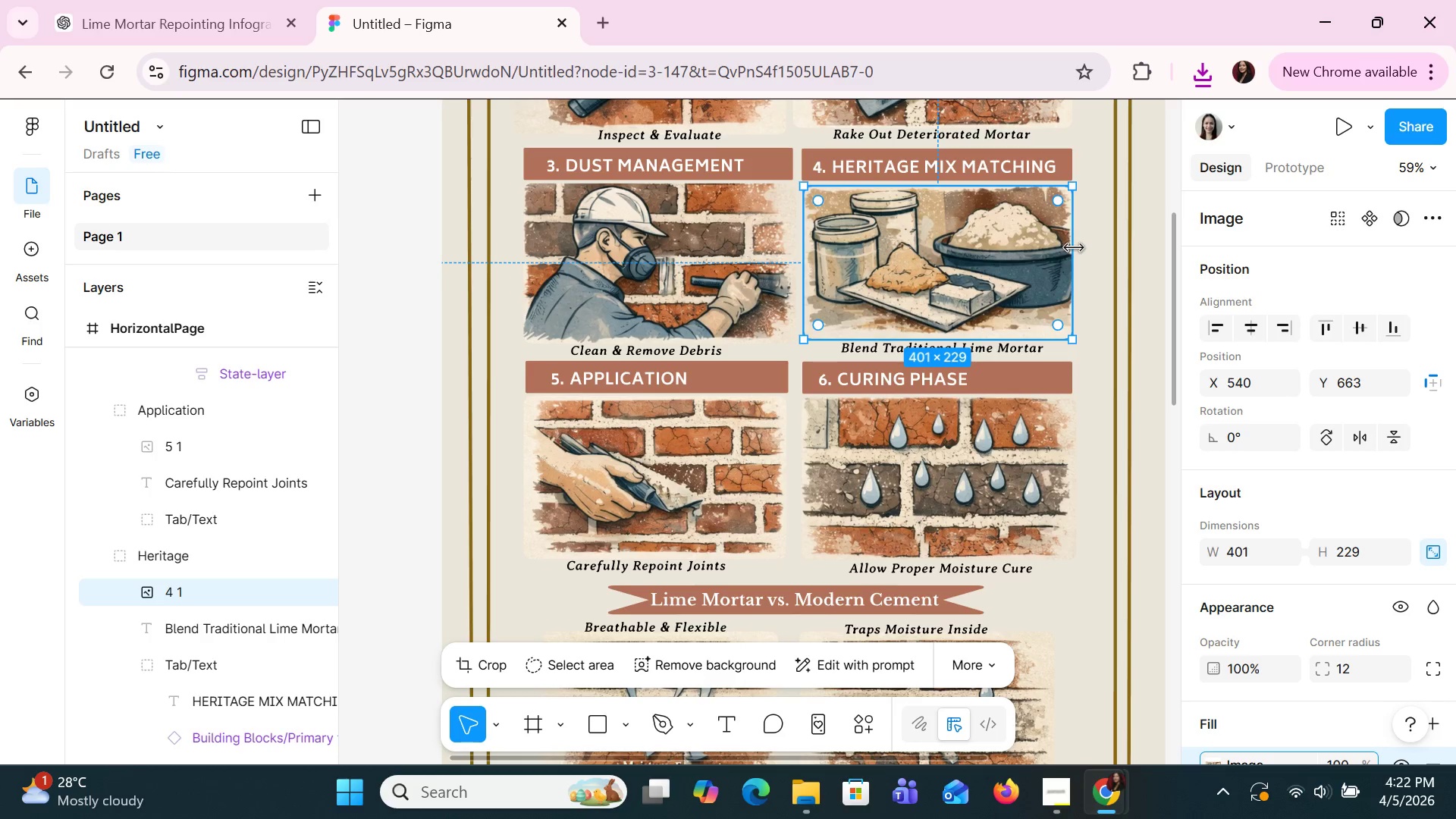 
left_click([1097, 275])
 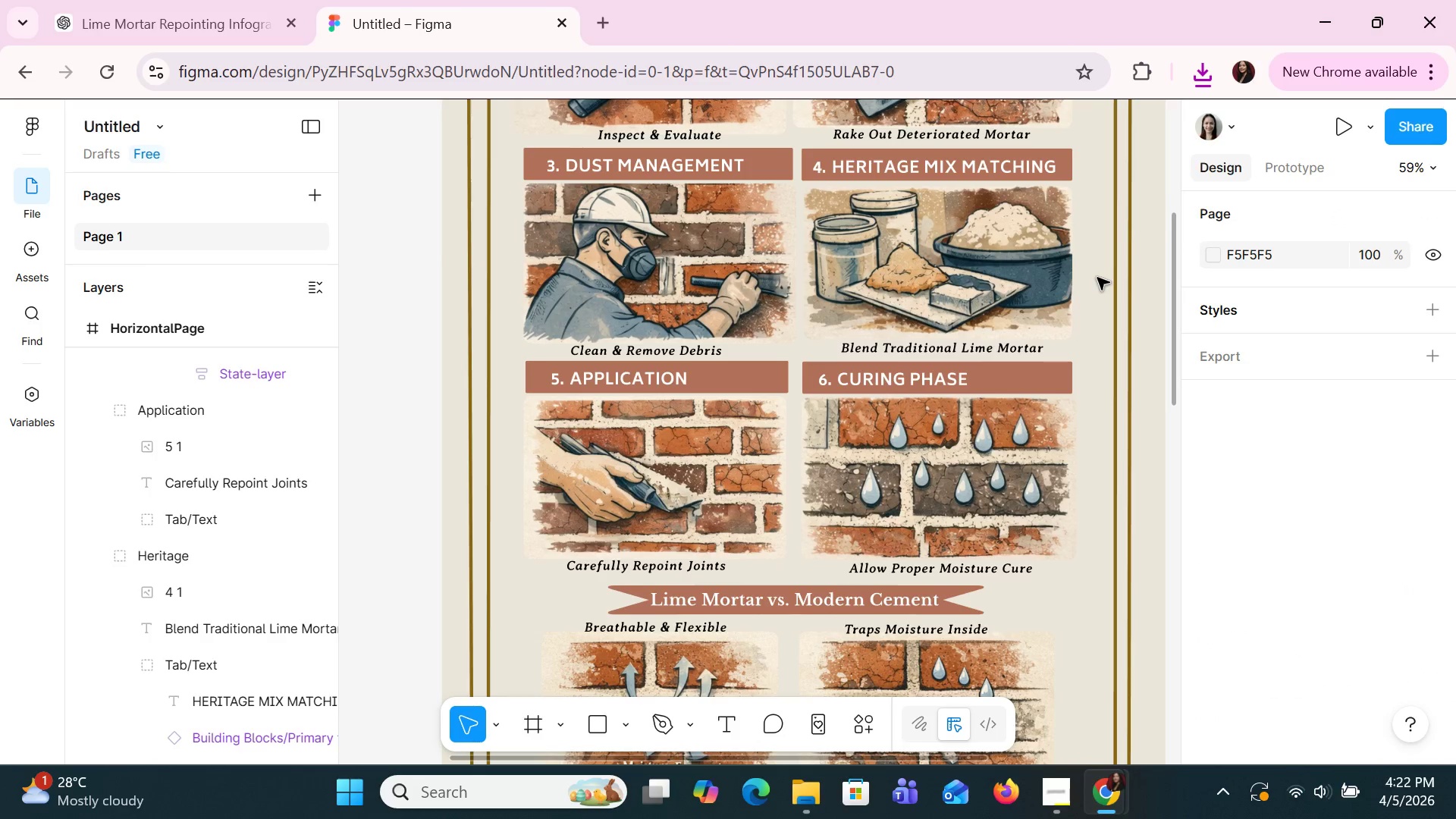 
scroll: coordinate [881, 369], scroll_direction: down, amount: 11.0
 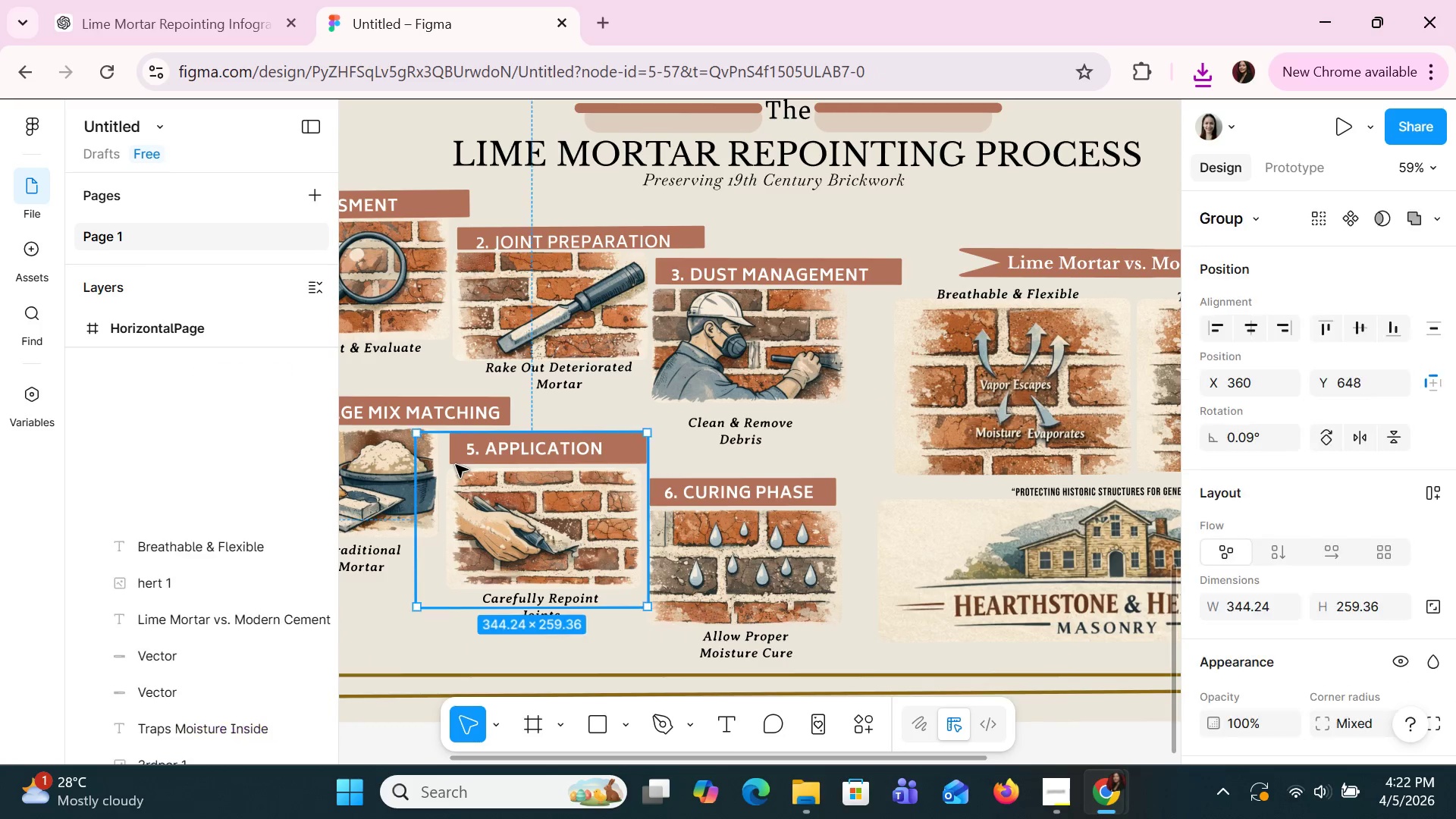 
left_click([383, 507])
 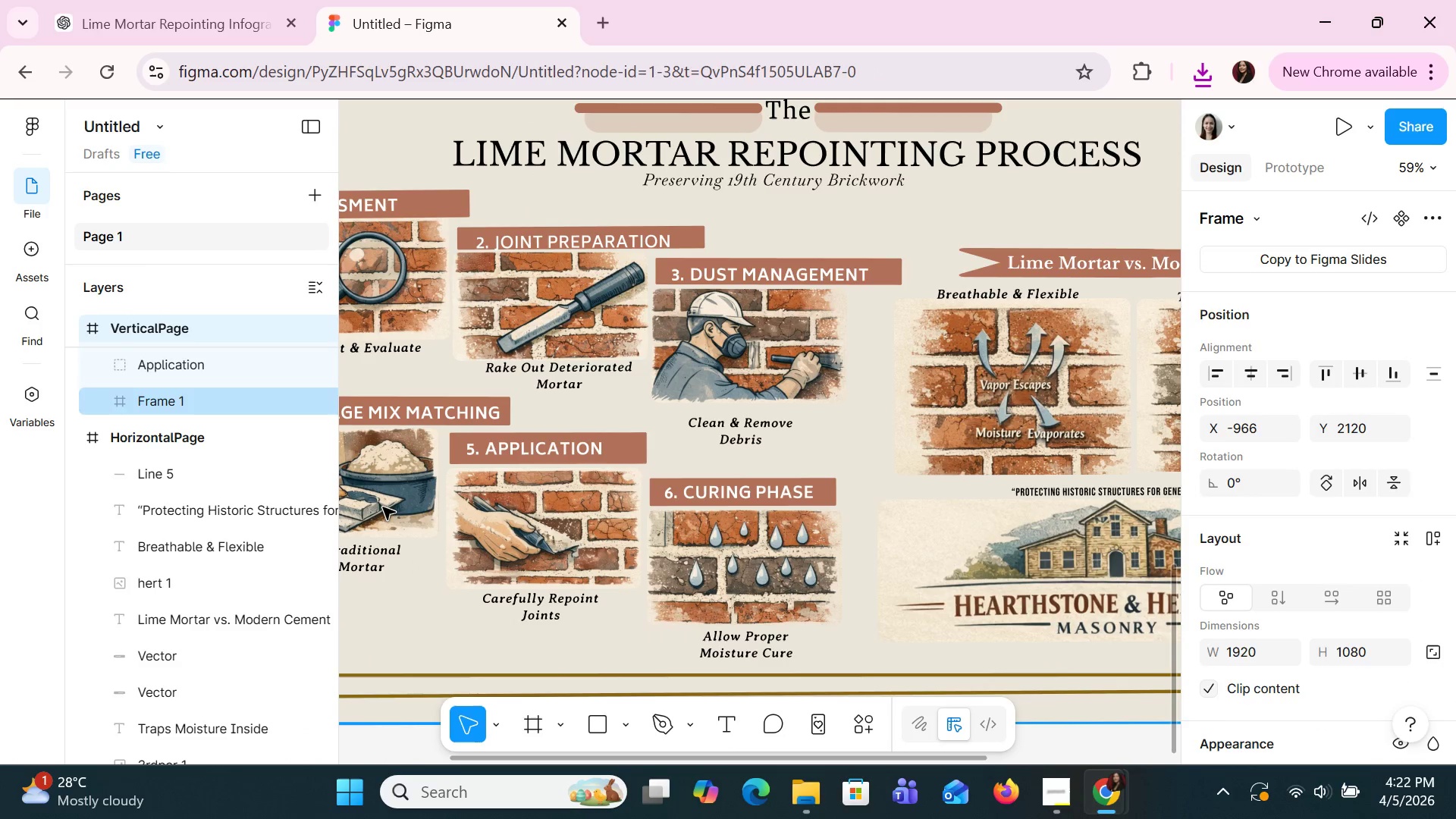 
double_click([383, 507])
 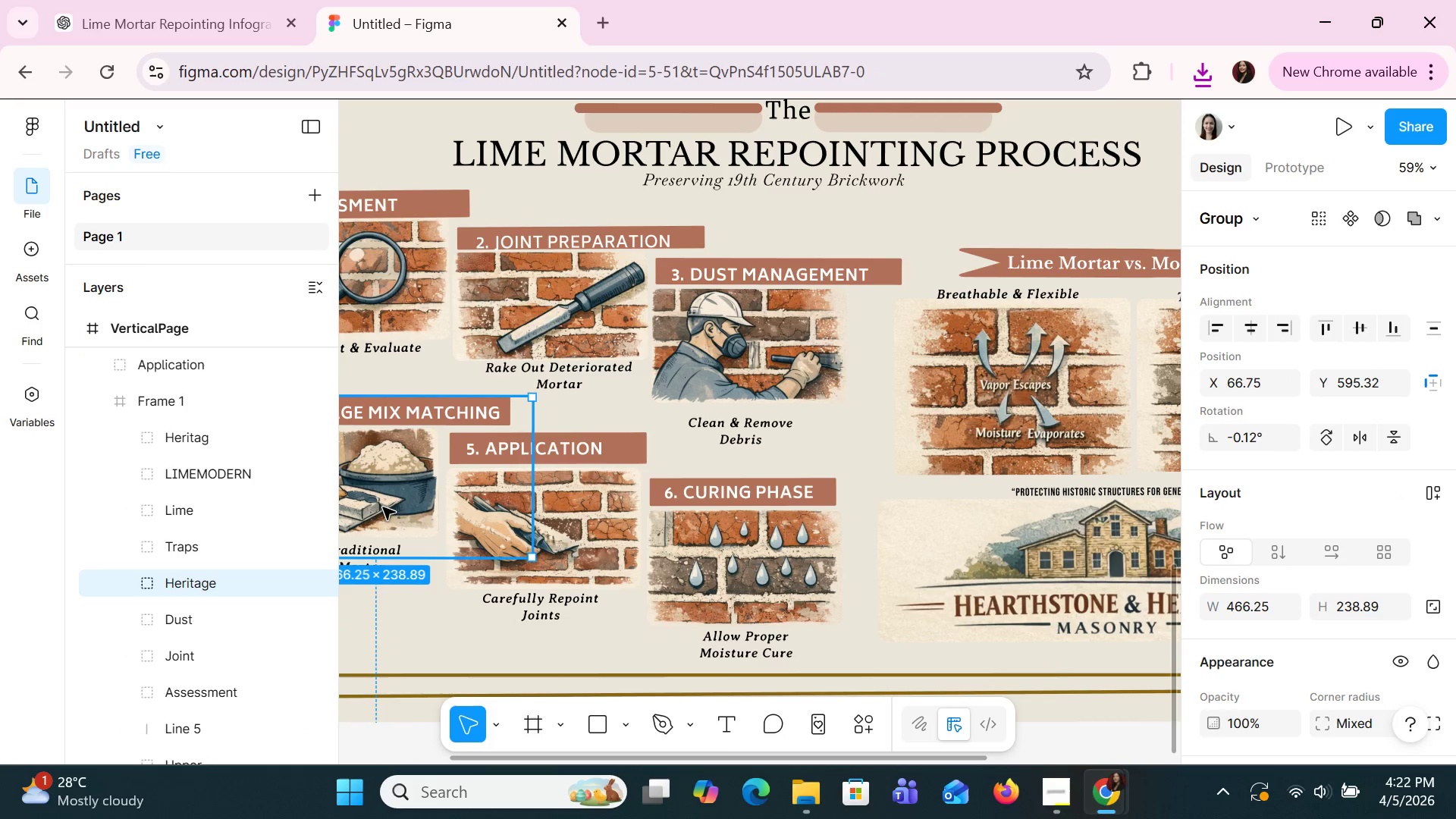 
double_click([384, 507])
 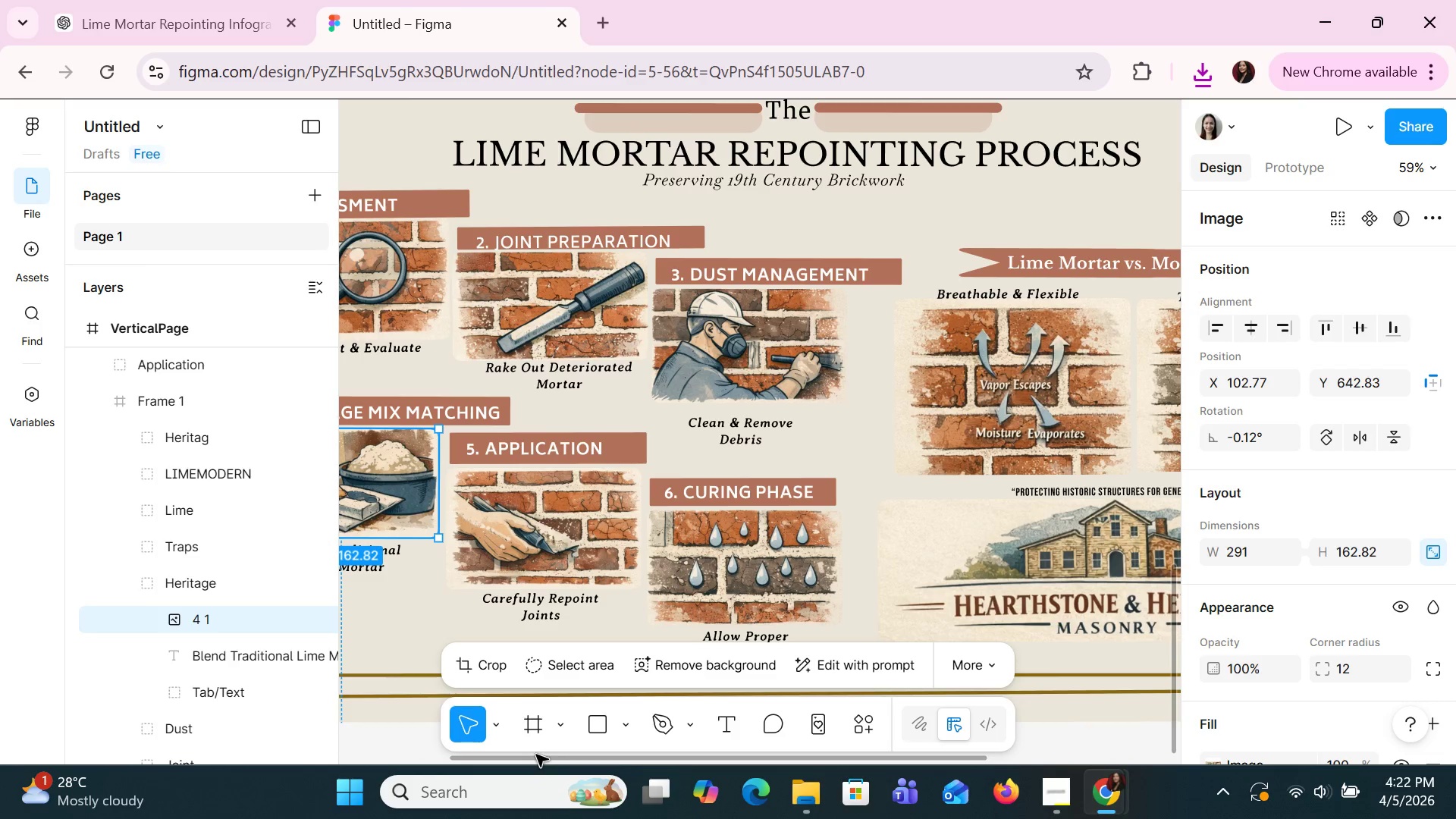 
left_click_drag(start_coordinate=[532, 759], to_coordinate=[394, 741])
 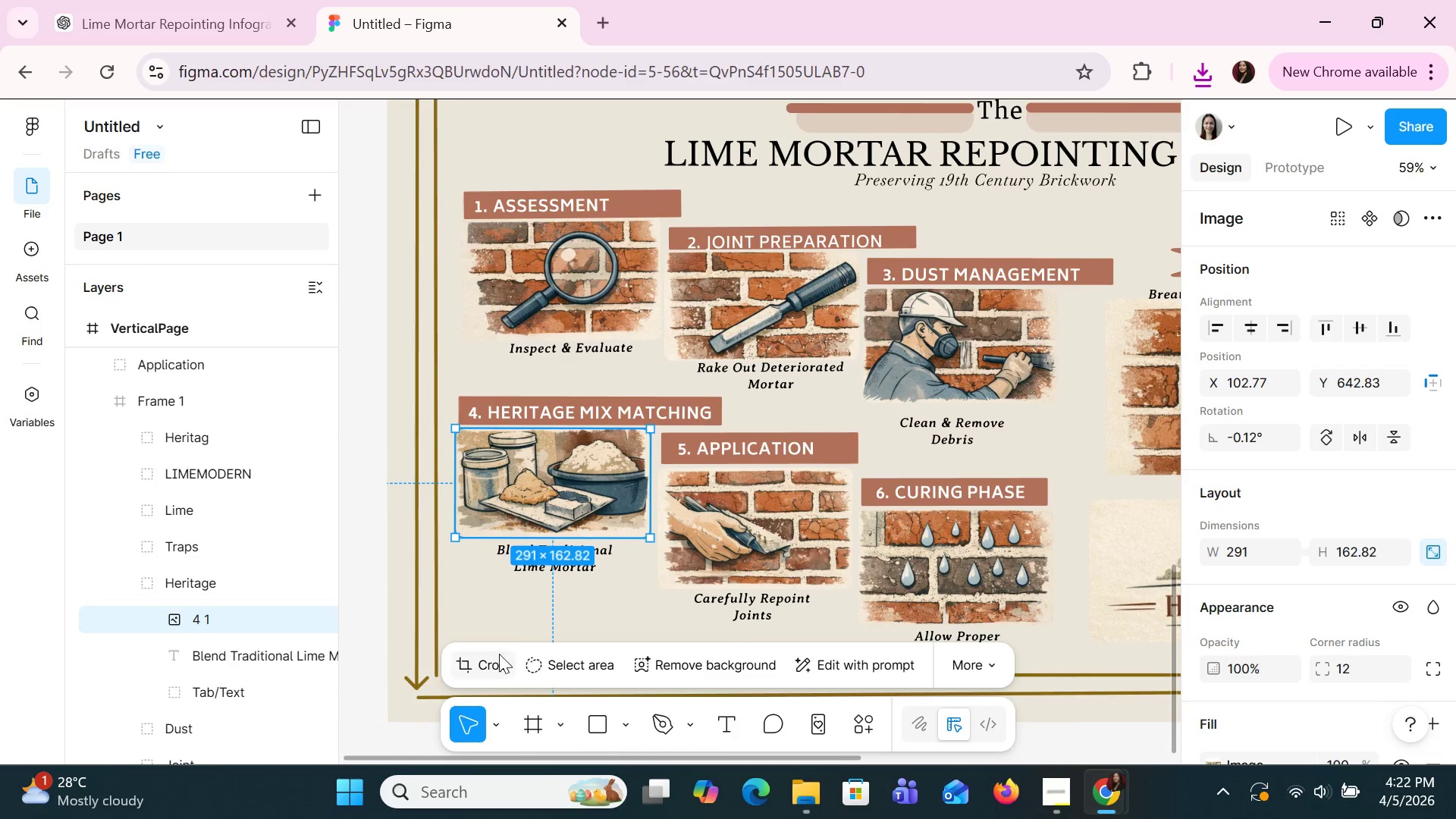 
hold_key(key=ControlLeft, duration=1.42)
scroll: coordinate [528, 623], scroll_direction: up, amount: 6.0
 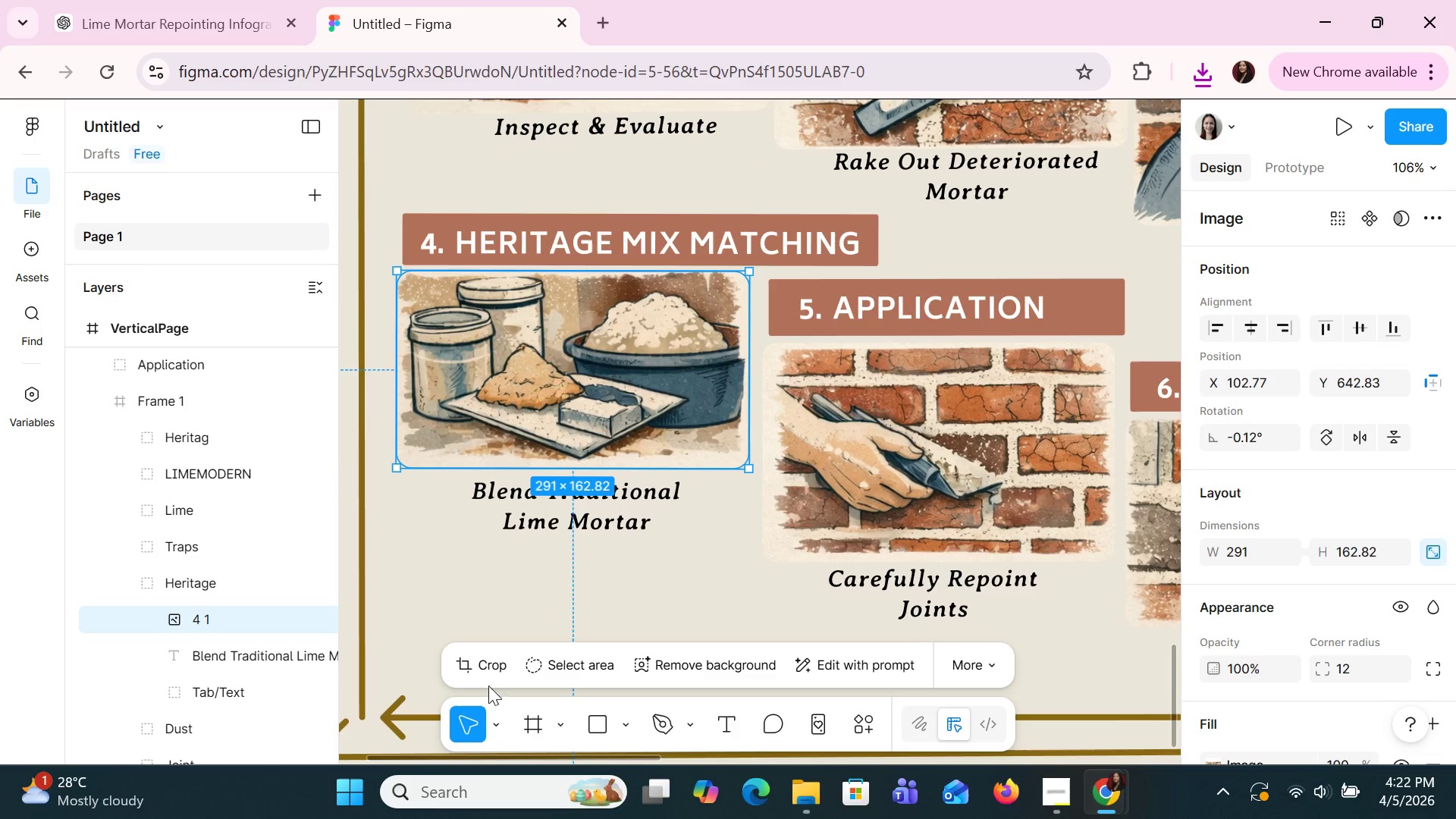 
left_click([493, 668])
 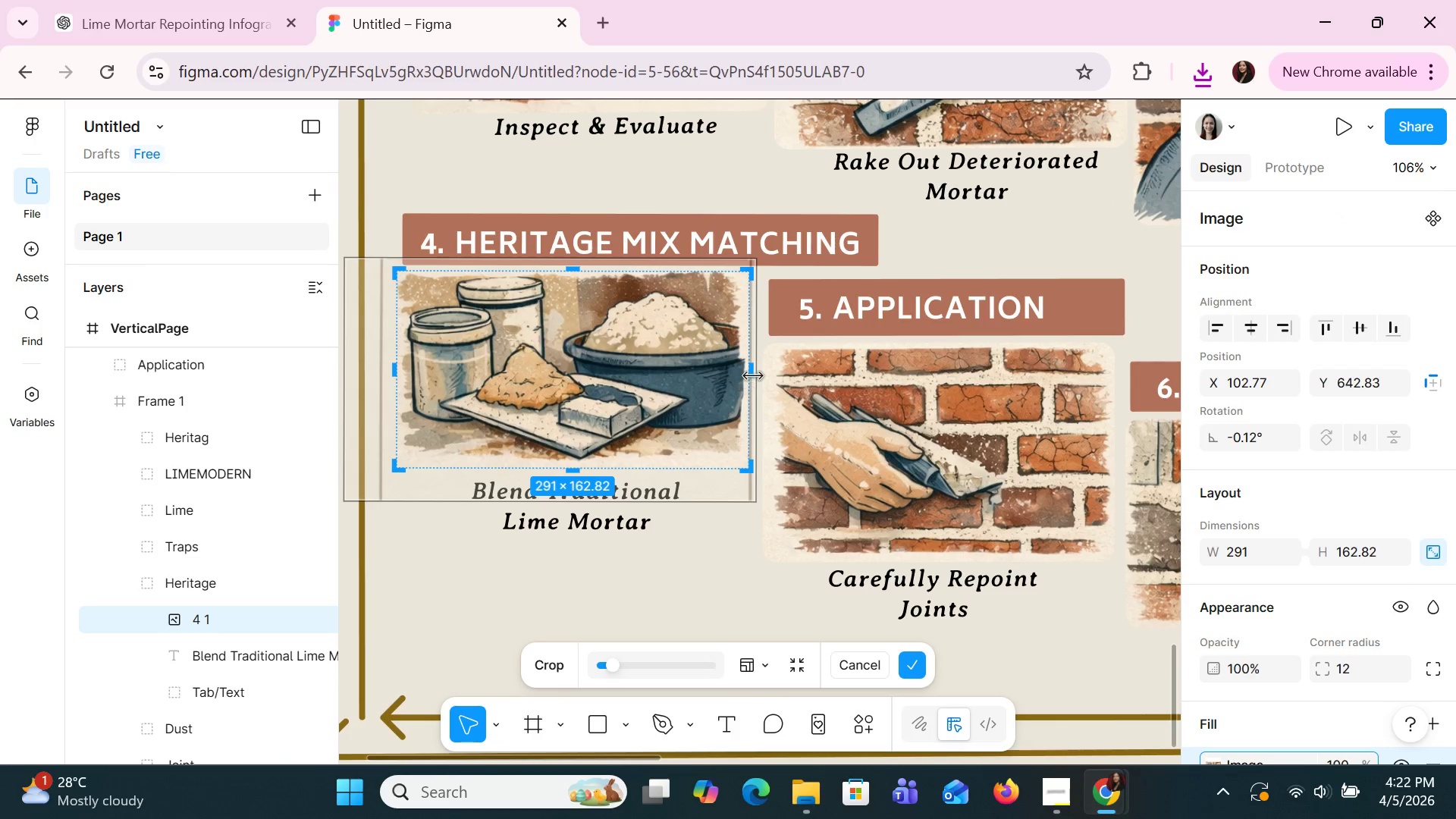 
left_click_drag(start_coordinate=[753, 376], to_coordinate=[743, 377])
 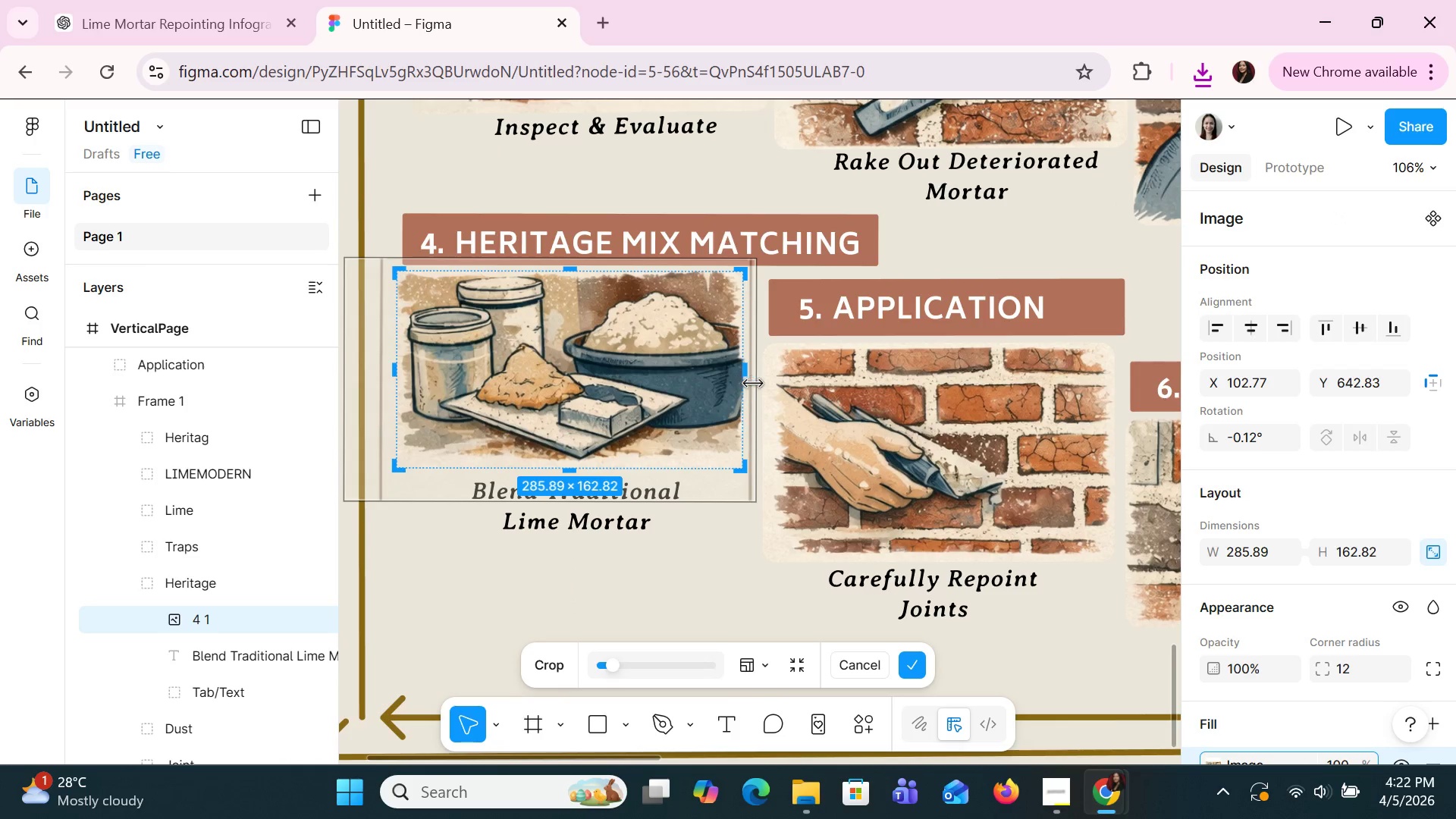 
key(Enter)
 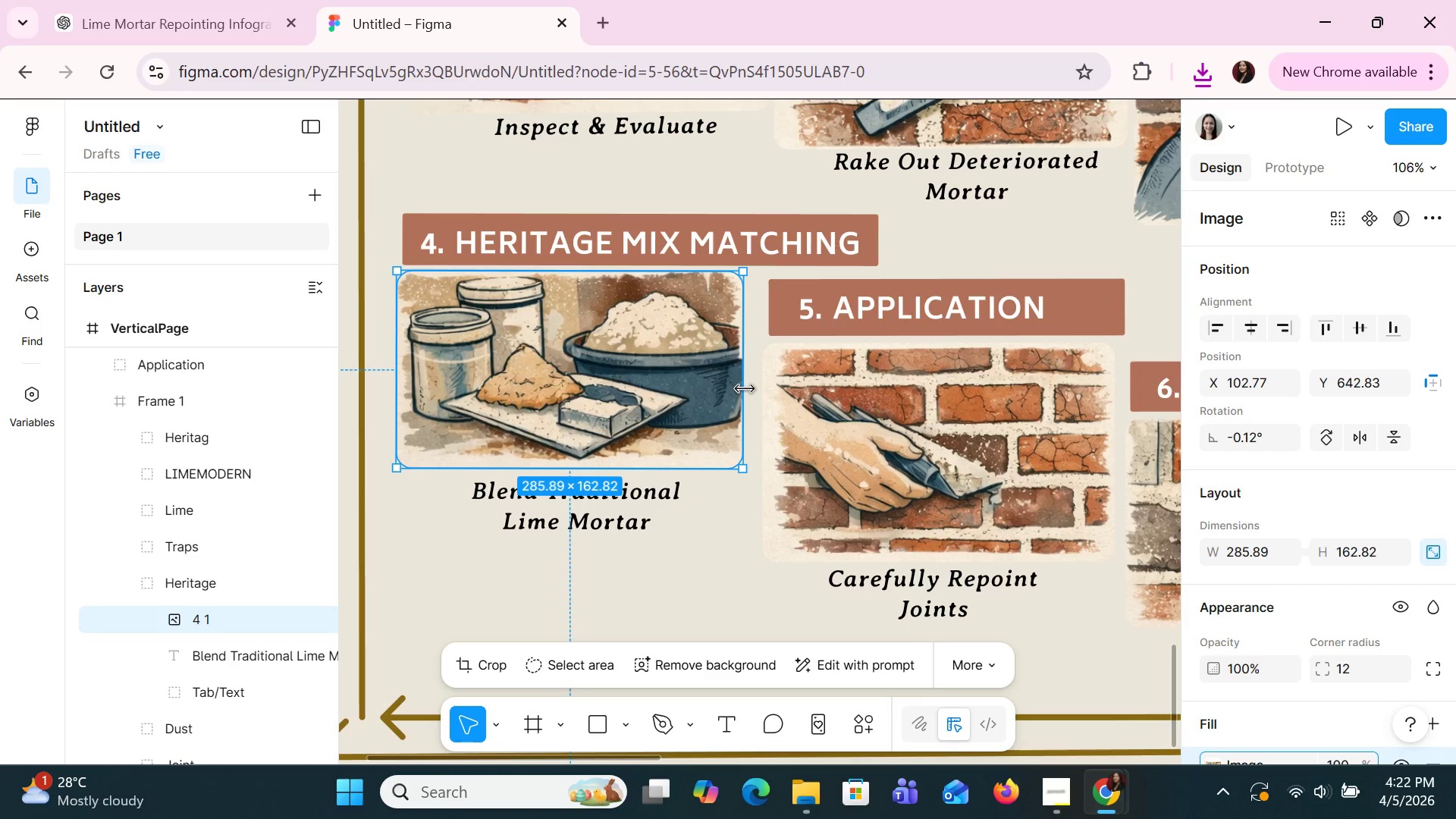 
key(ArrowRight)
 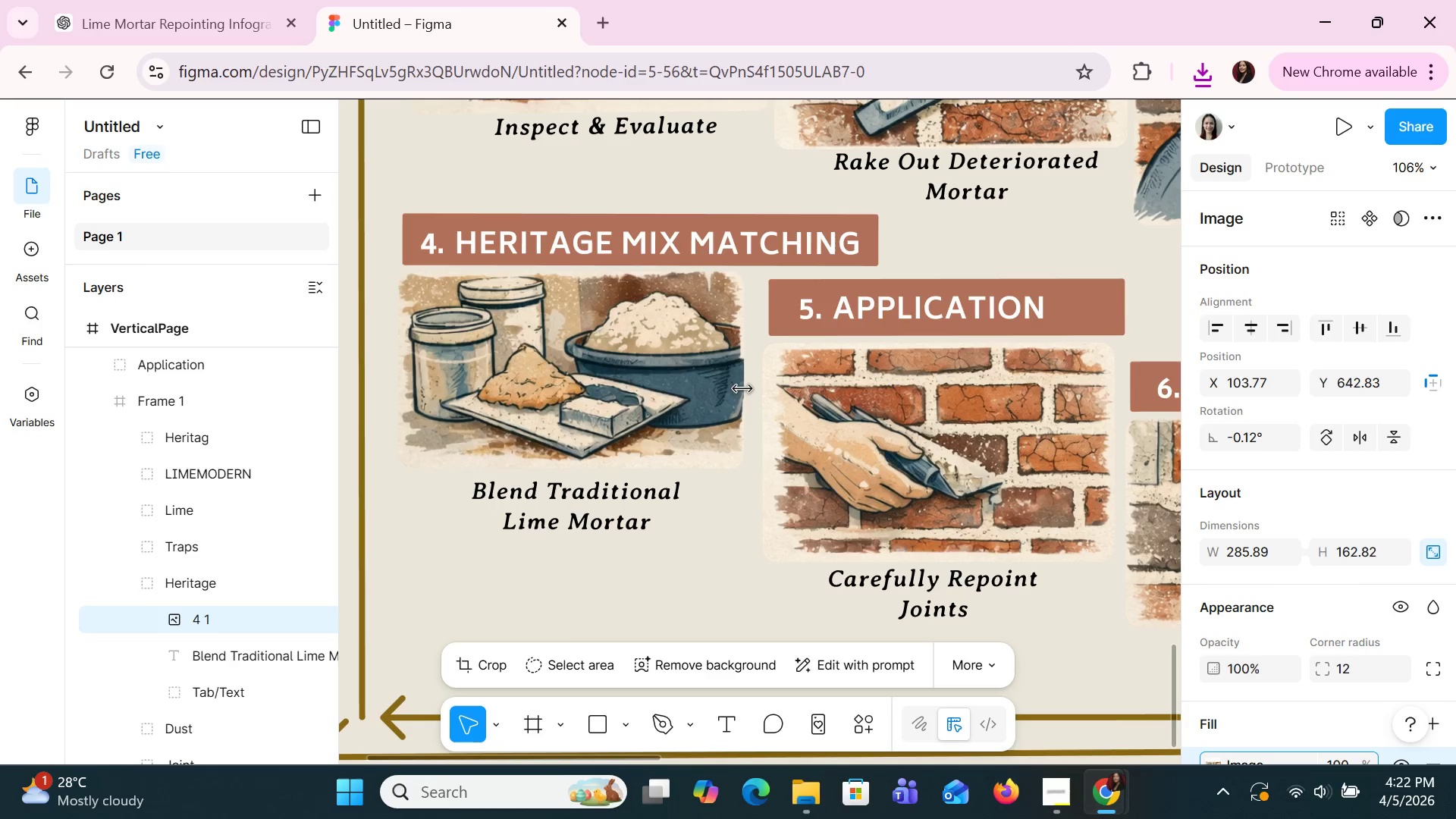 
key(ArrowRight)
 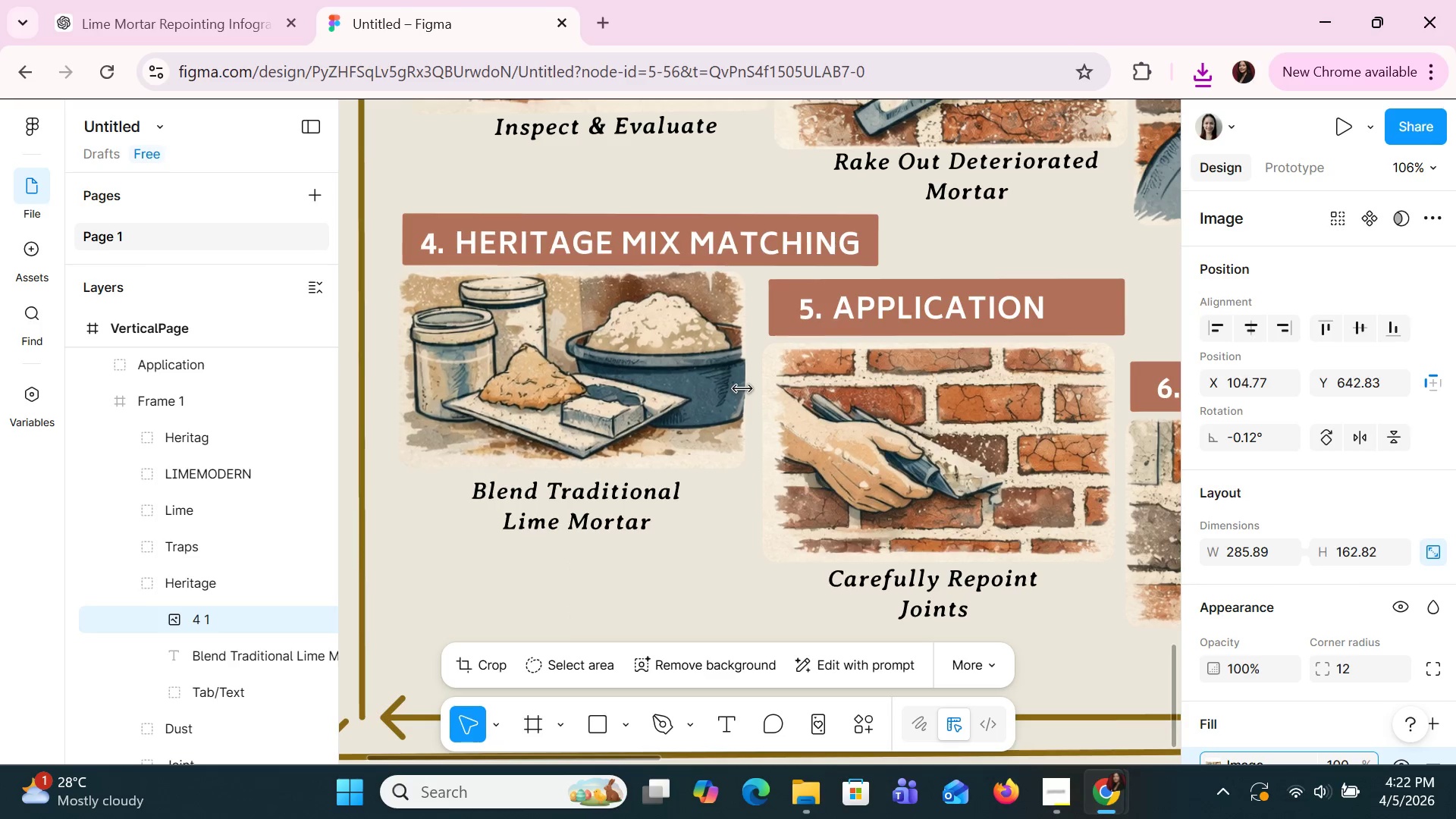 
key(ArrowRight)
 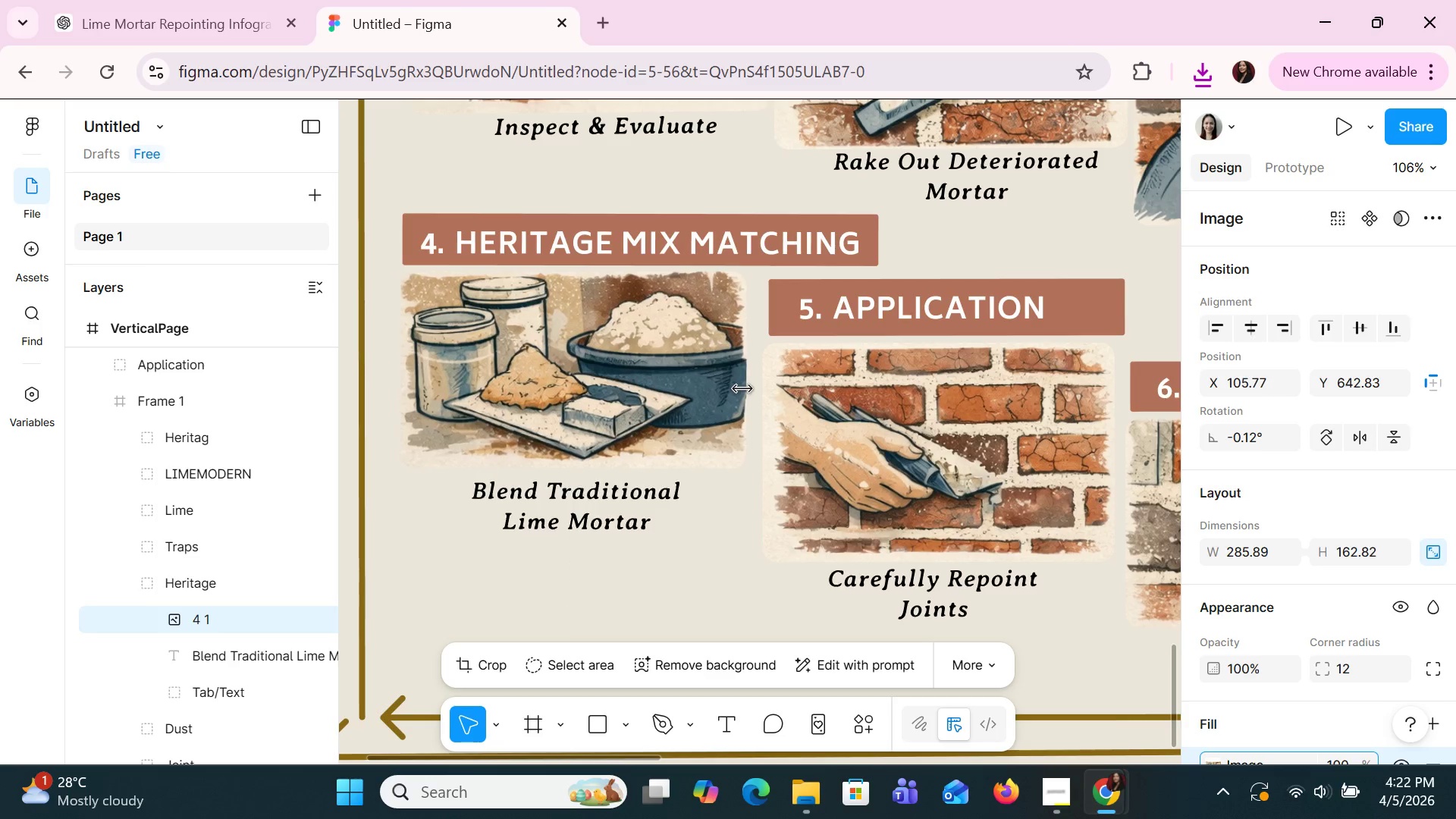 
key(ArrowRight)
 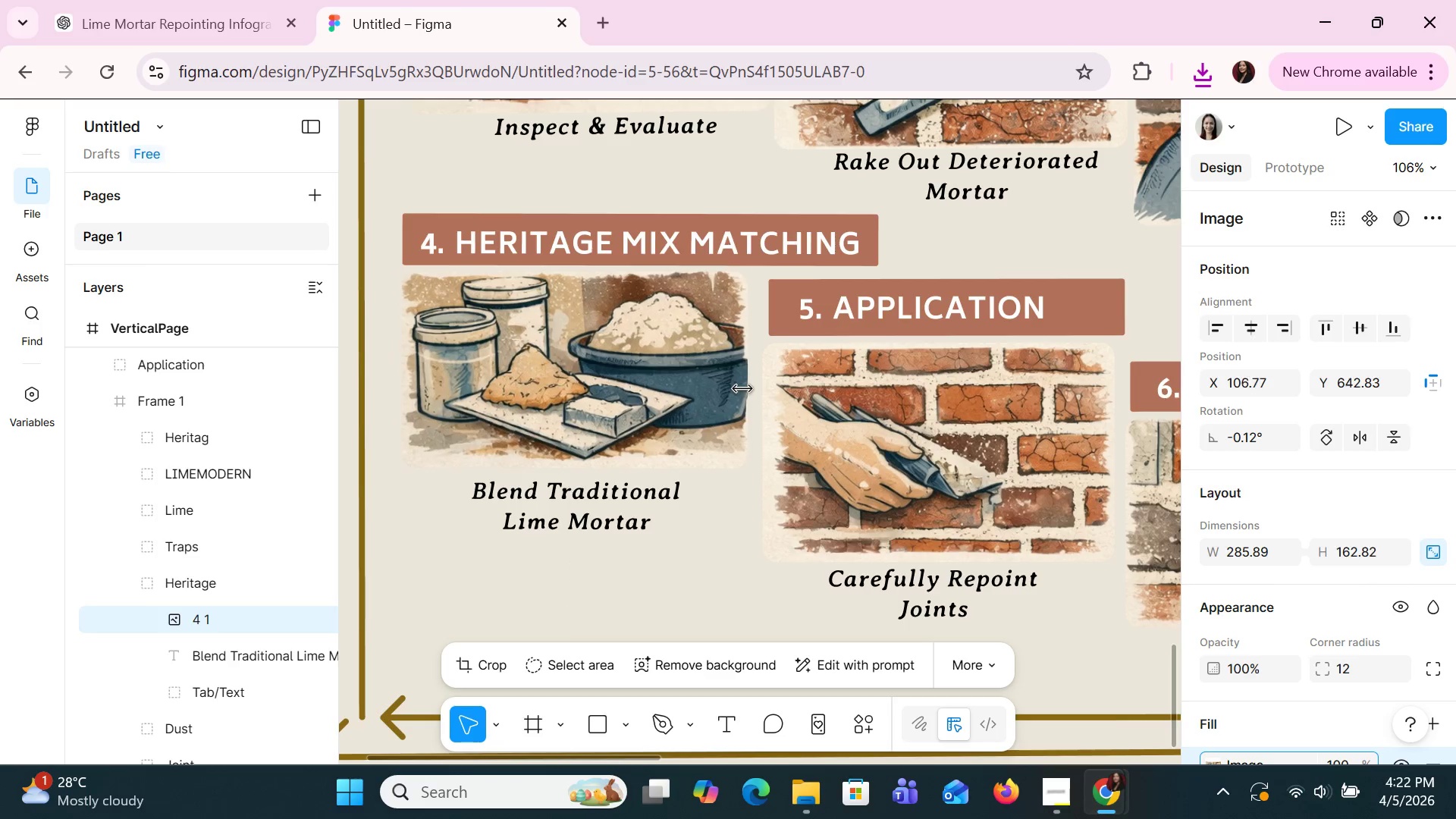 
key(ArrowRight)
 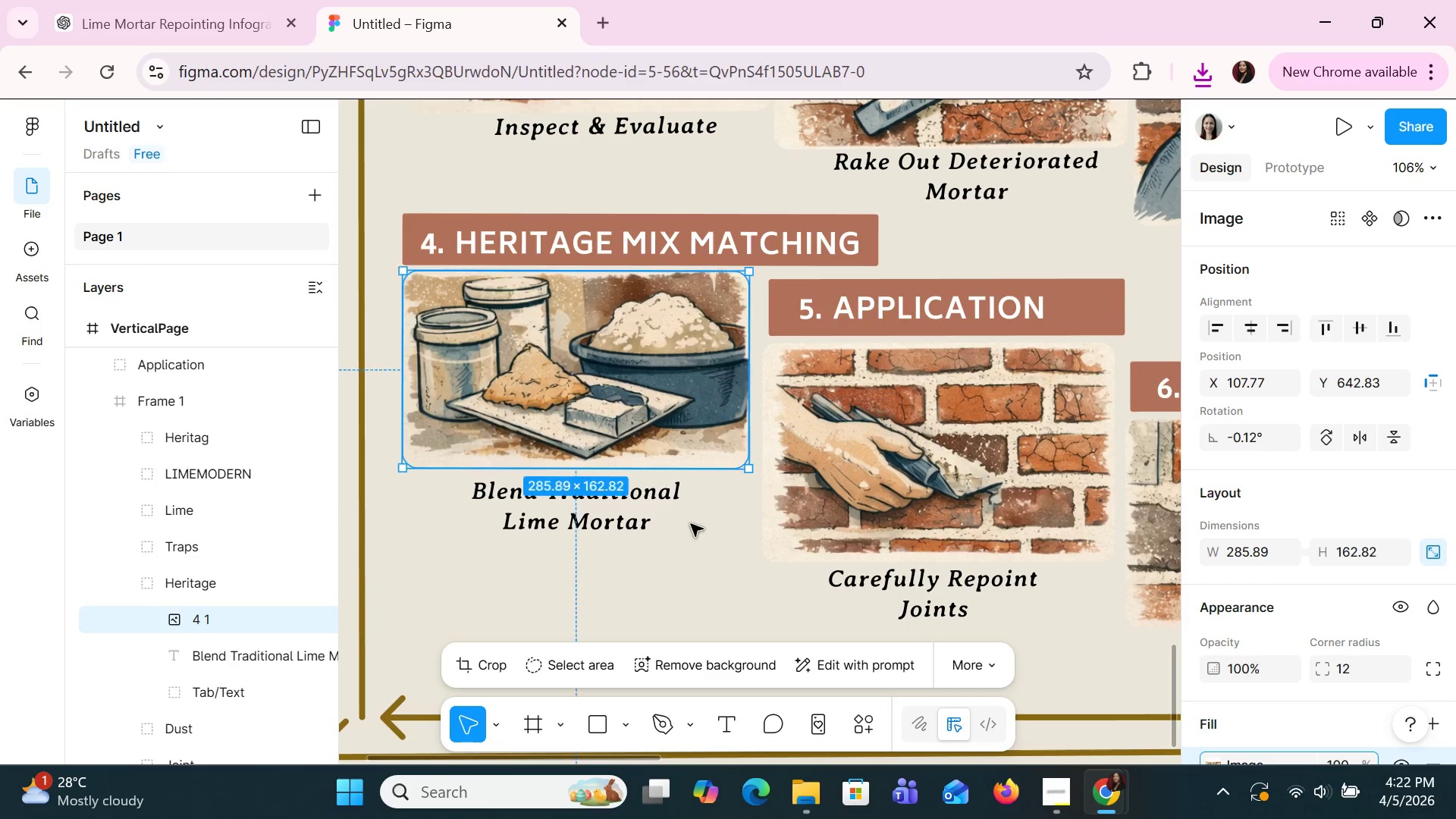 
left_click([691, 524])
 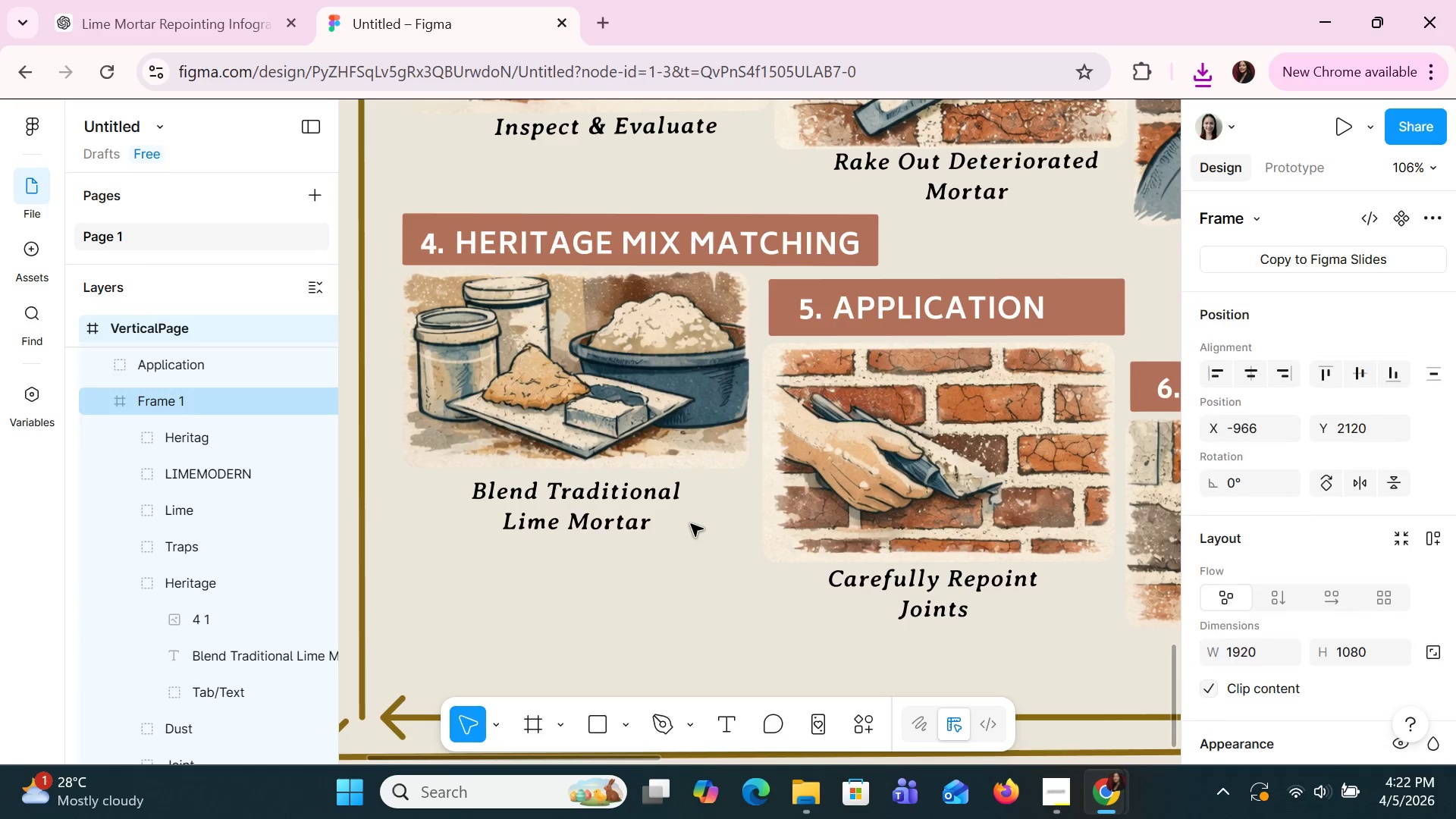 
hold_key(key=ControlLeft, duration=1.38)
scroll: coordinate [691, 526], scroll_direction: down, amount: 3.0
 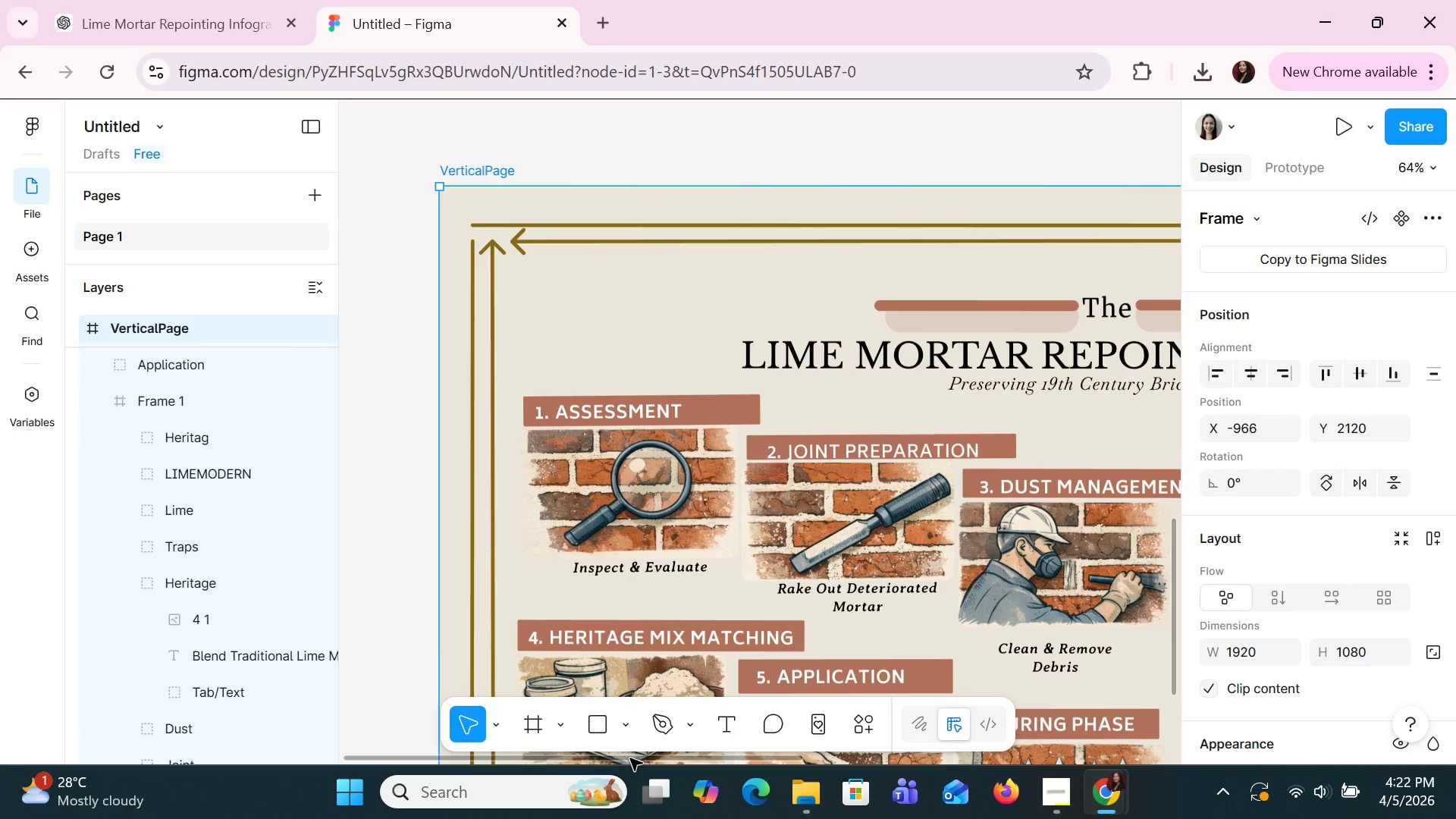 
left_click_drag(start_coordinate=[628, 758], to_coordinate=[750, 765])
 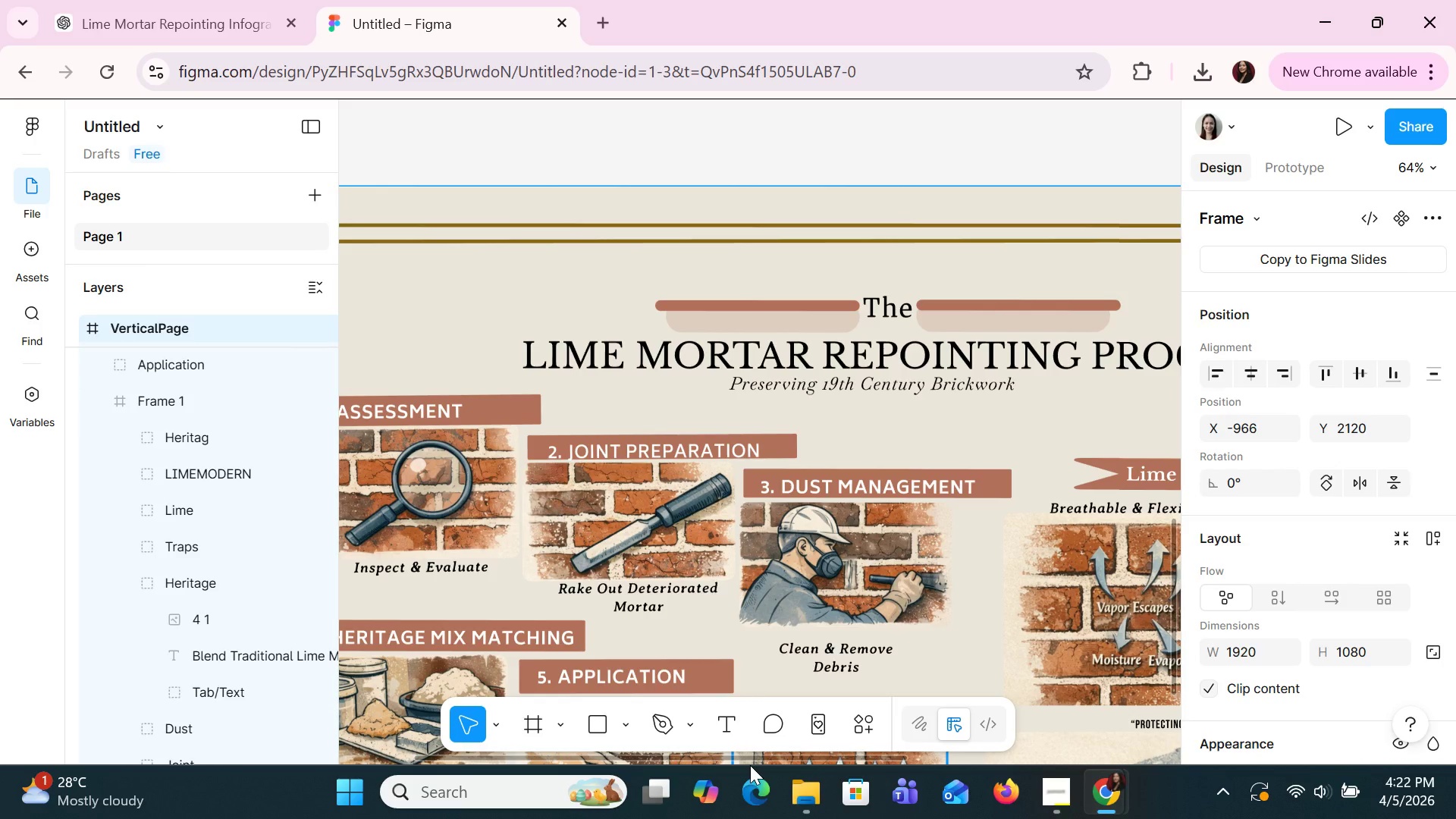 
wait(6.23)
 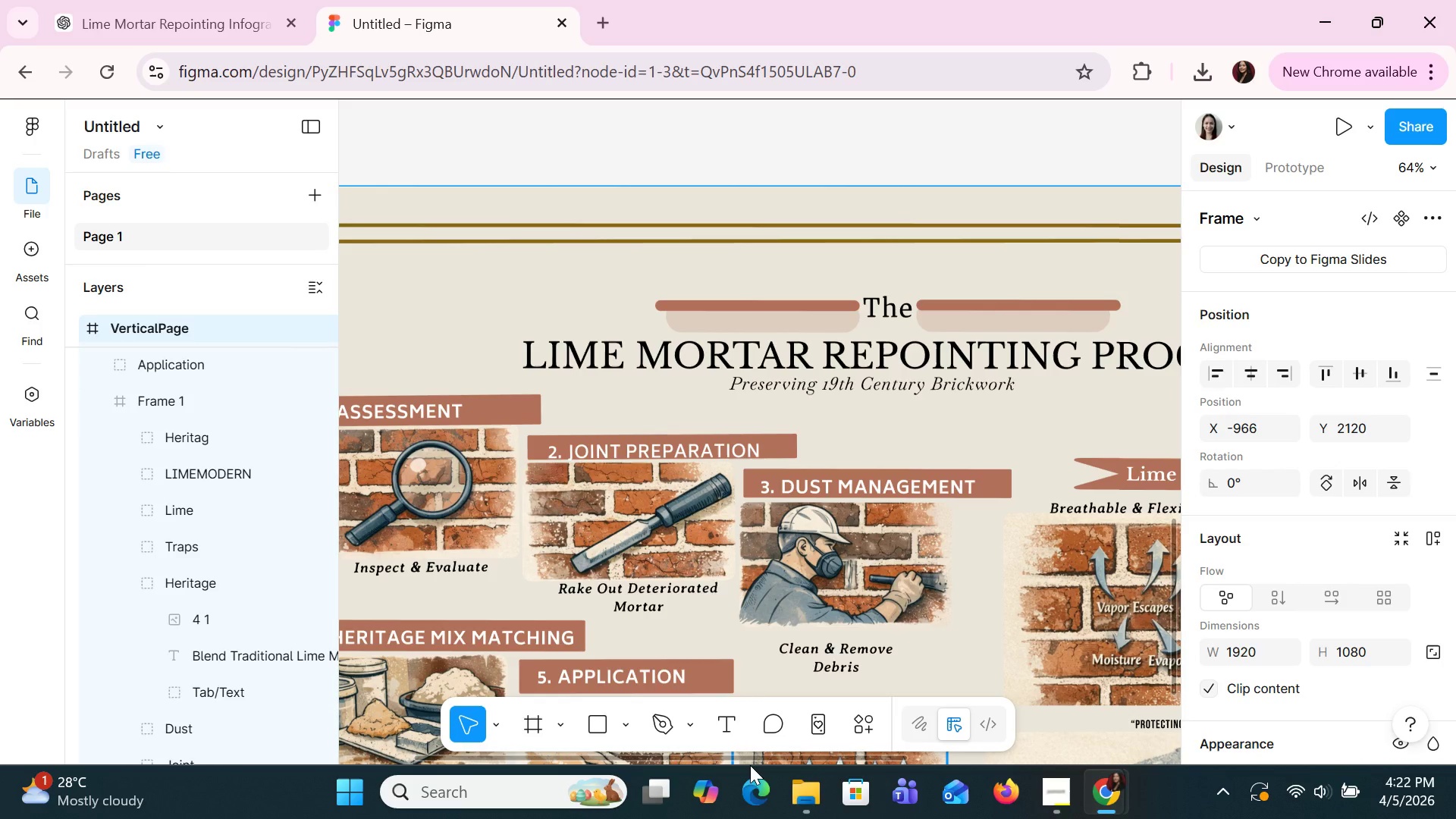 
left_click([806, 786])
 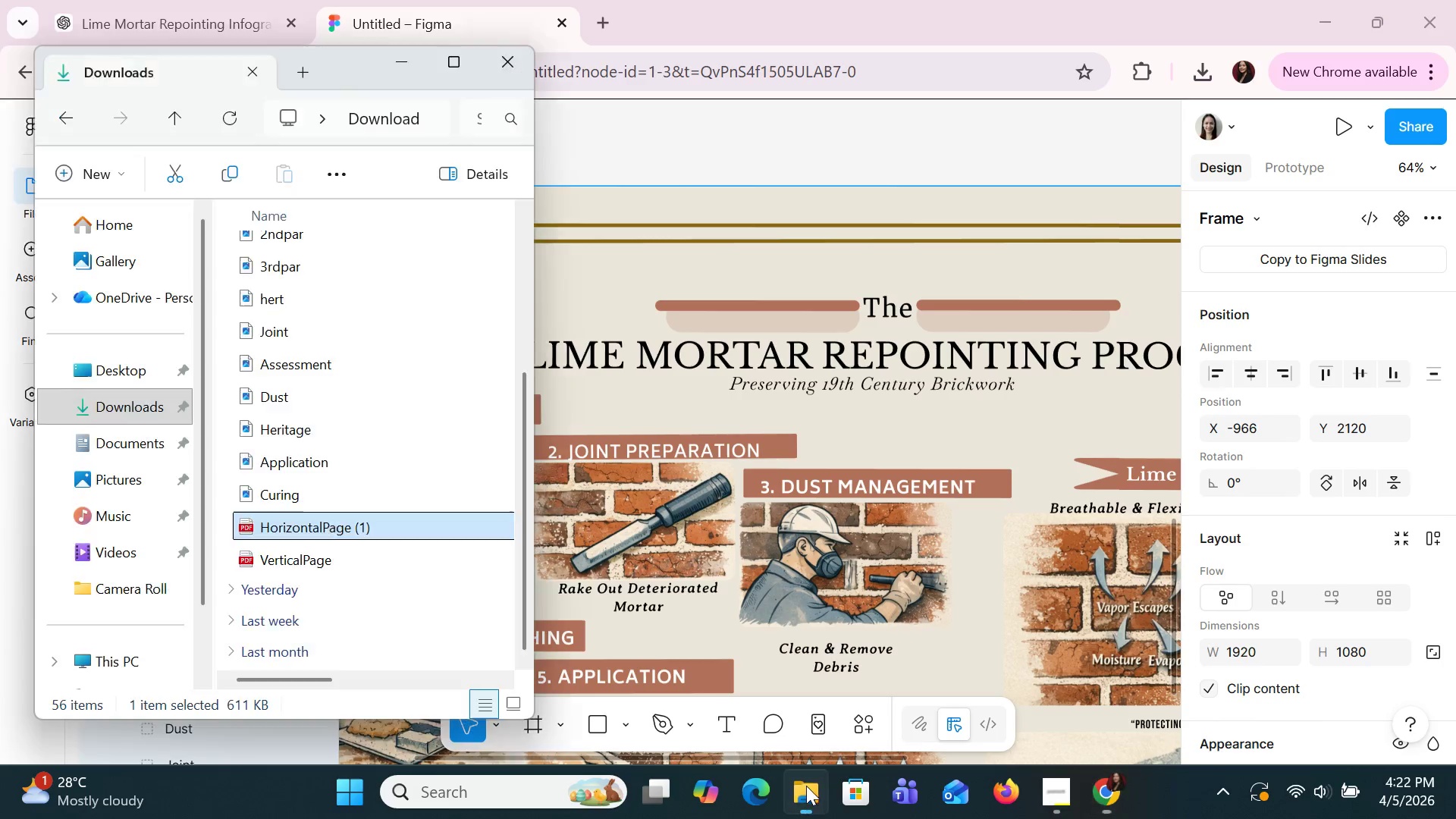 
key(Control+ControlLeft)
 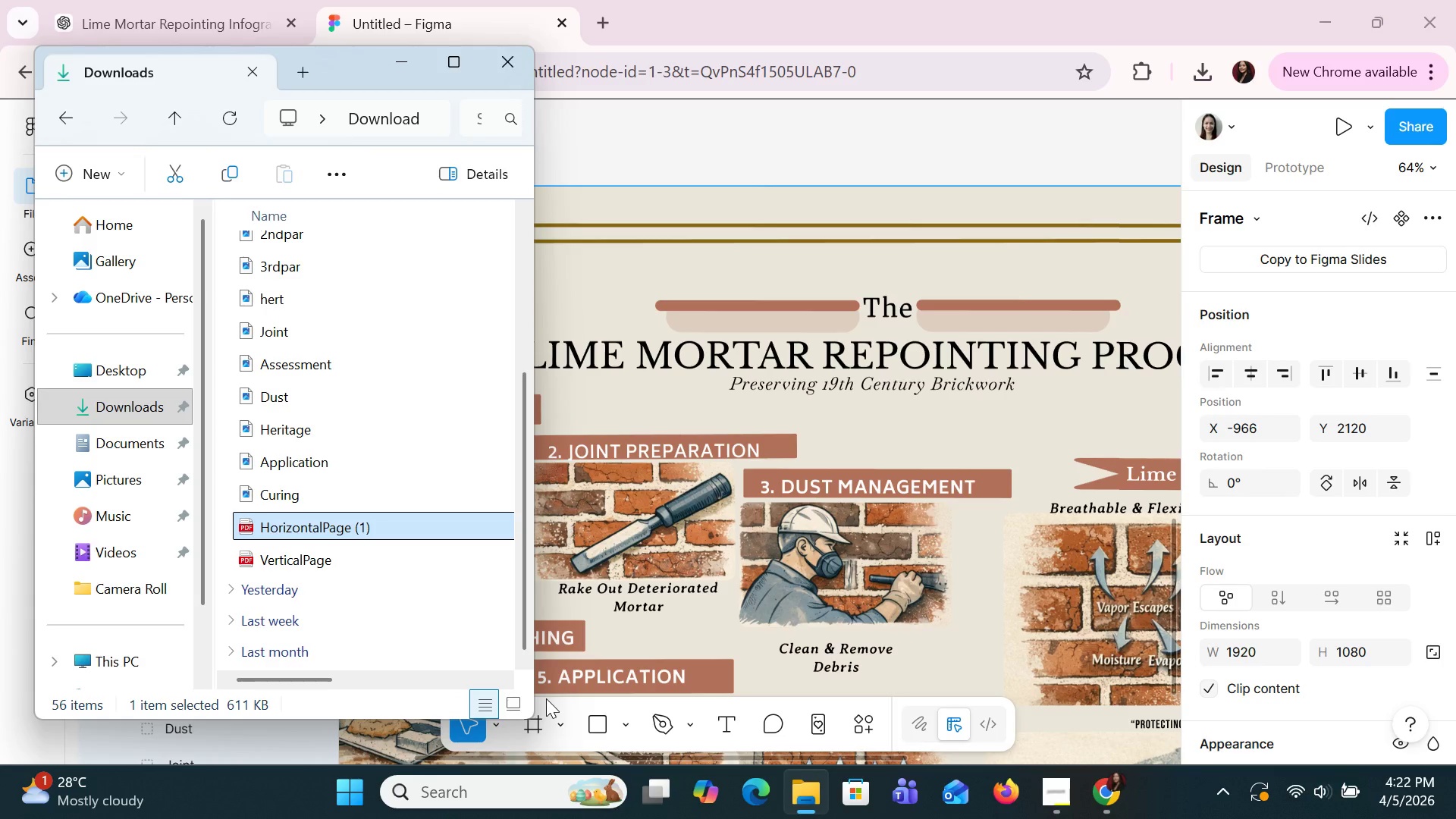 
key(Delete)
 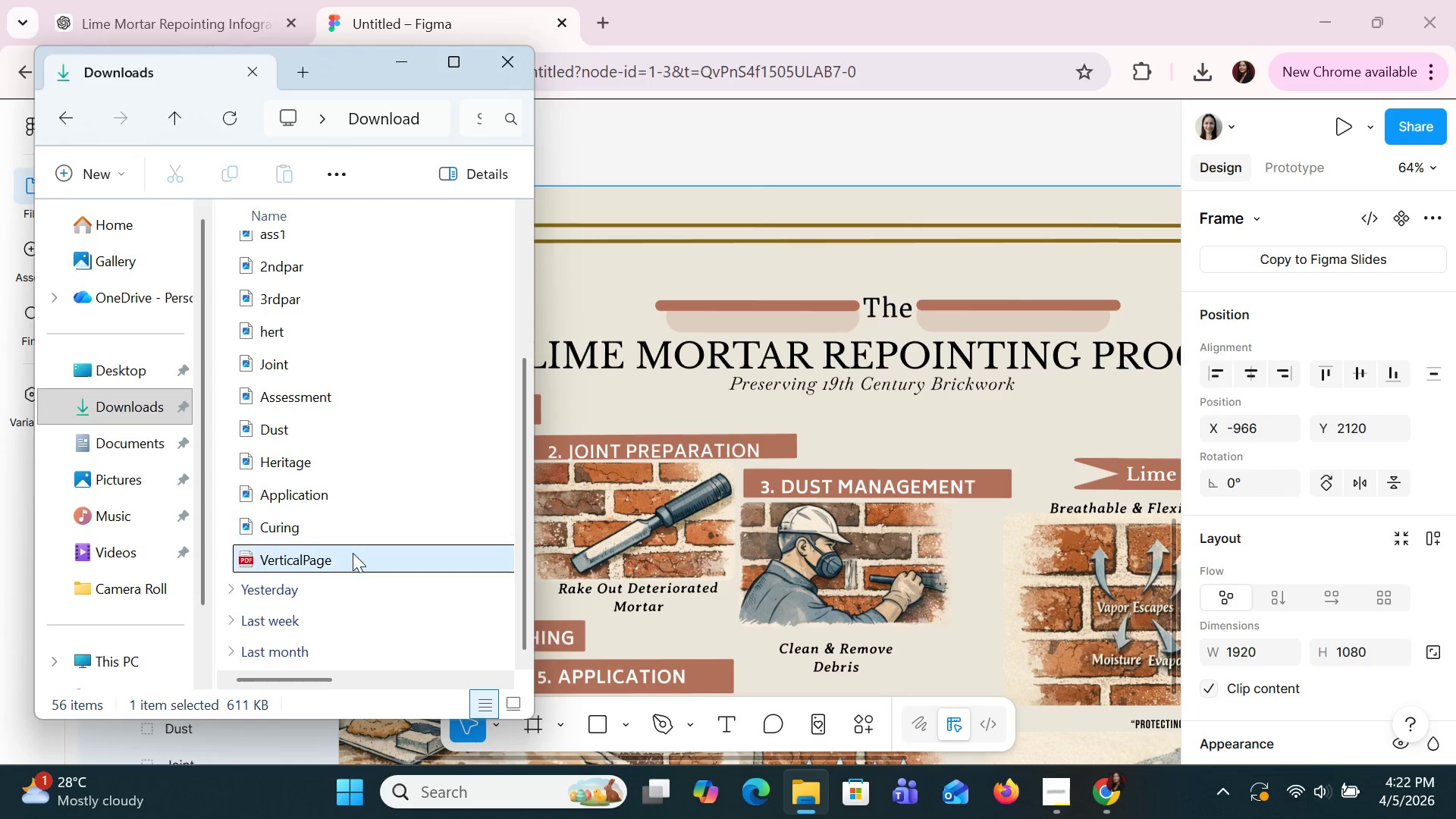 
left_click([353, 553])
 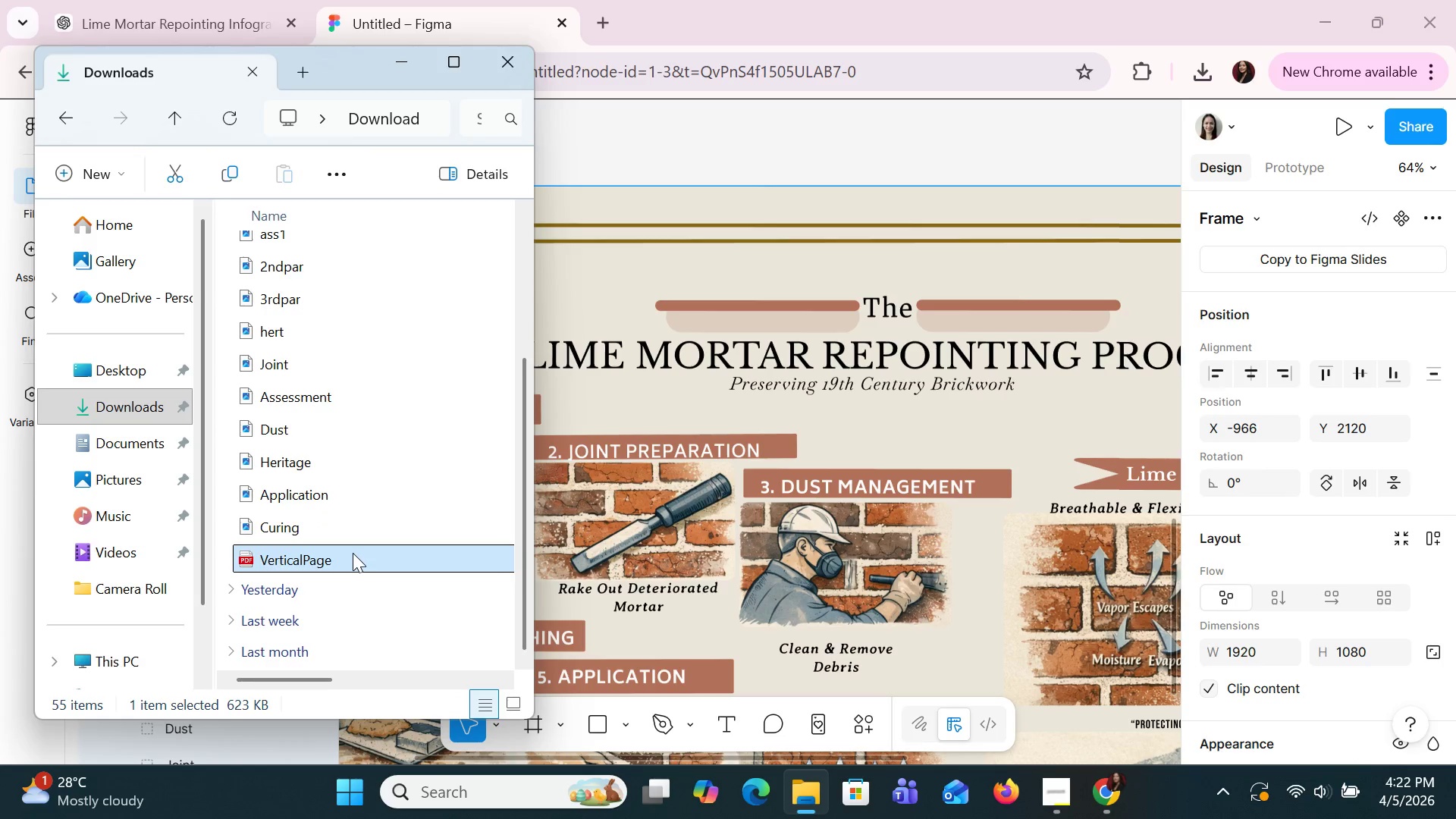 
key(Delete)
 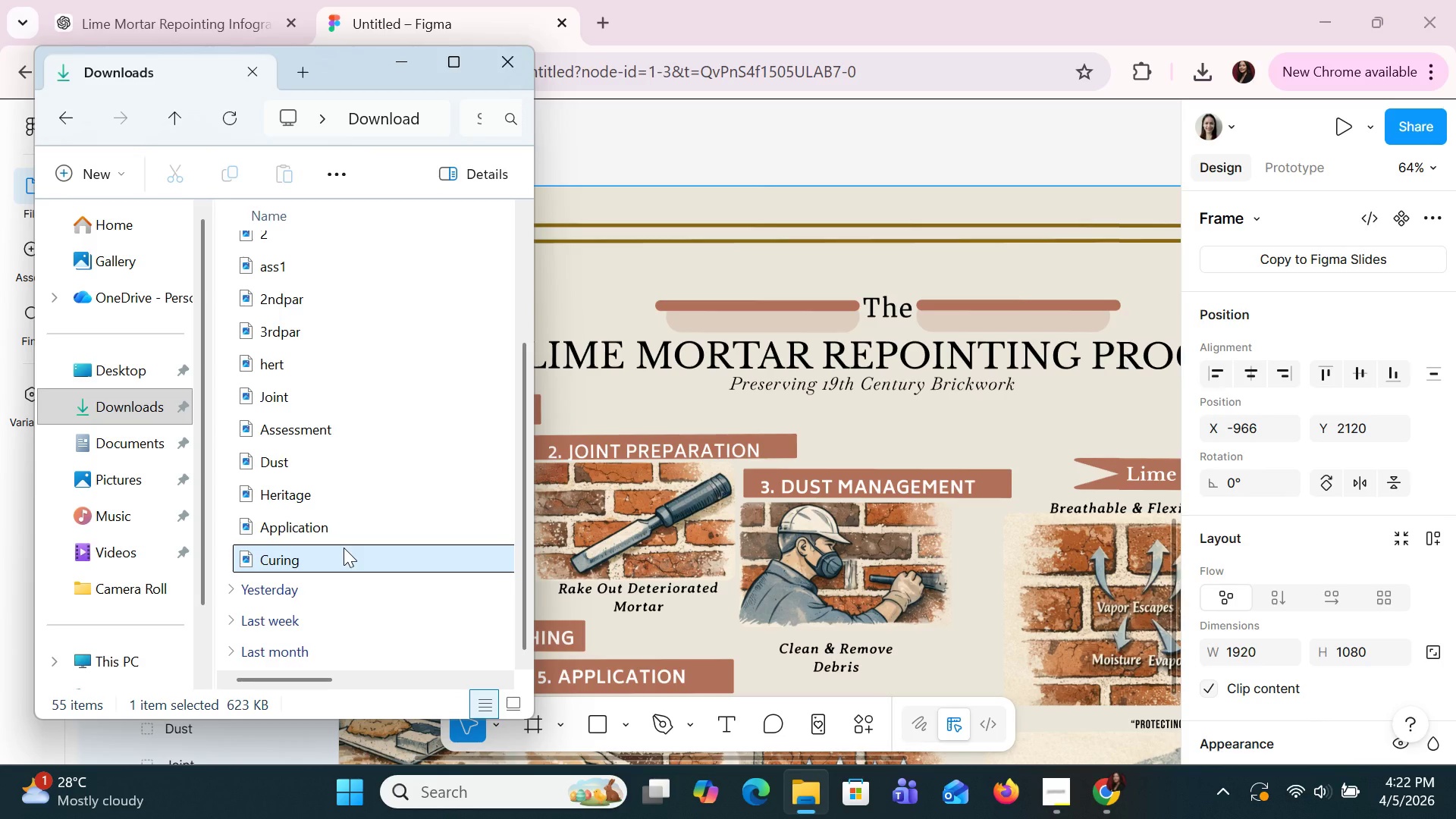 
mouse_move([340, 513])
 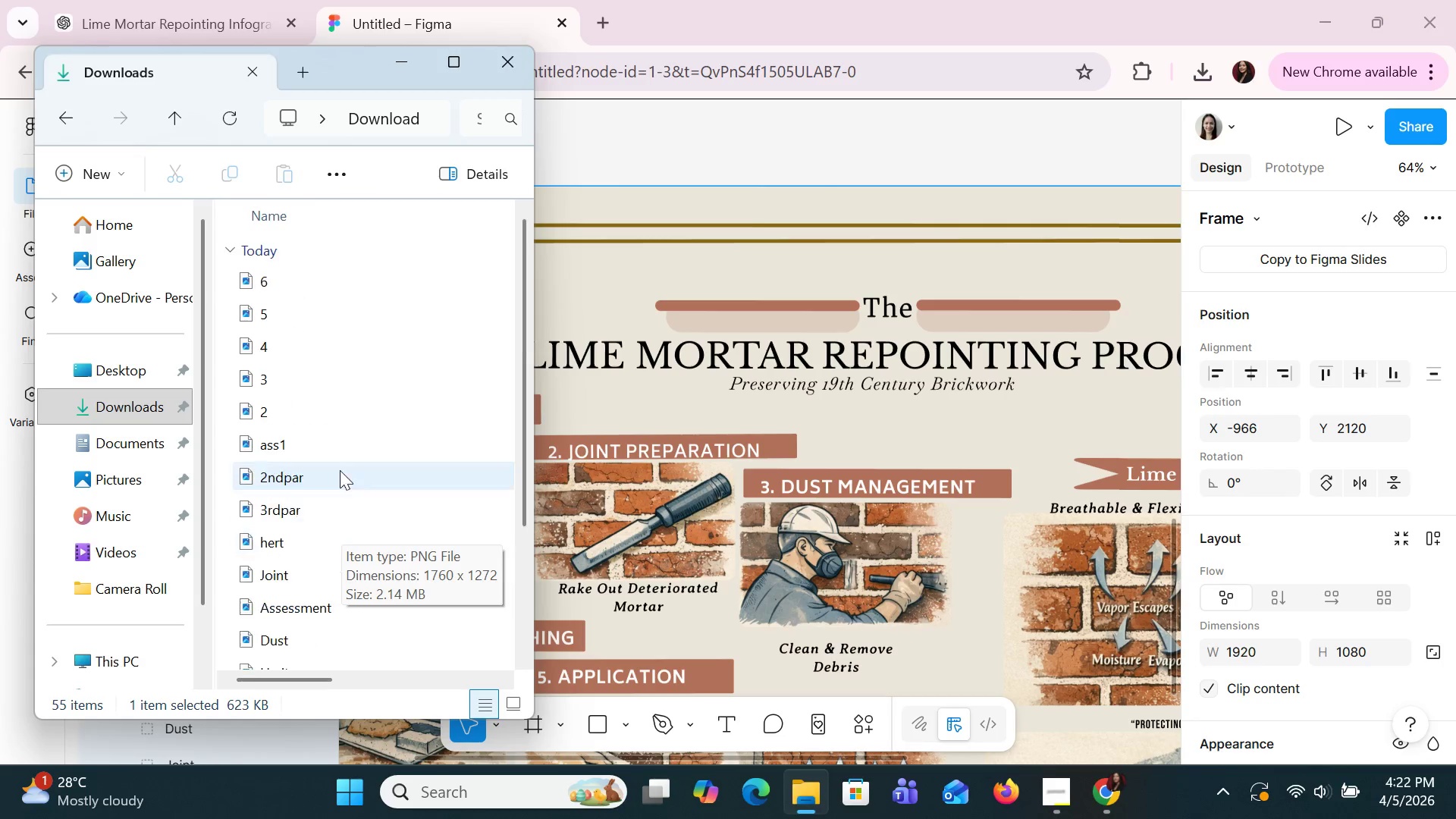 
scroll: coordinate [351, 439], scroll_direction: up, amount: 4.0
 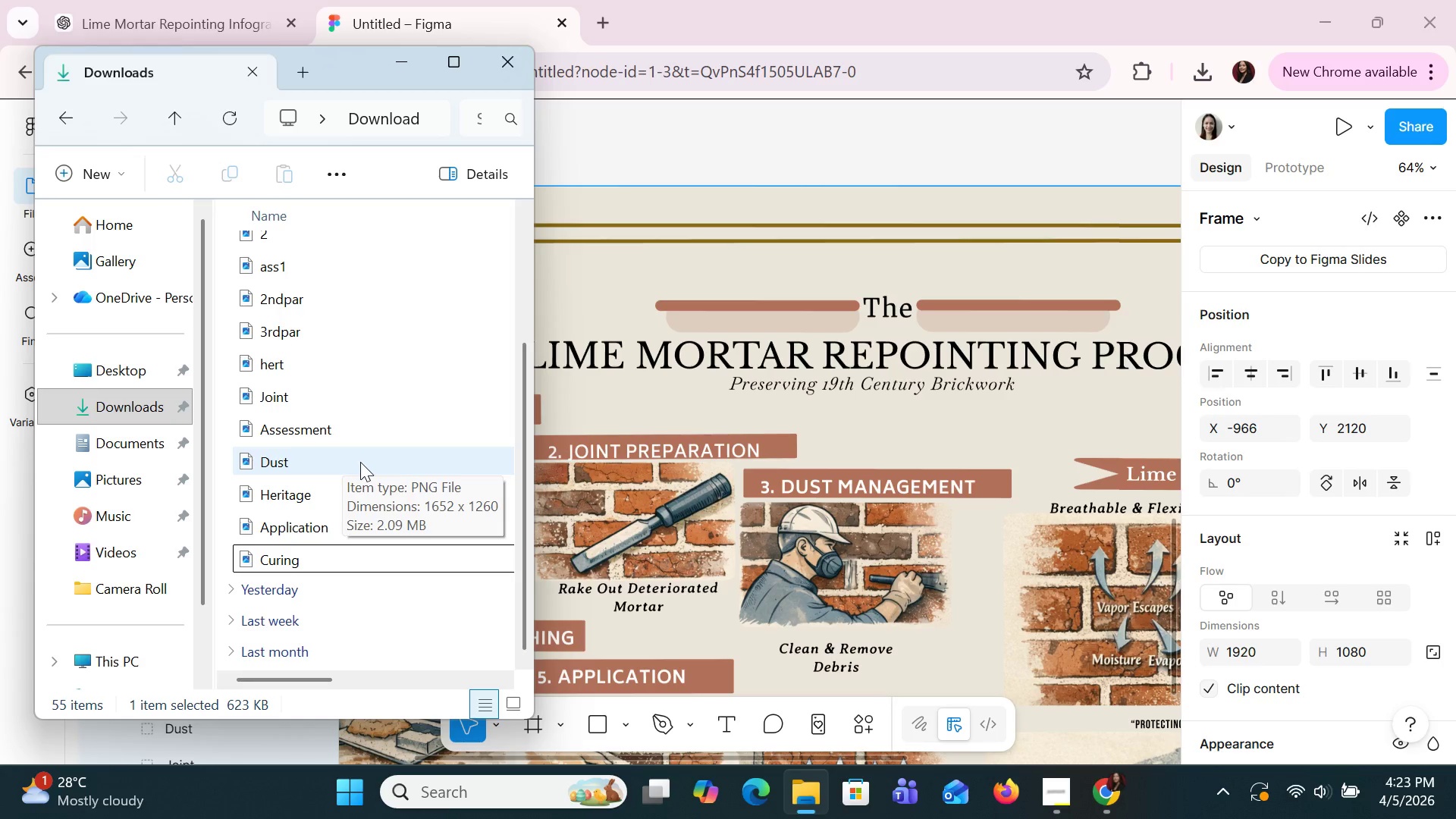 
wait(31.16)
 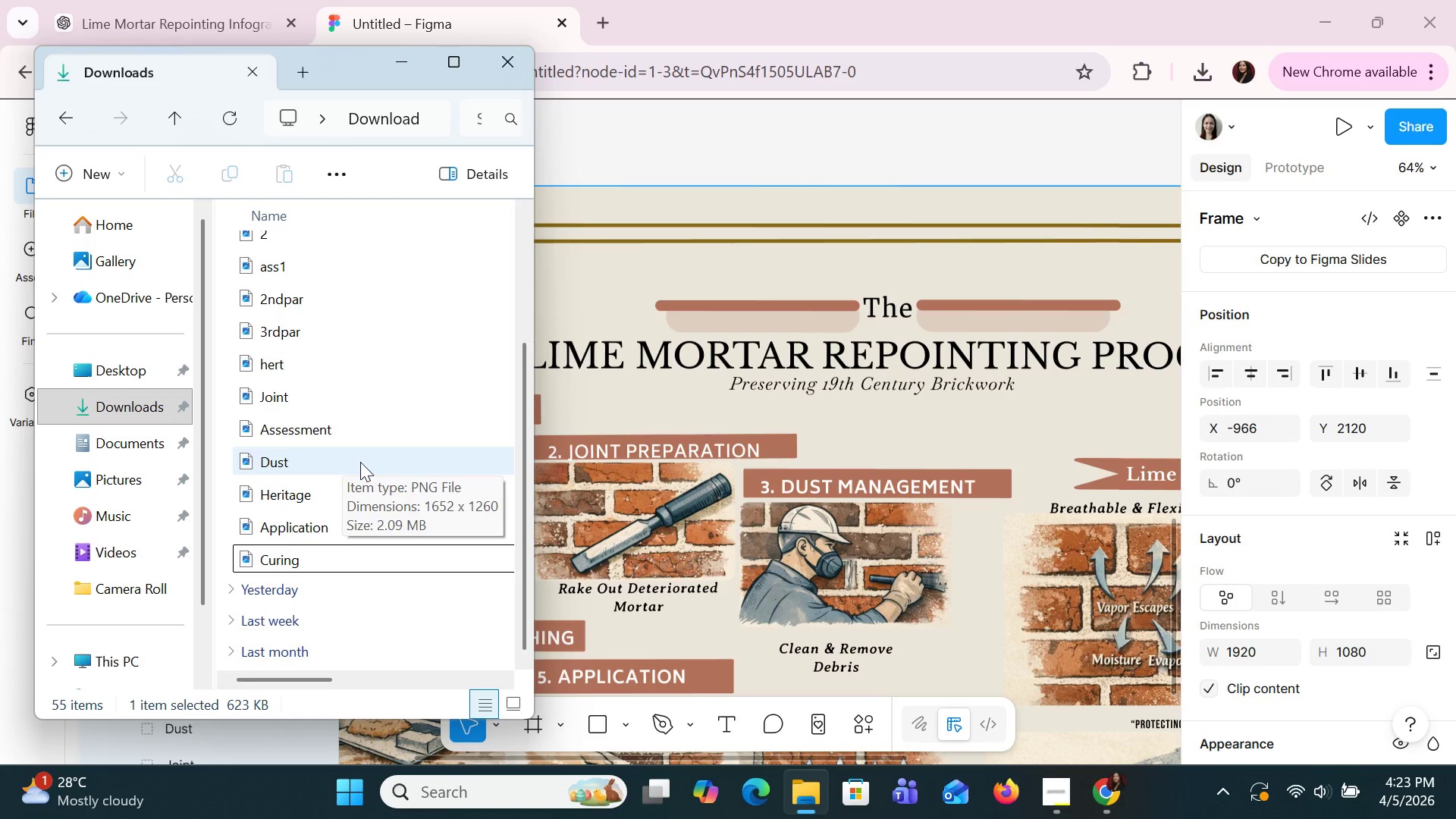 
mouse_move([291, 412])
 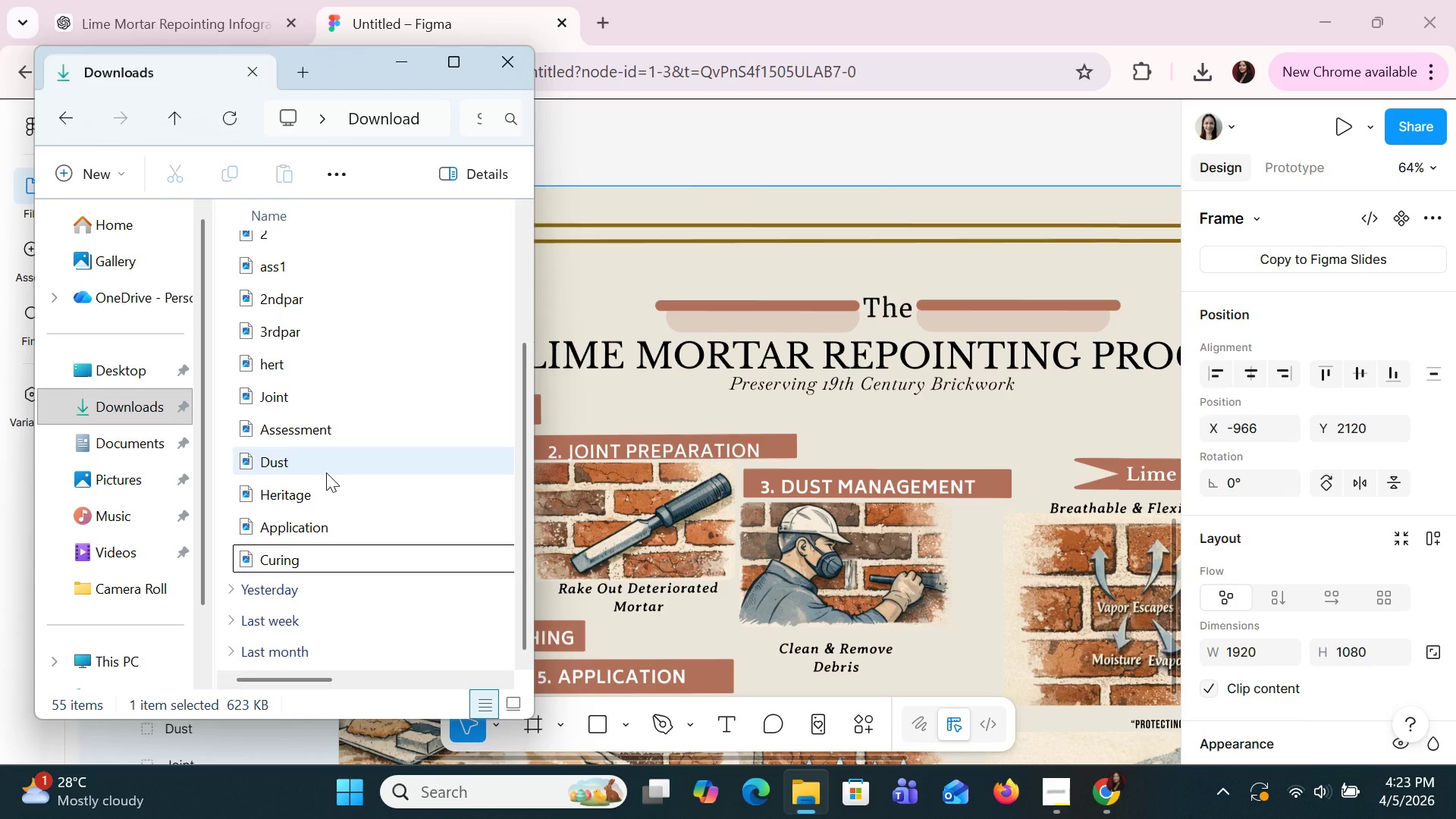 
wait(9.0)
 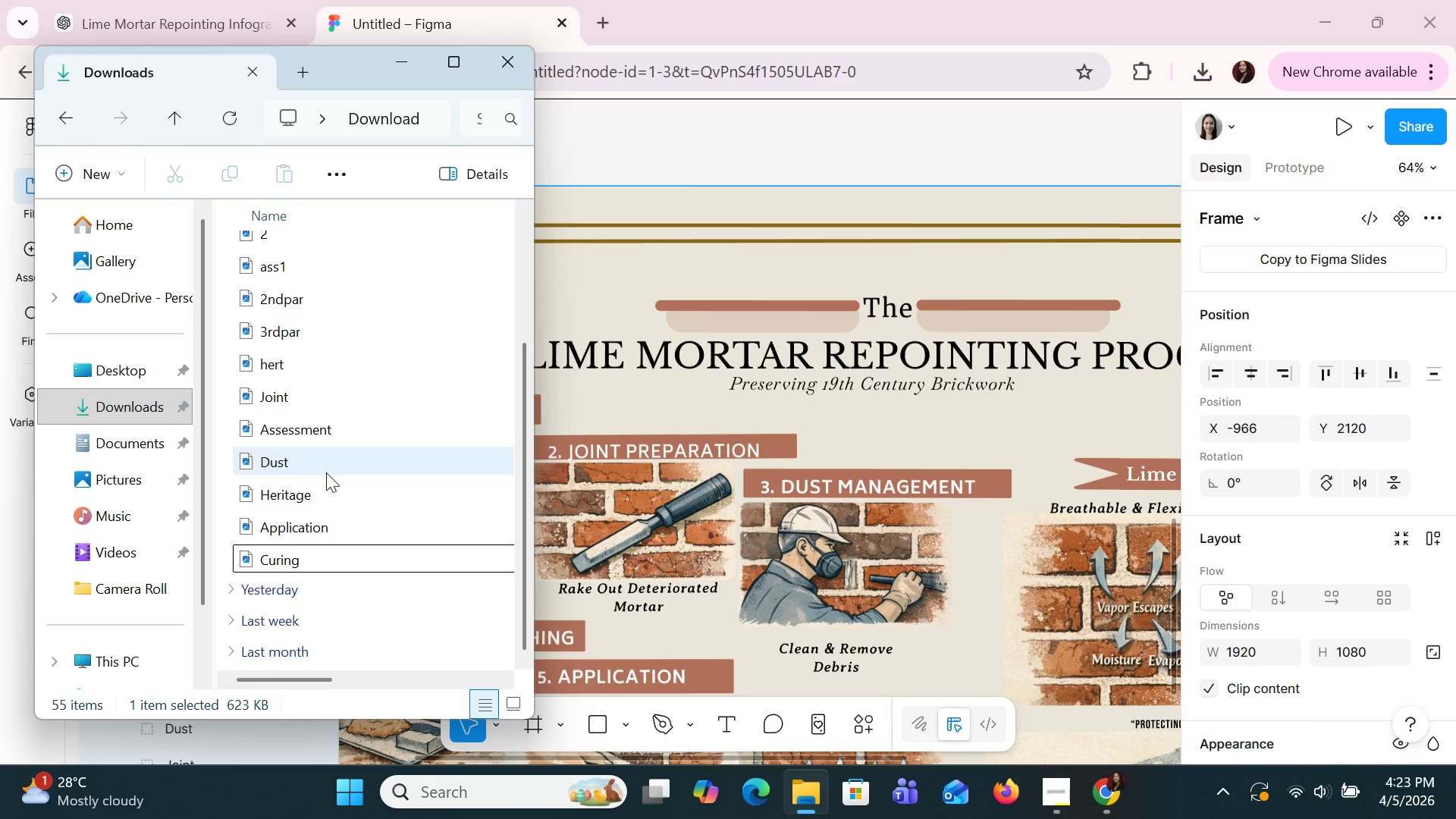 
scroll: coordinate [326, 472], scroll_direction: up, amount: 2.0
 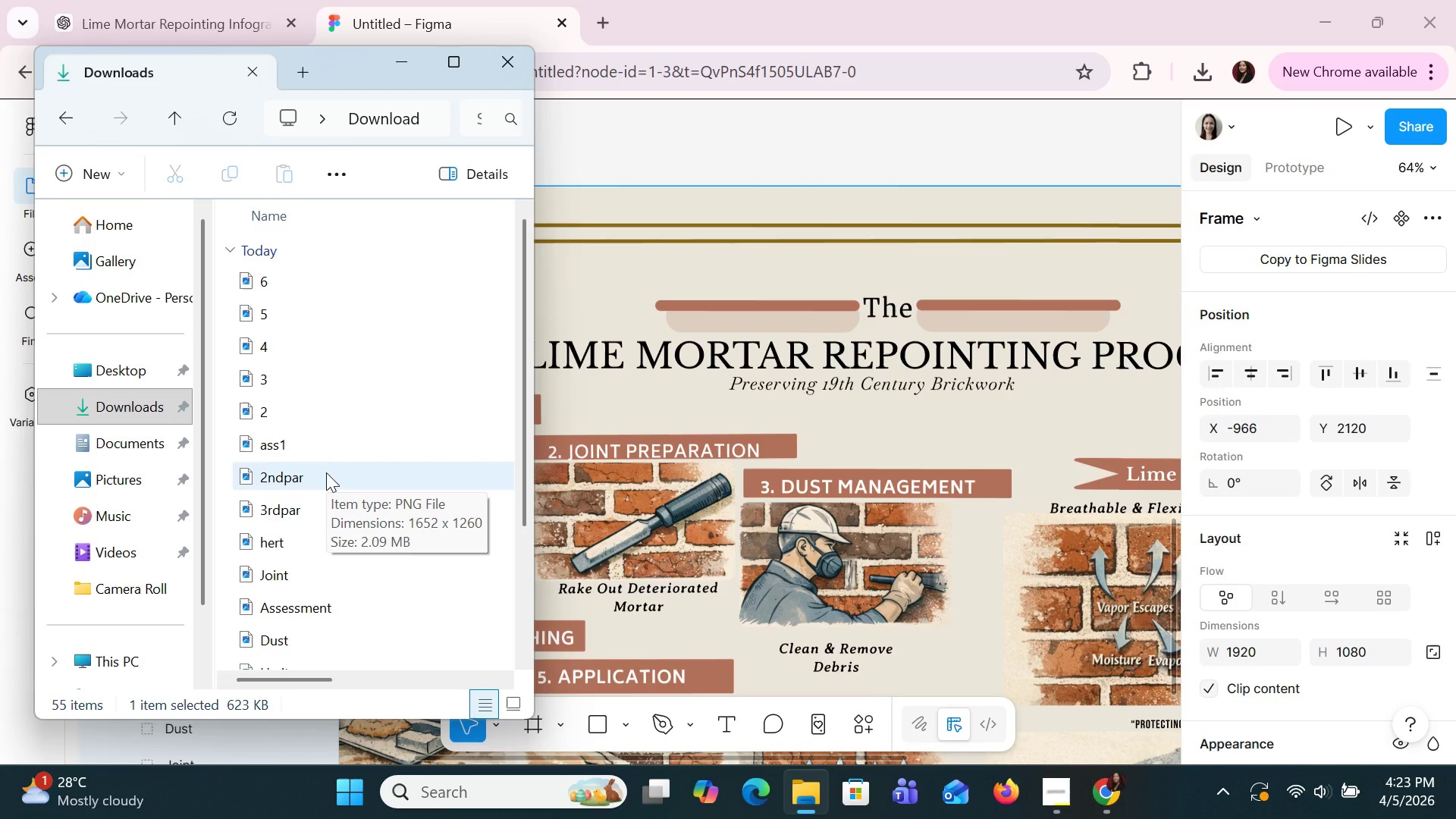 
mouse_move([381, 509])
 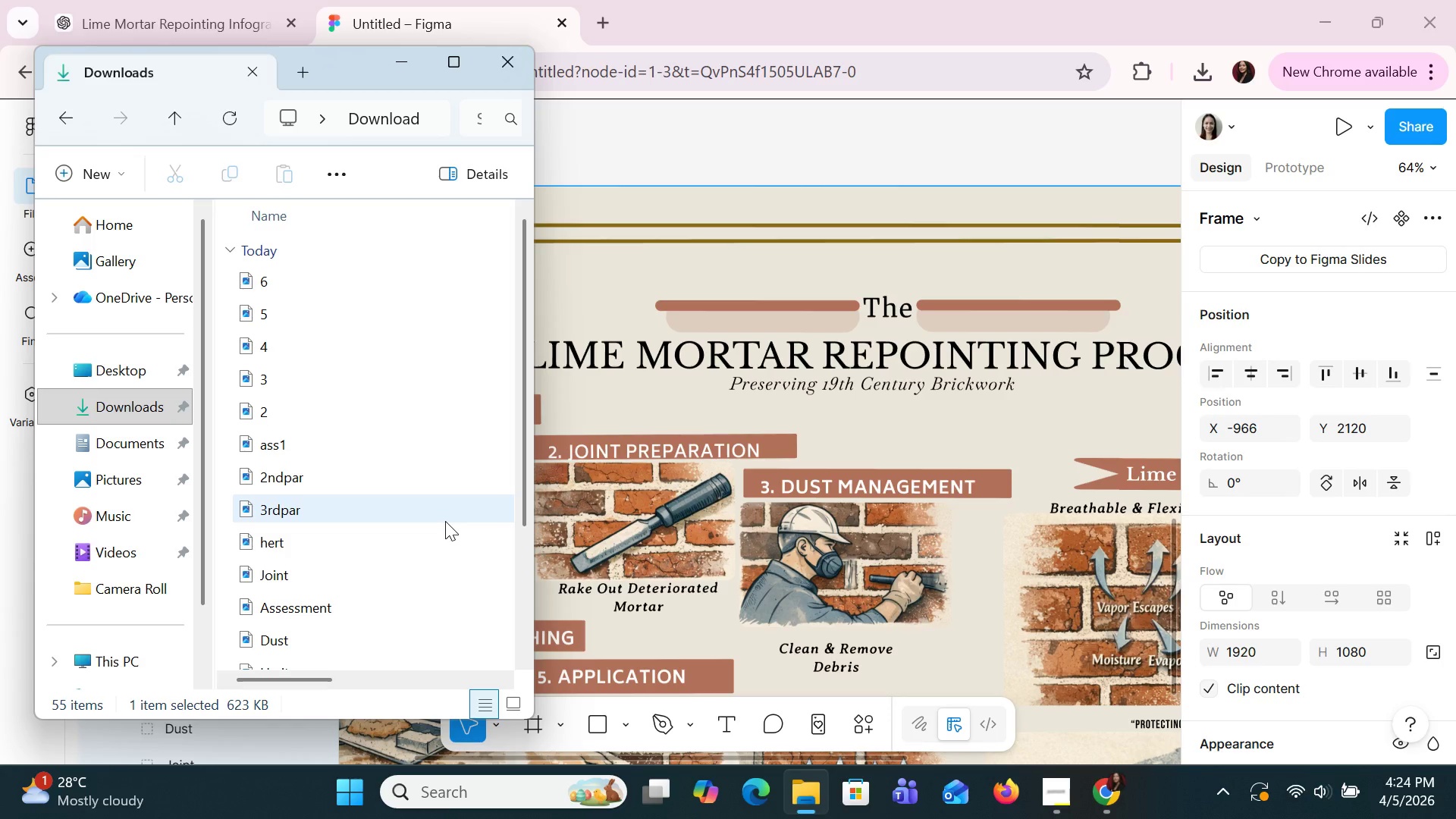 
wait(64.2)
 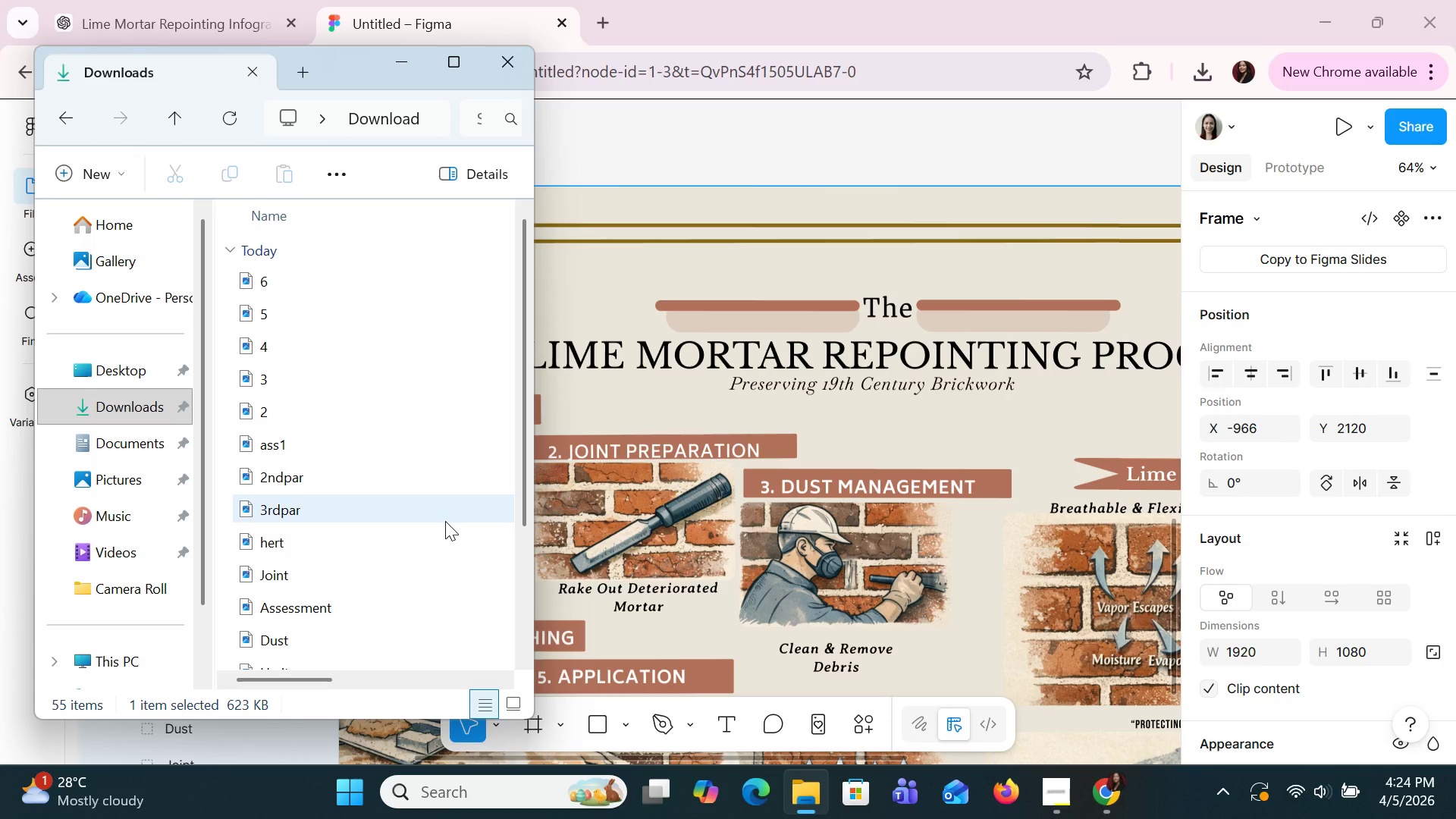 
scroll: coordinate [861, 470], scroll_direction: none, amount: 0.0
 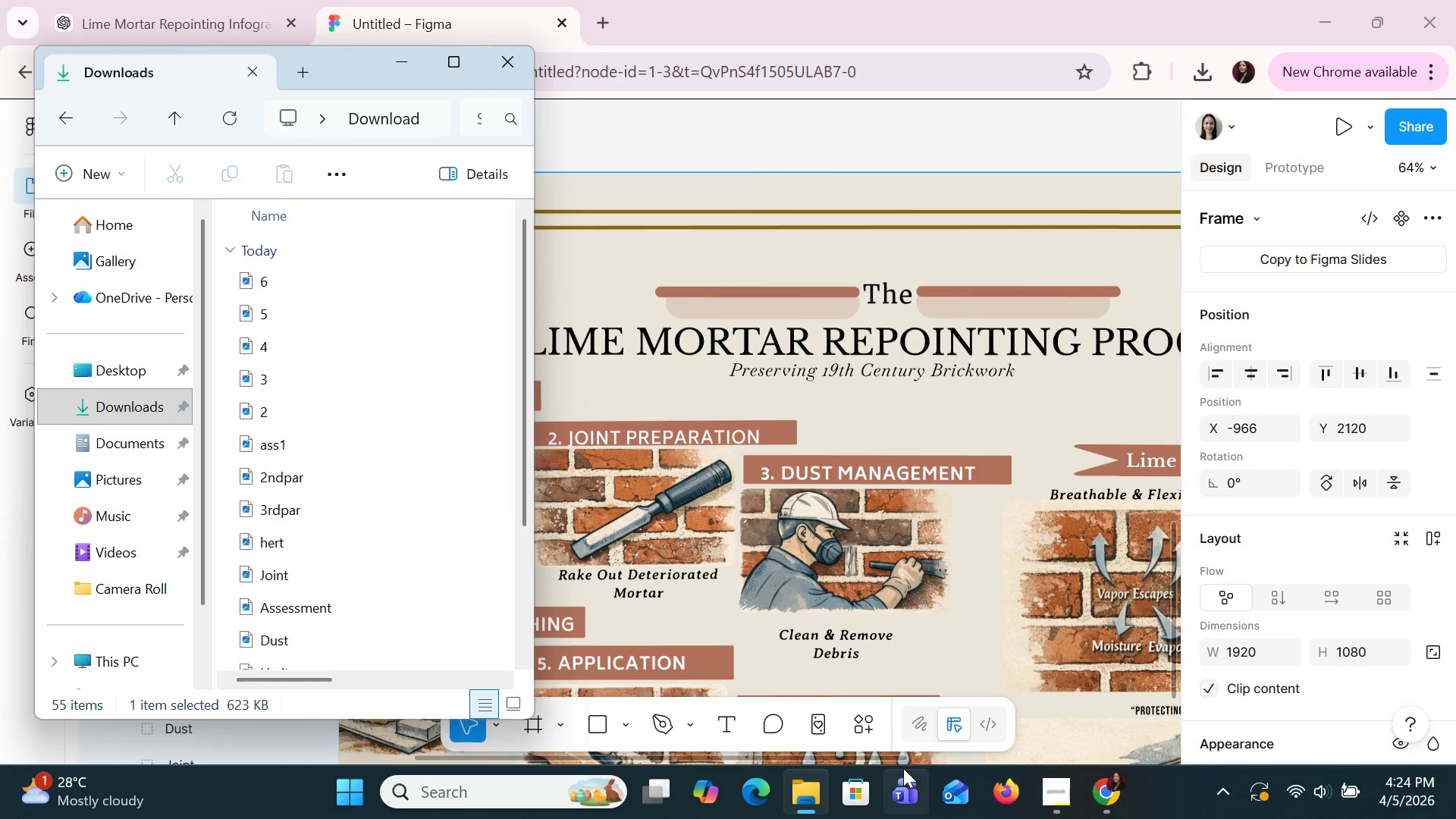 
left_click_drag(start_coordinate=[895, 756], to_coordinate=[860, 754])
 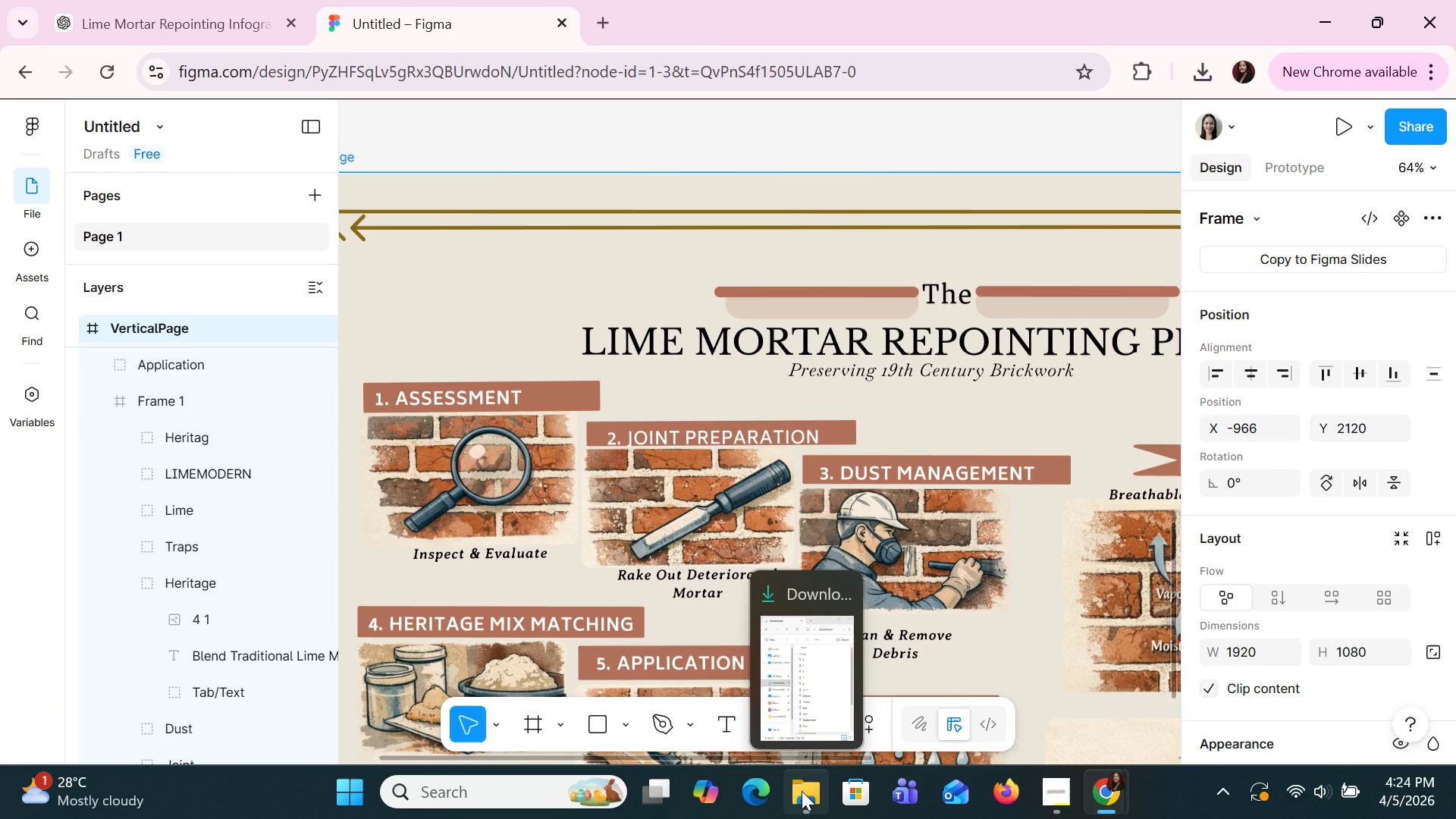 
left_click([802, 791])
 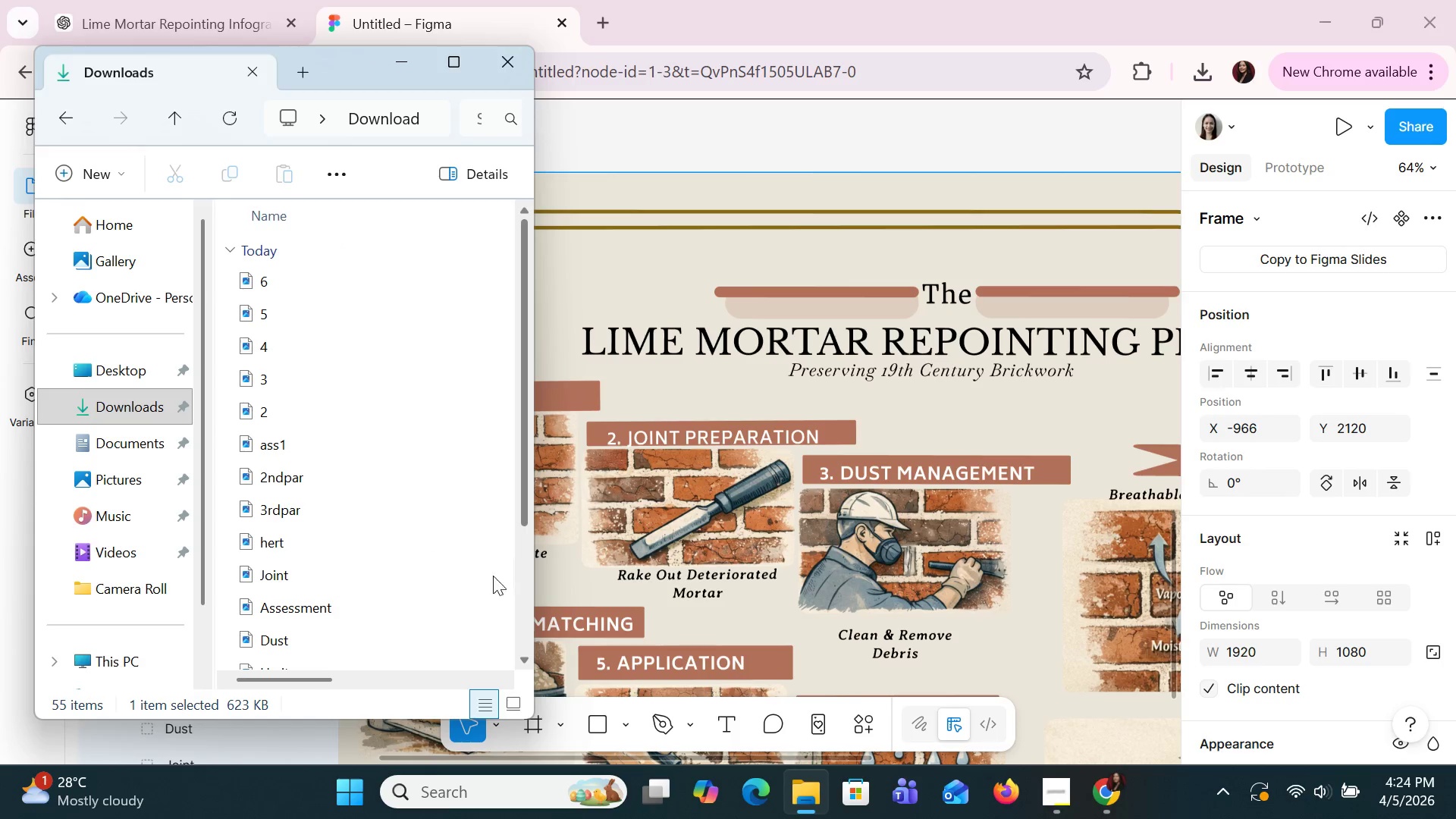 
scroll: coordinate [305, 520], scroll_direction: down, amount: 2.0
 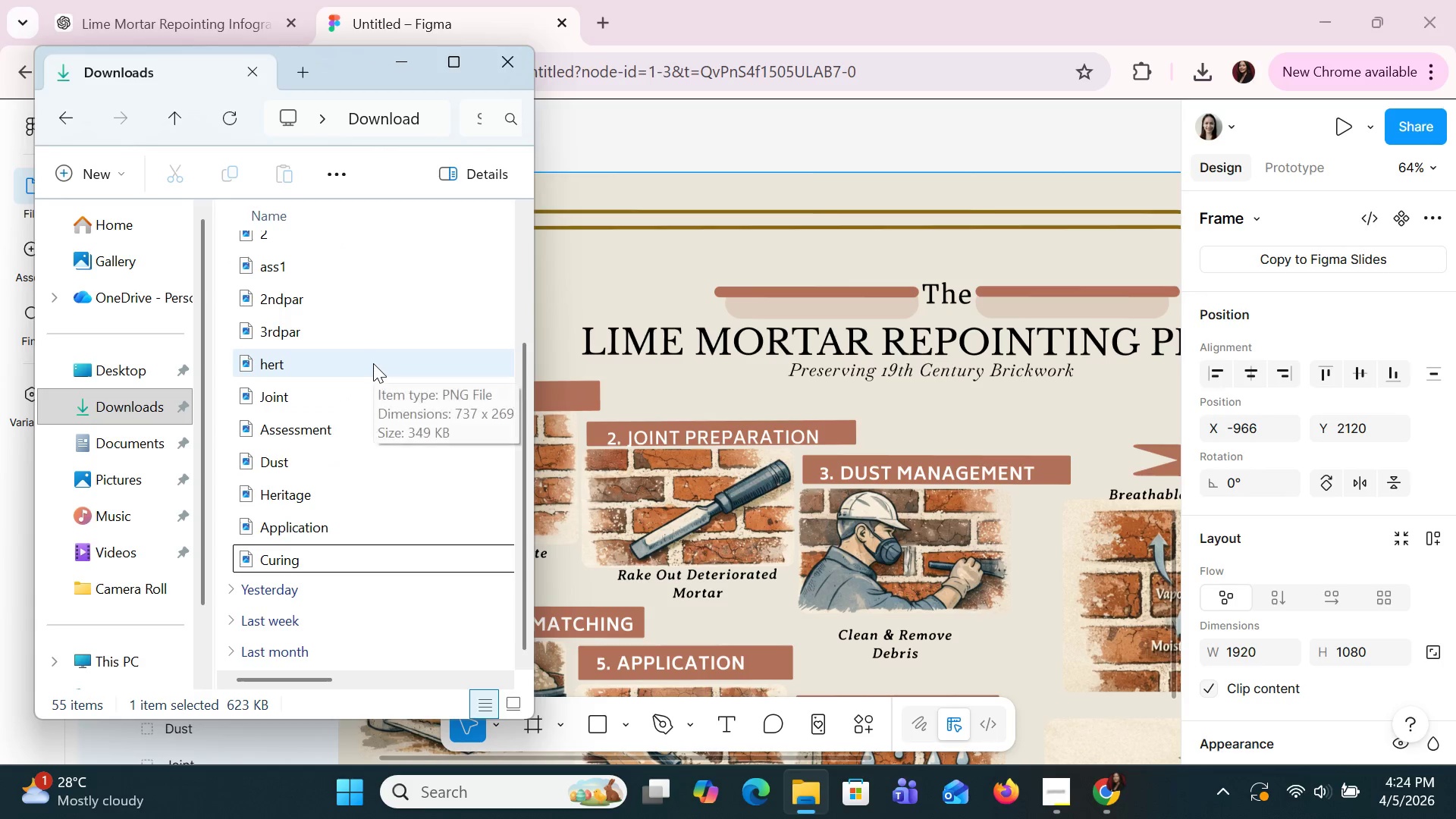 
scroll: coordinate [373, 363], scroll_direction: none, amount: 0.0
 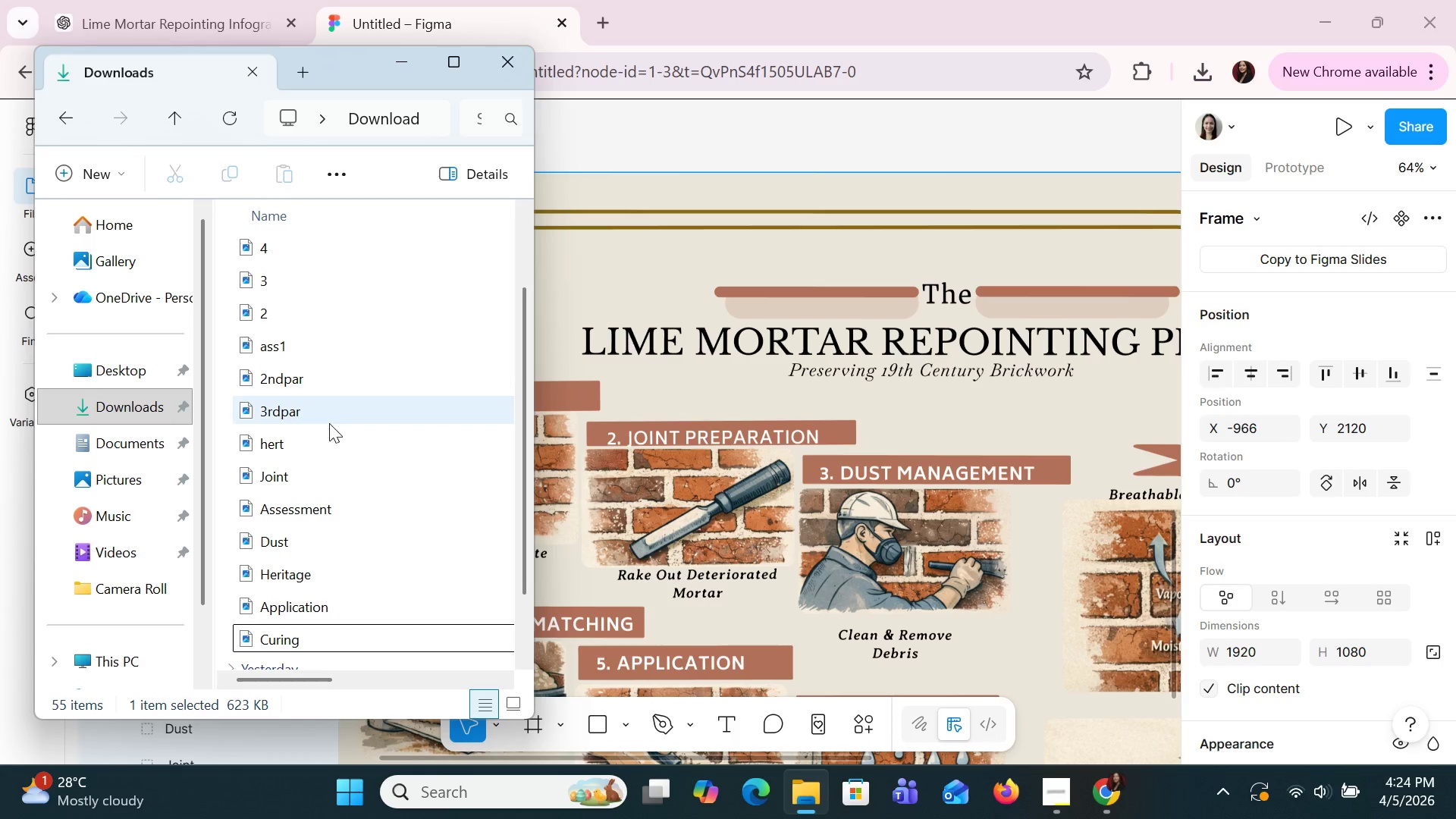 
double_click([307, 439])
 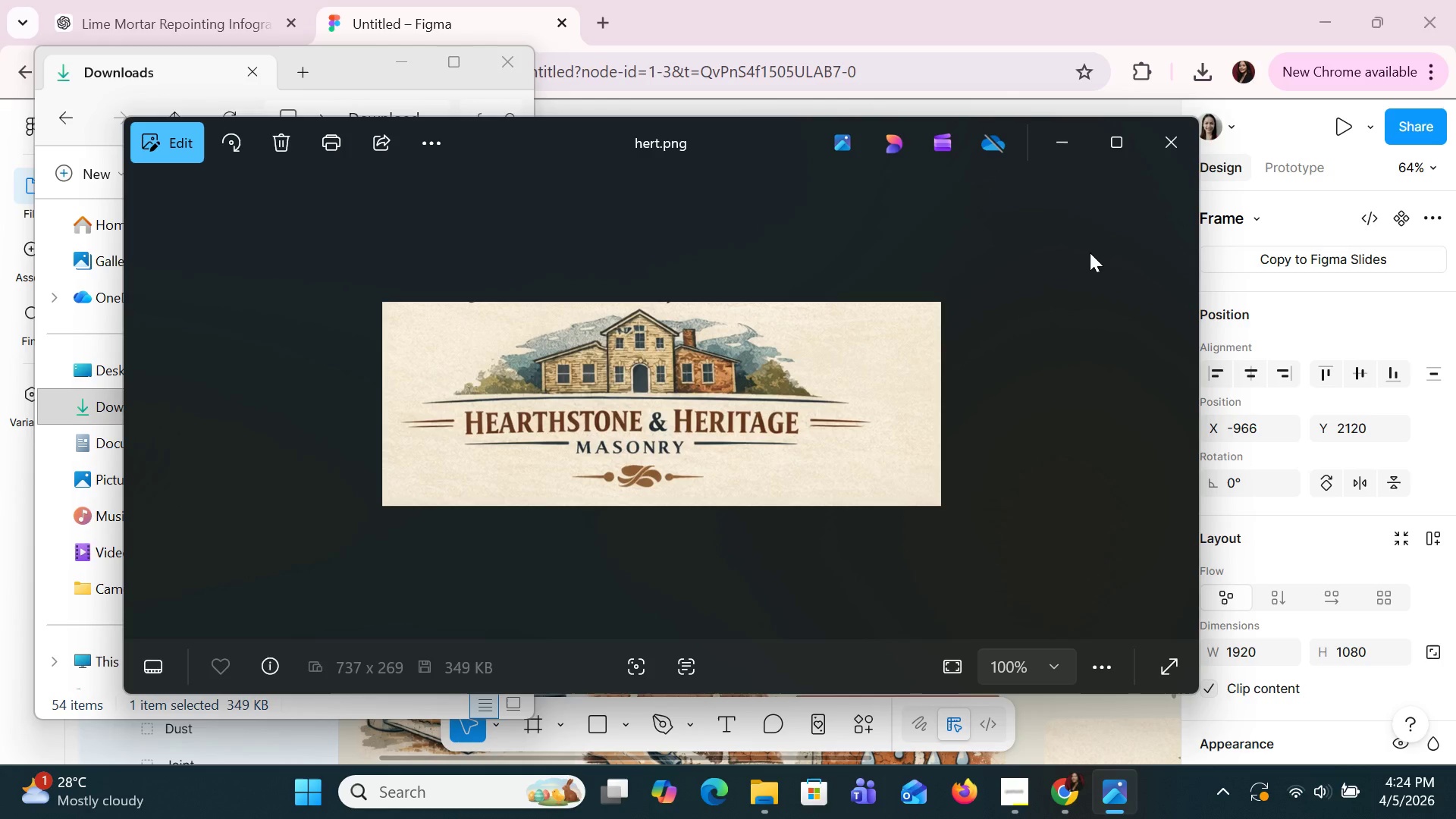 
left_click([1157, 142])
 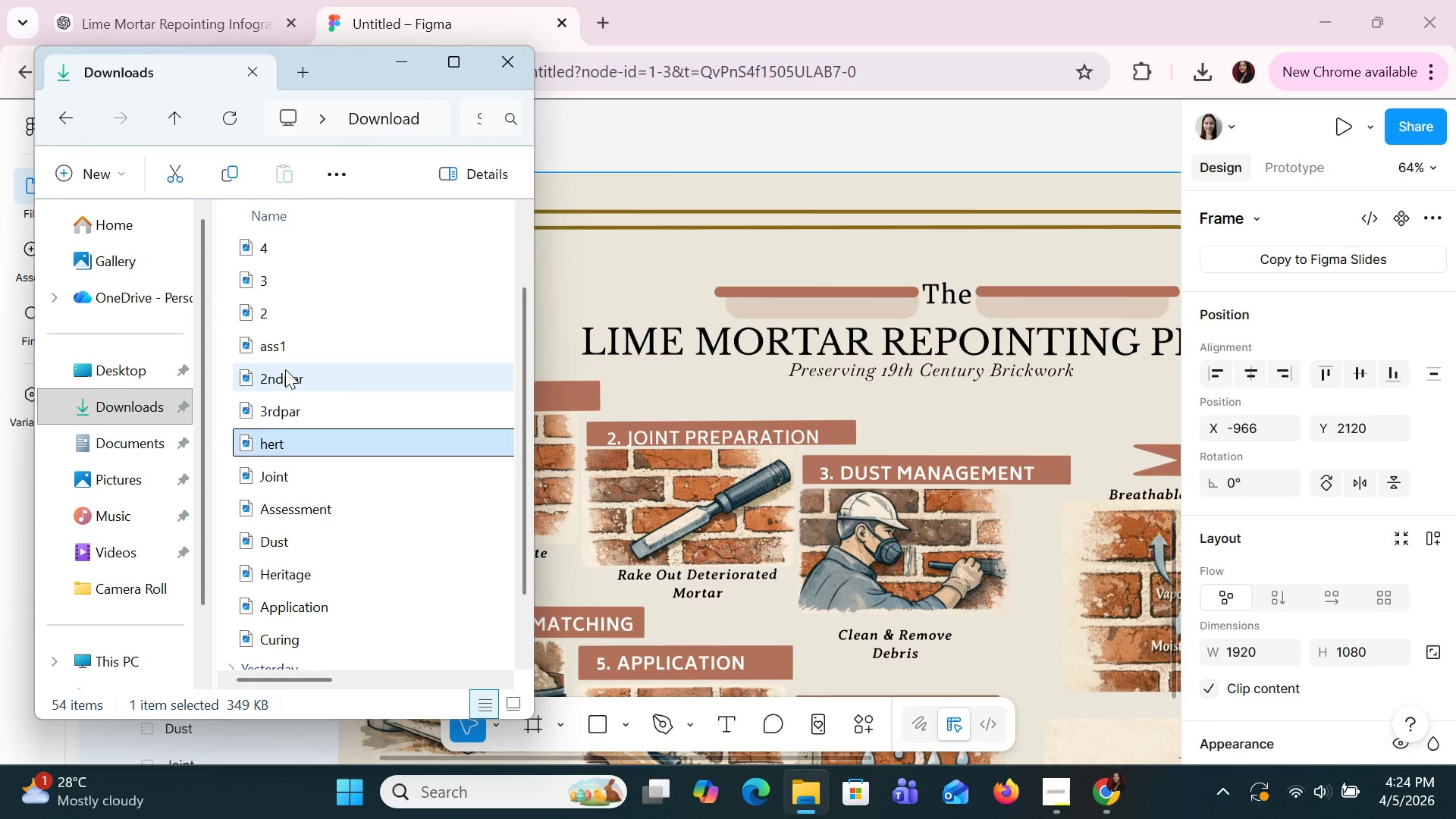 
mouse_move([293, 575])
 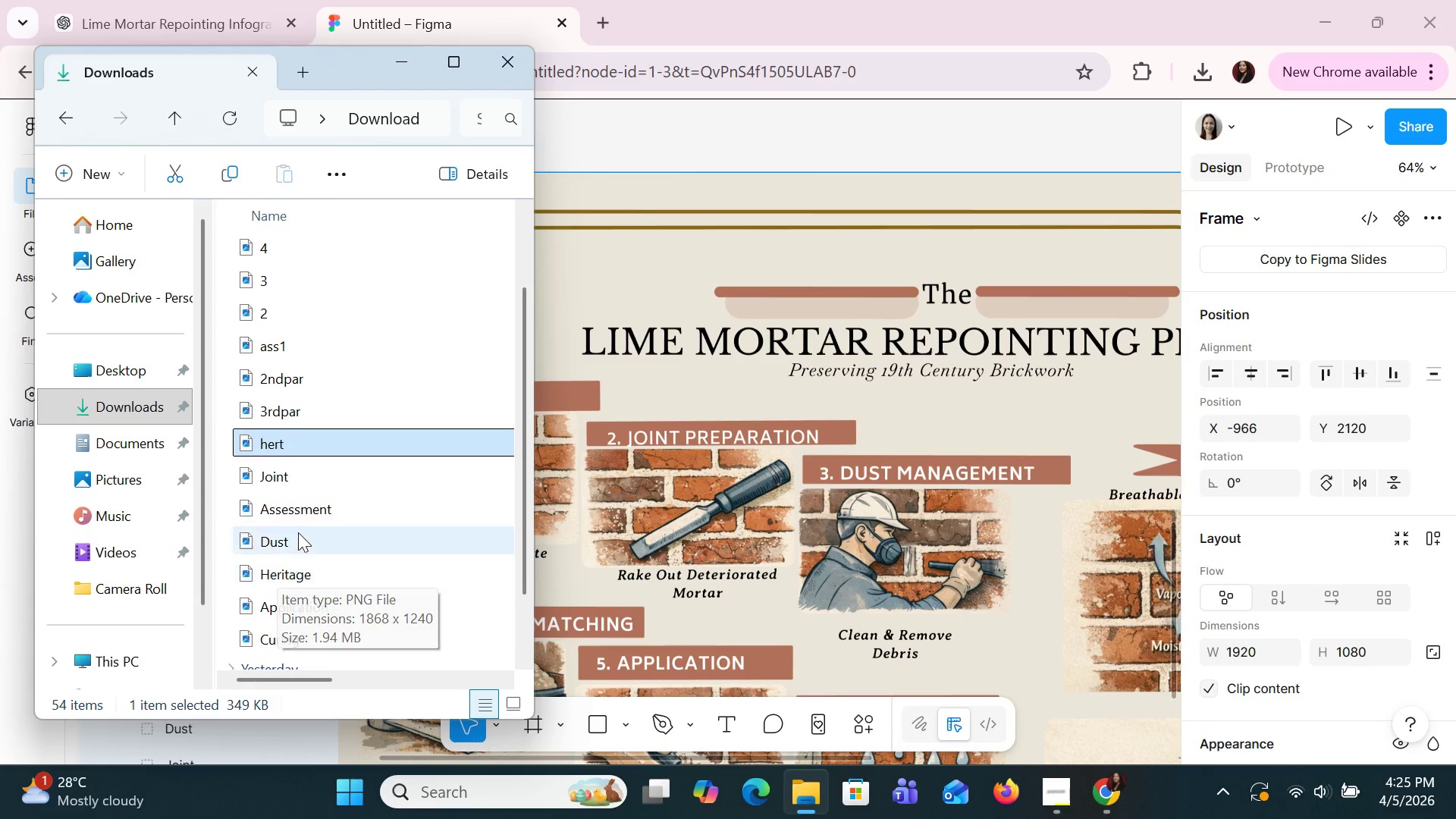 
mouse_move([293, 543])
 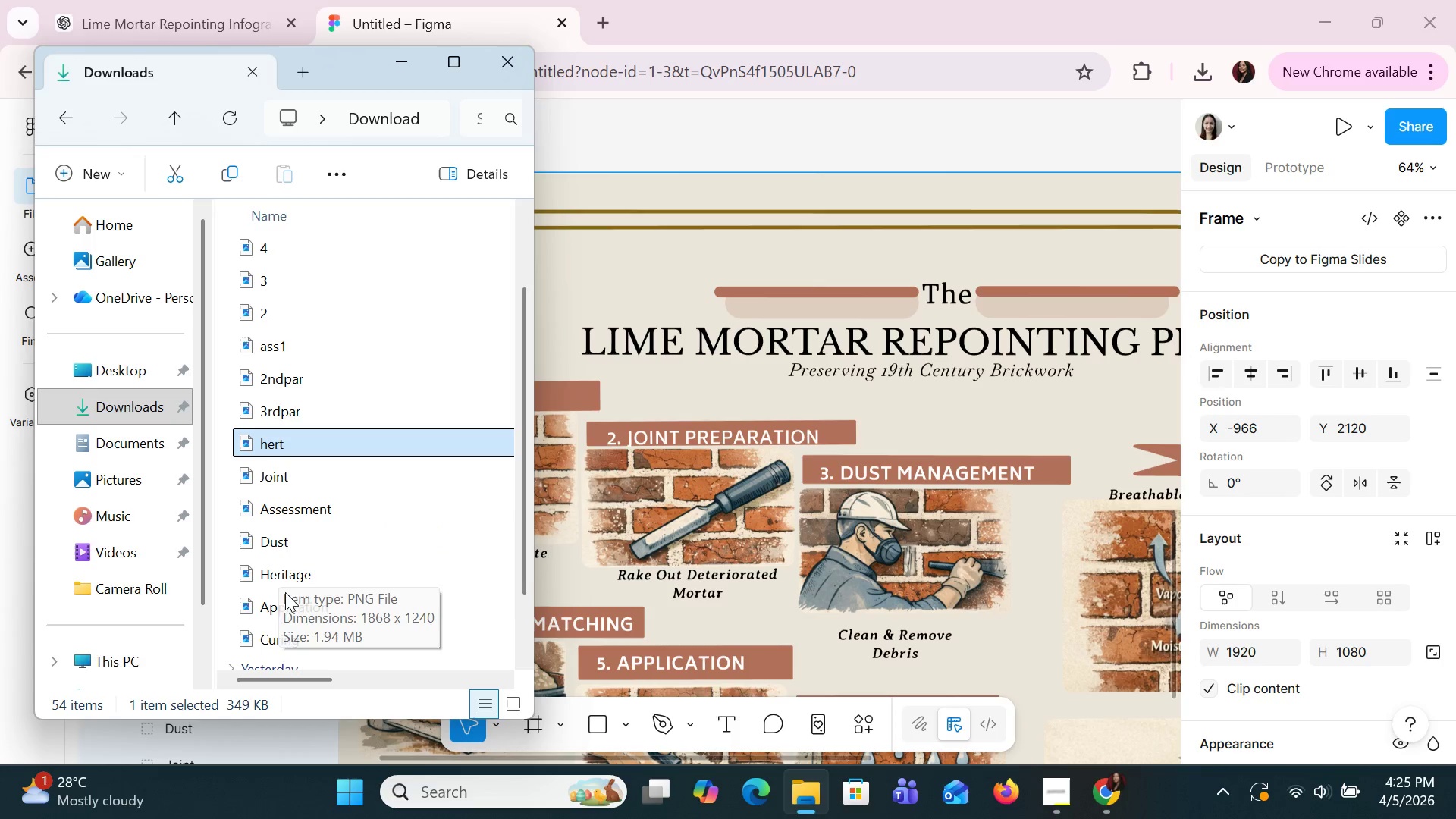 
scroll: coordinate [287, 592], scroll_direction: none, amount: 0.0
 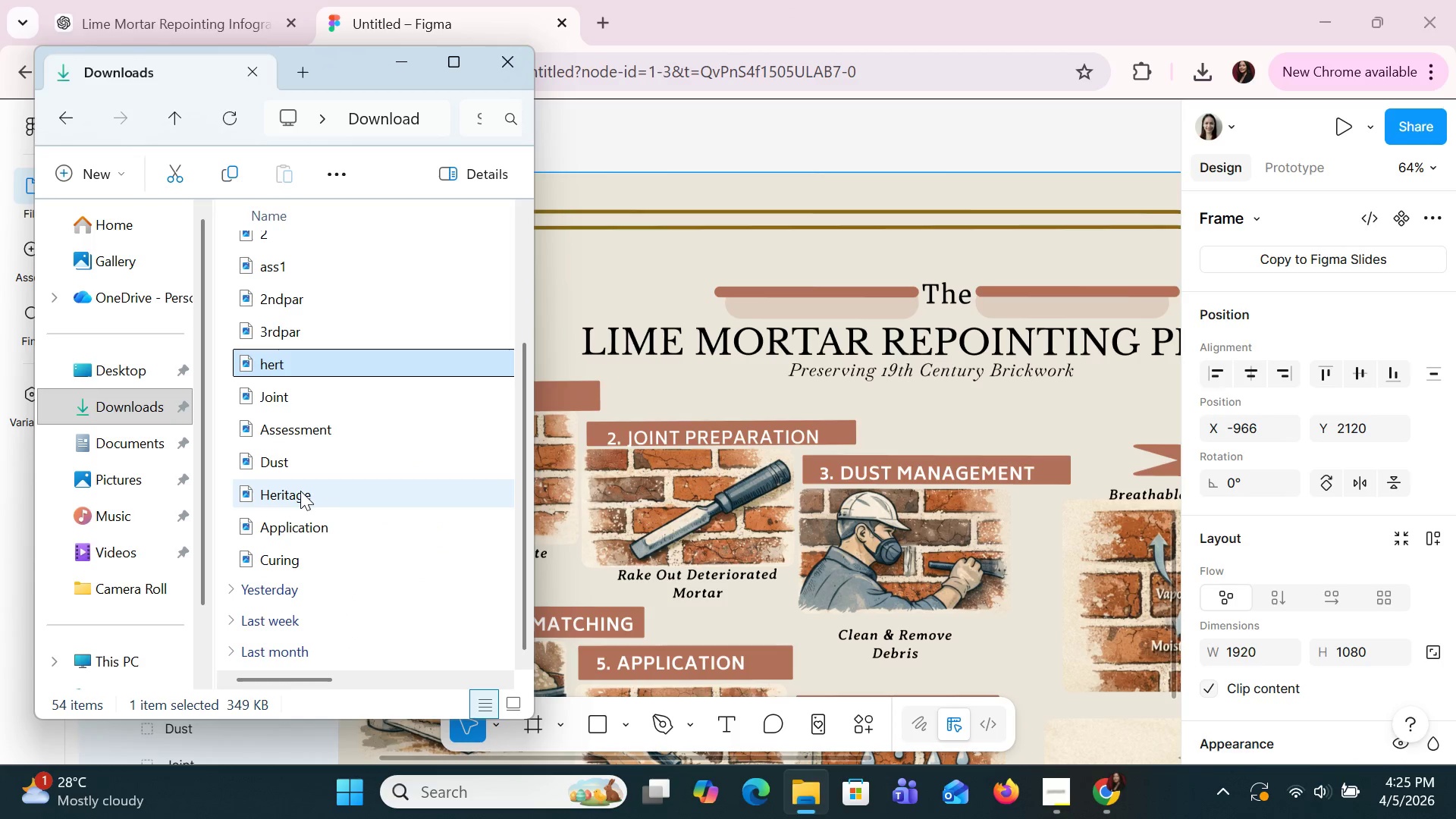 
double_click([302, 468])
 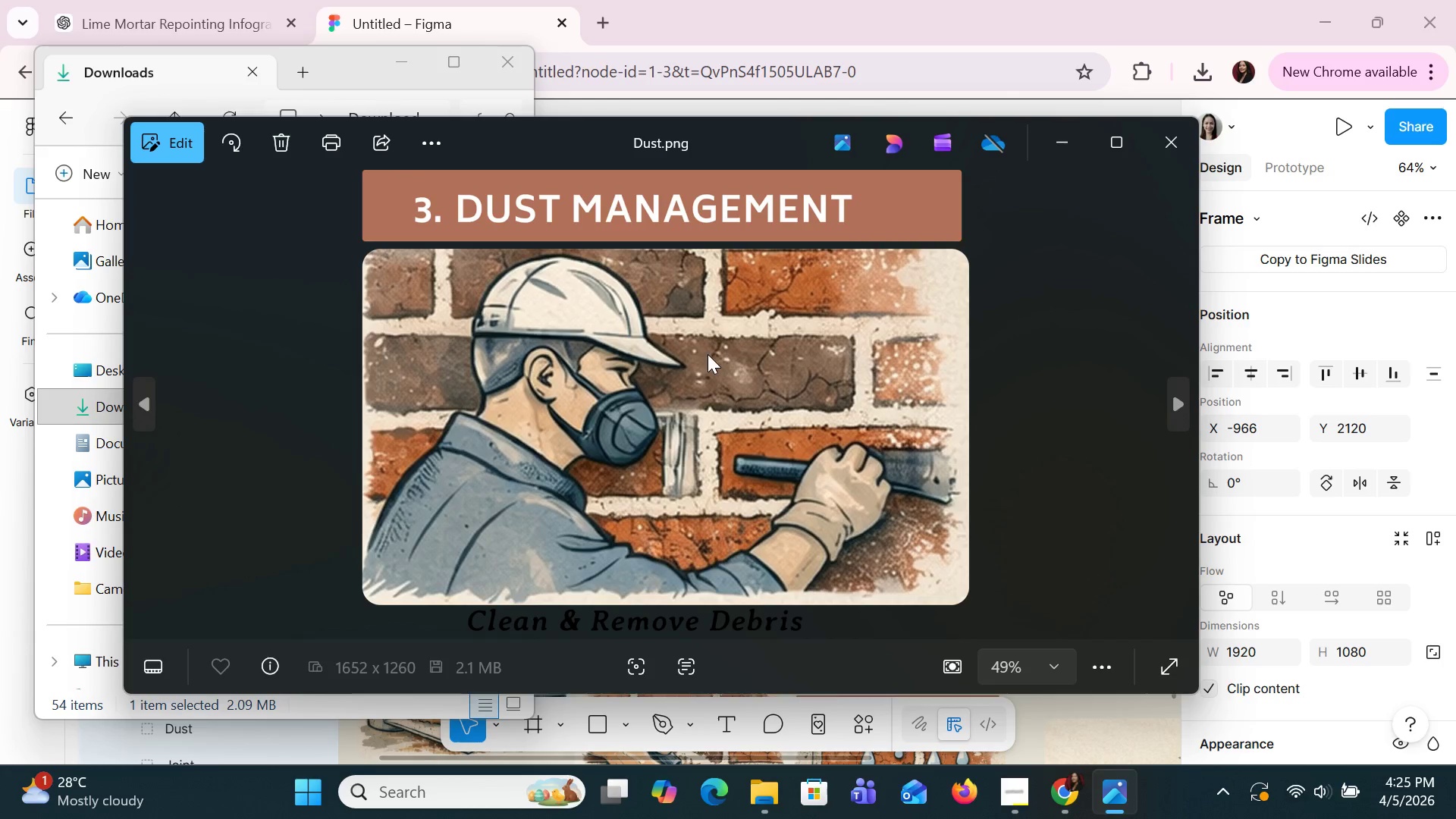 
left_click([1175, 148])
 